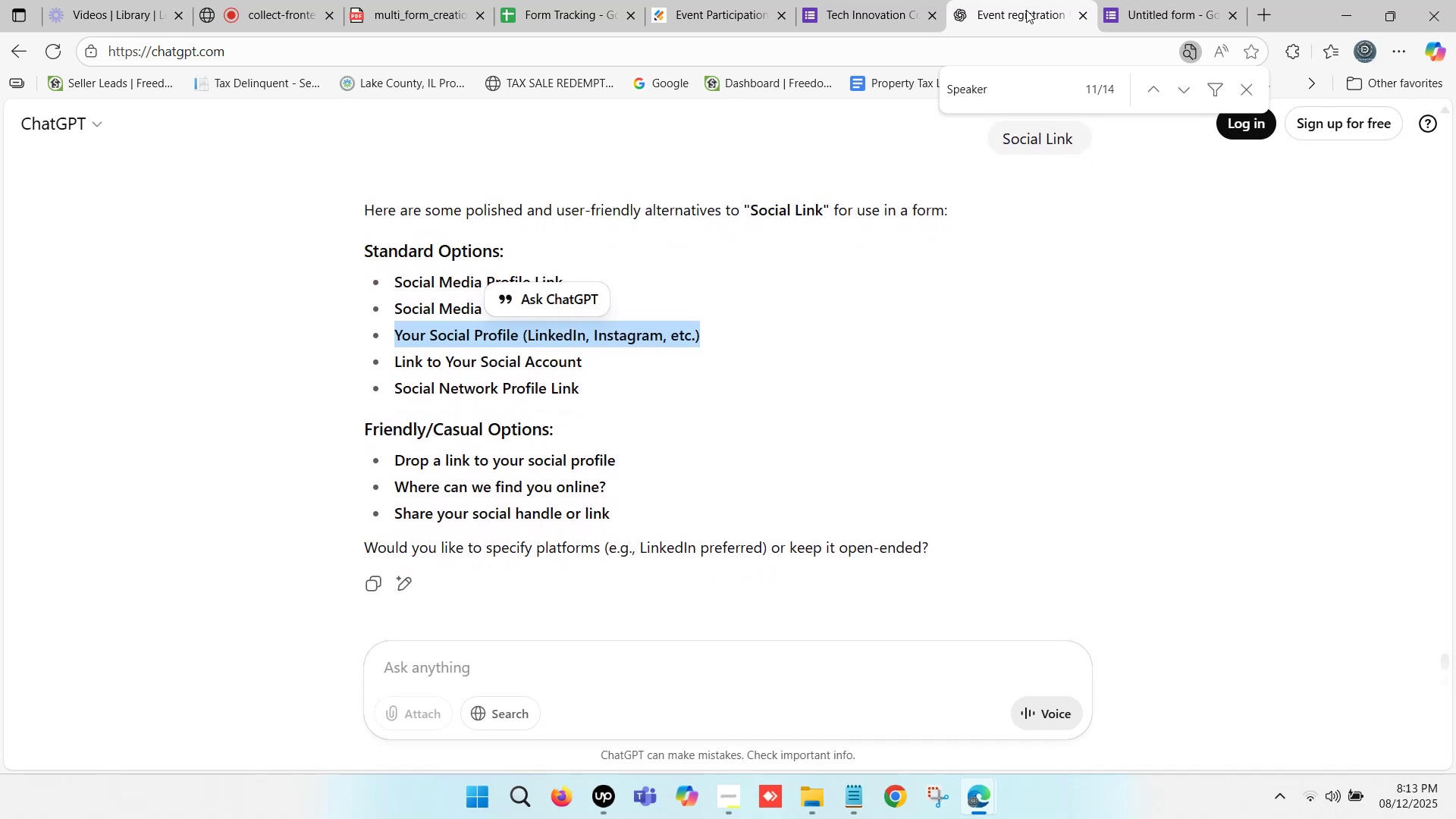 
key(ArrowUp)
 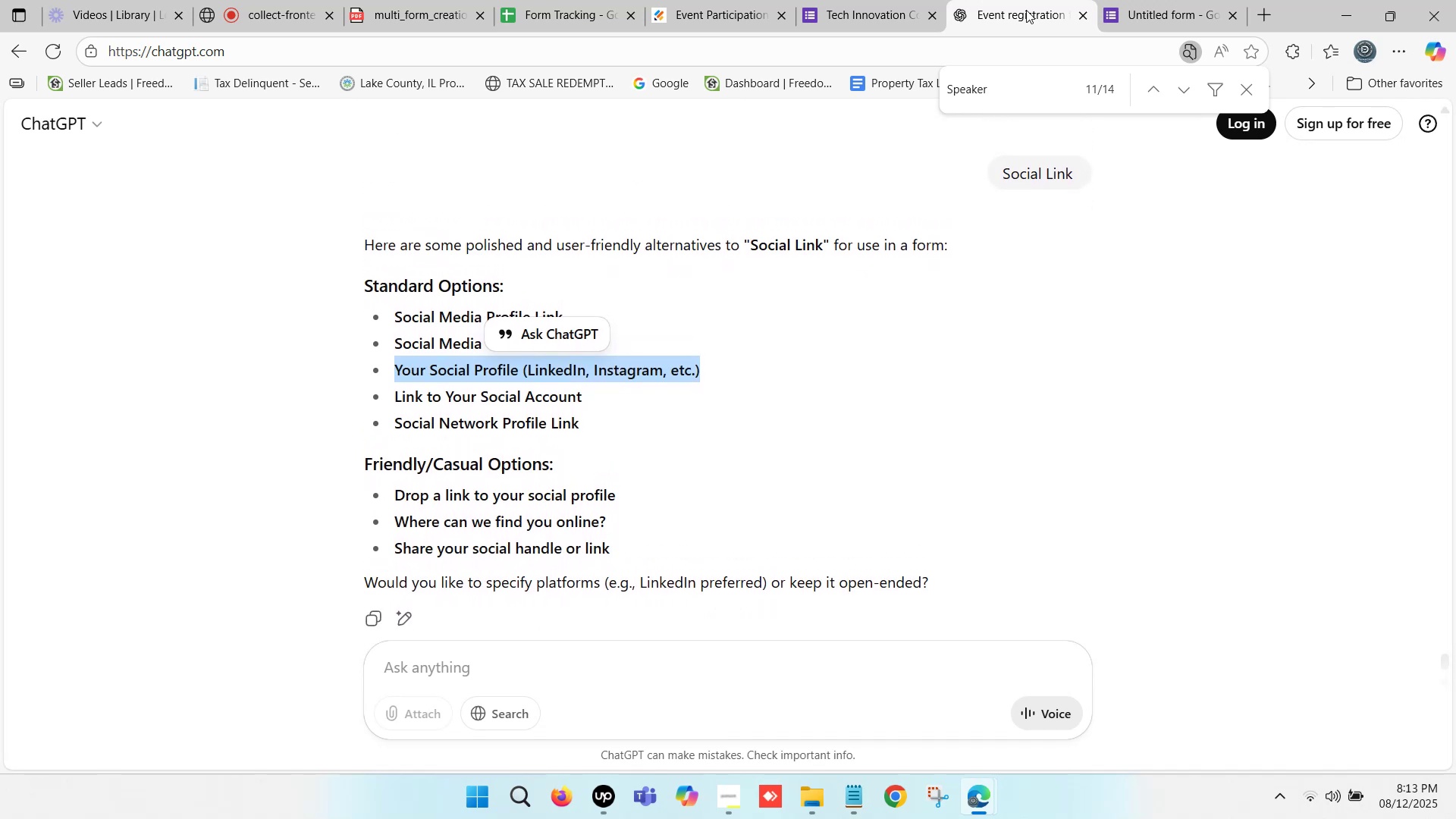 
key(ArrowDown)
 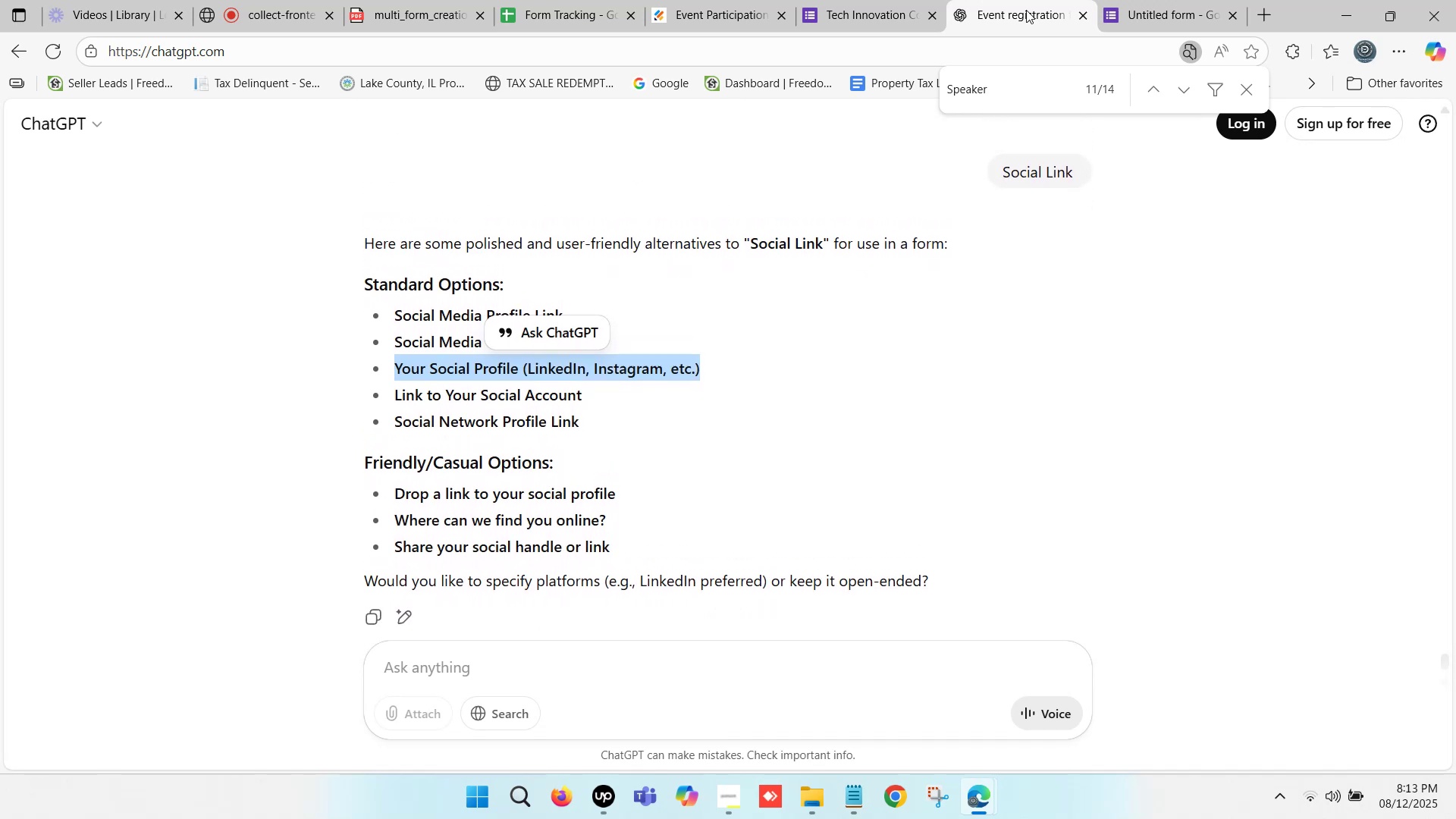 
key(ArrowDown)
 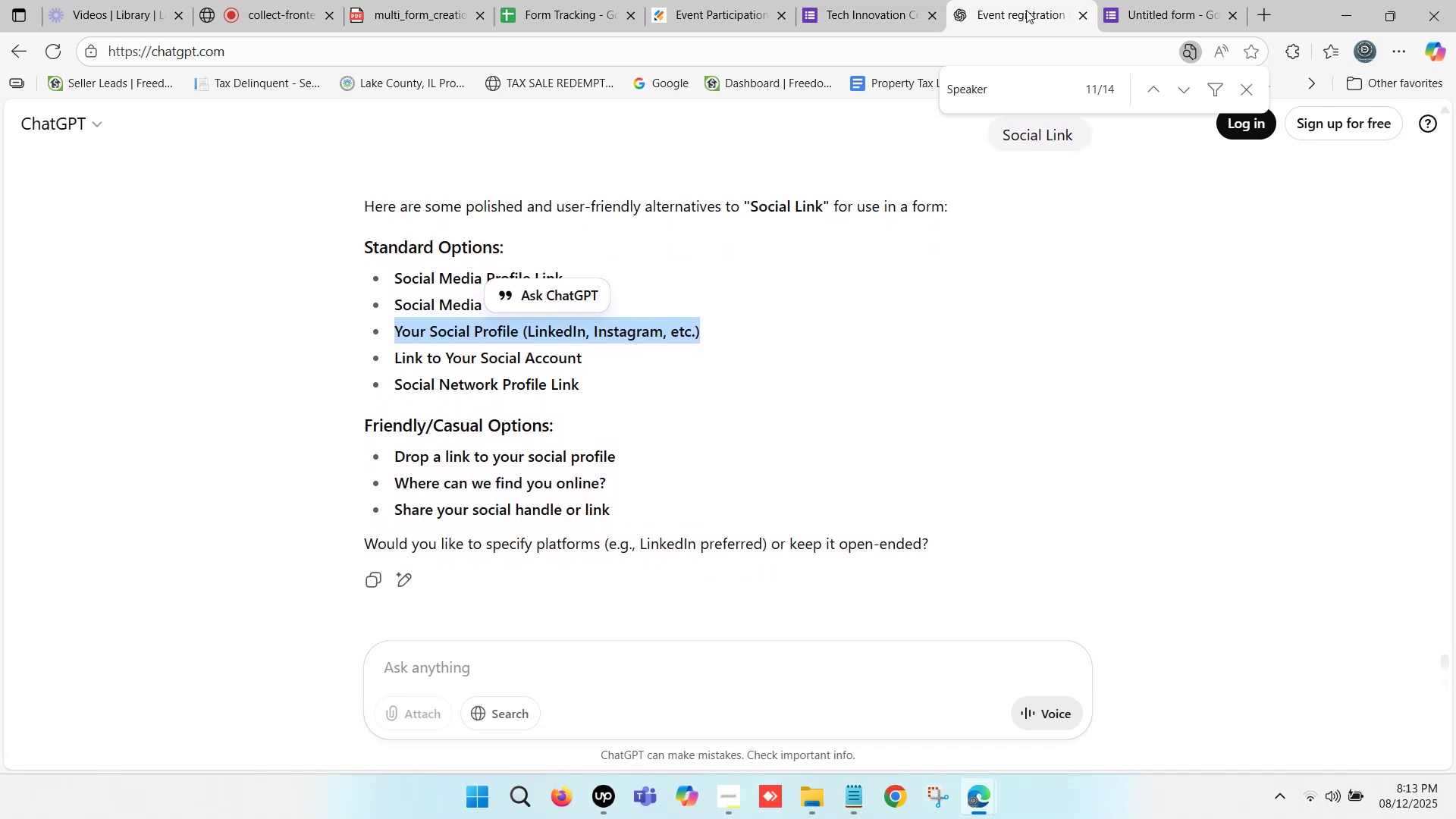 
key(ArrowDown)
 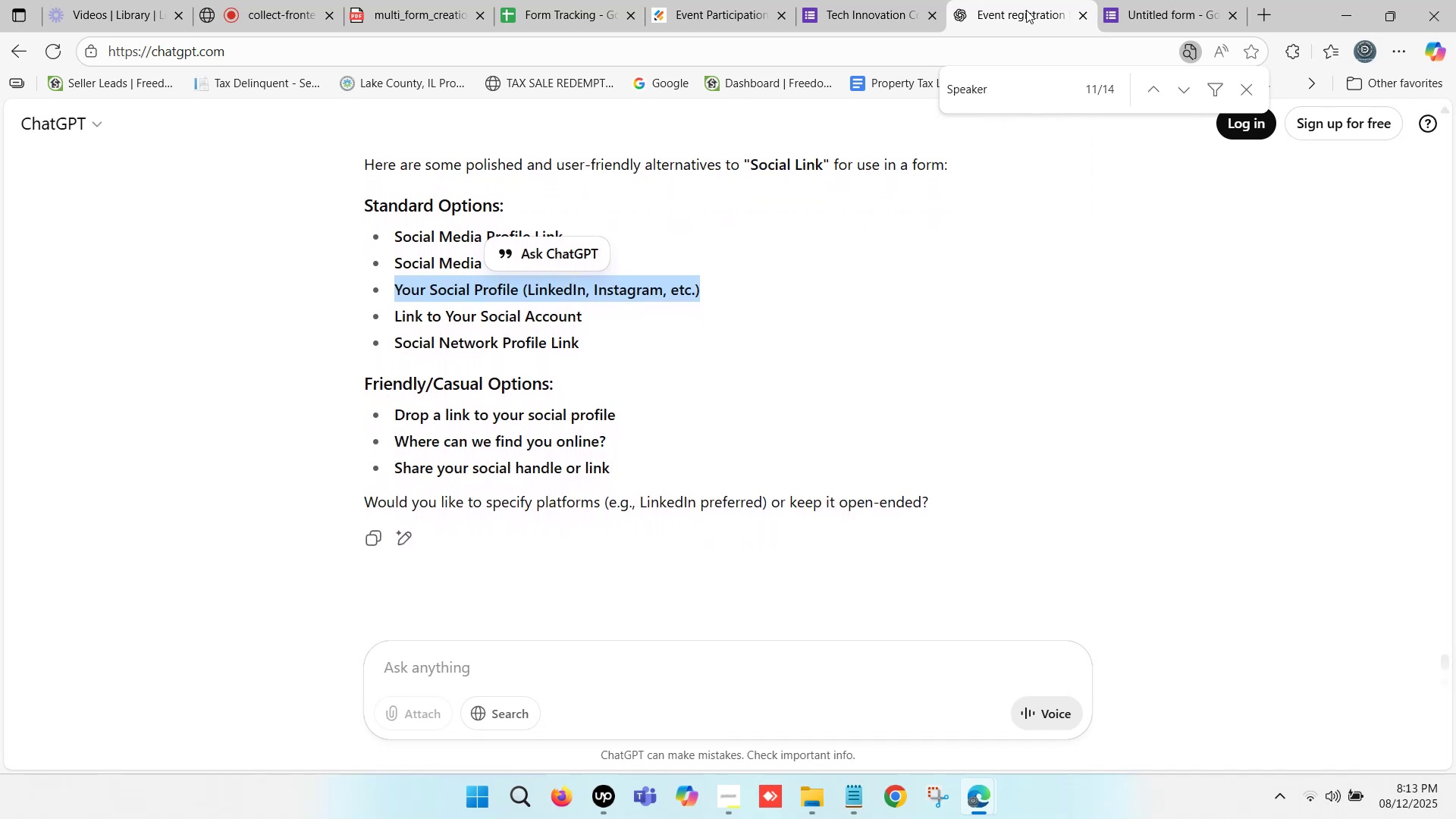 
key(ArrowUp)
 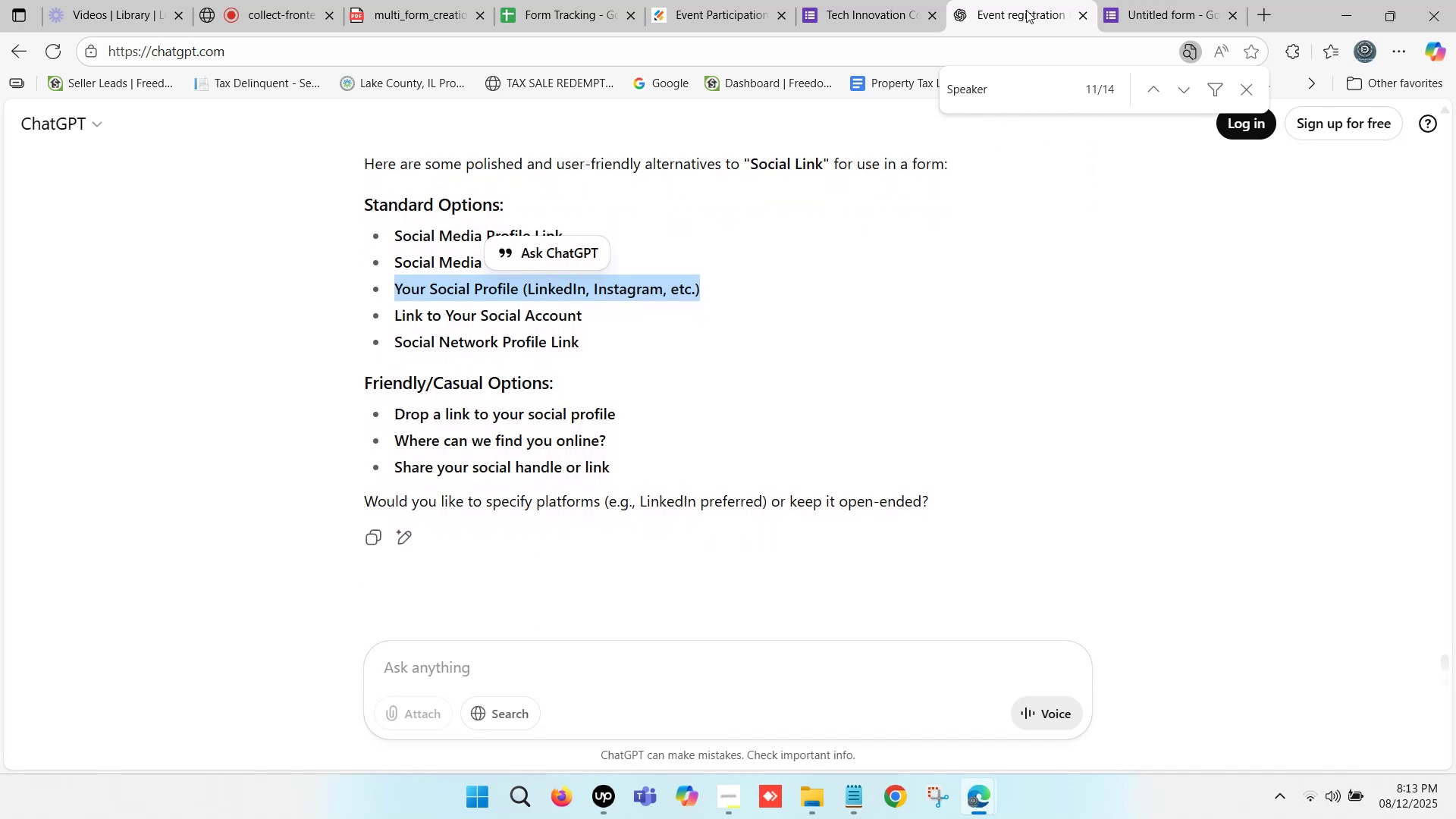 
key(ArrowUp)
 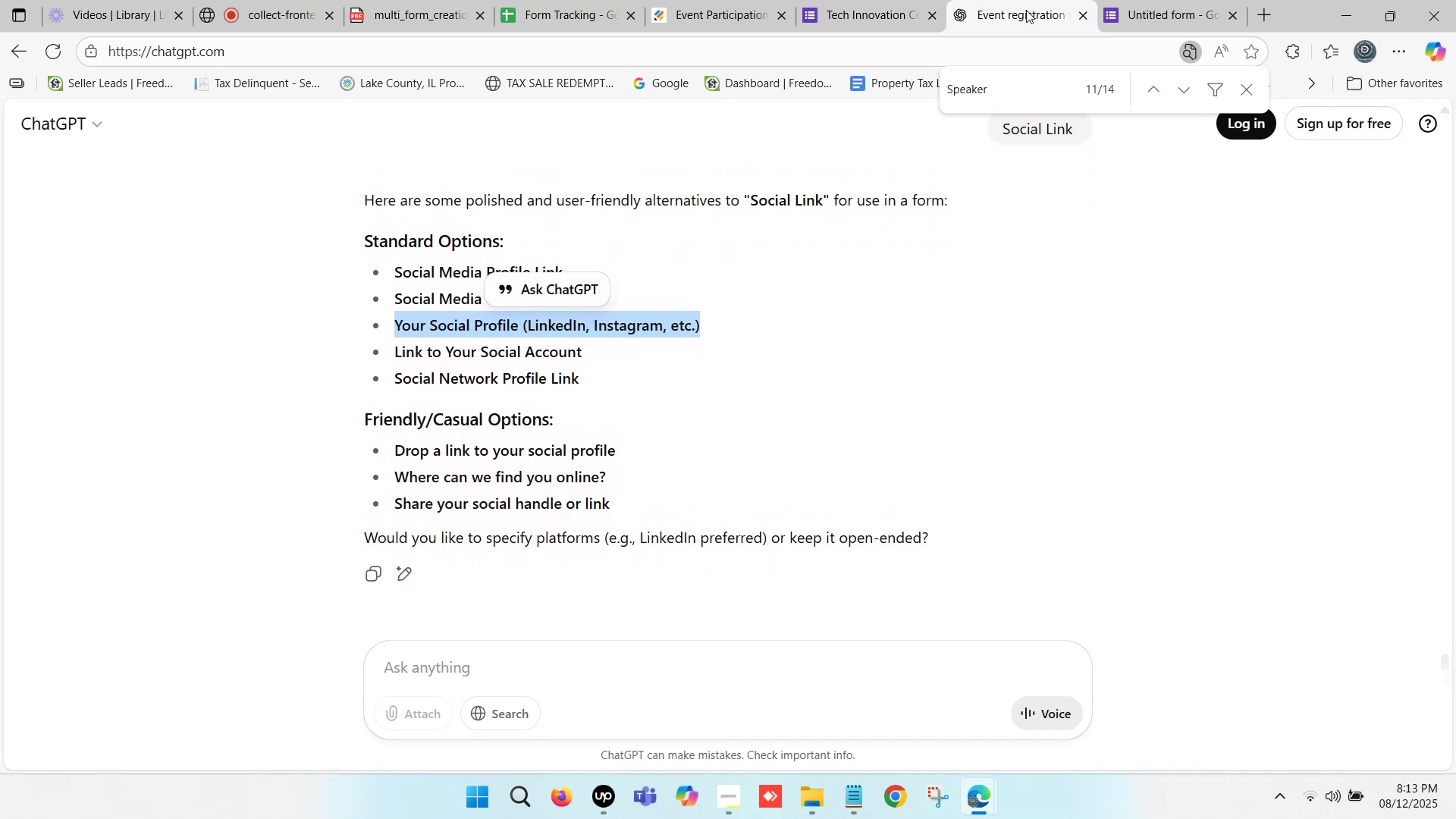 
key(ArrowUp)
 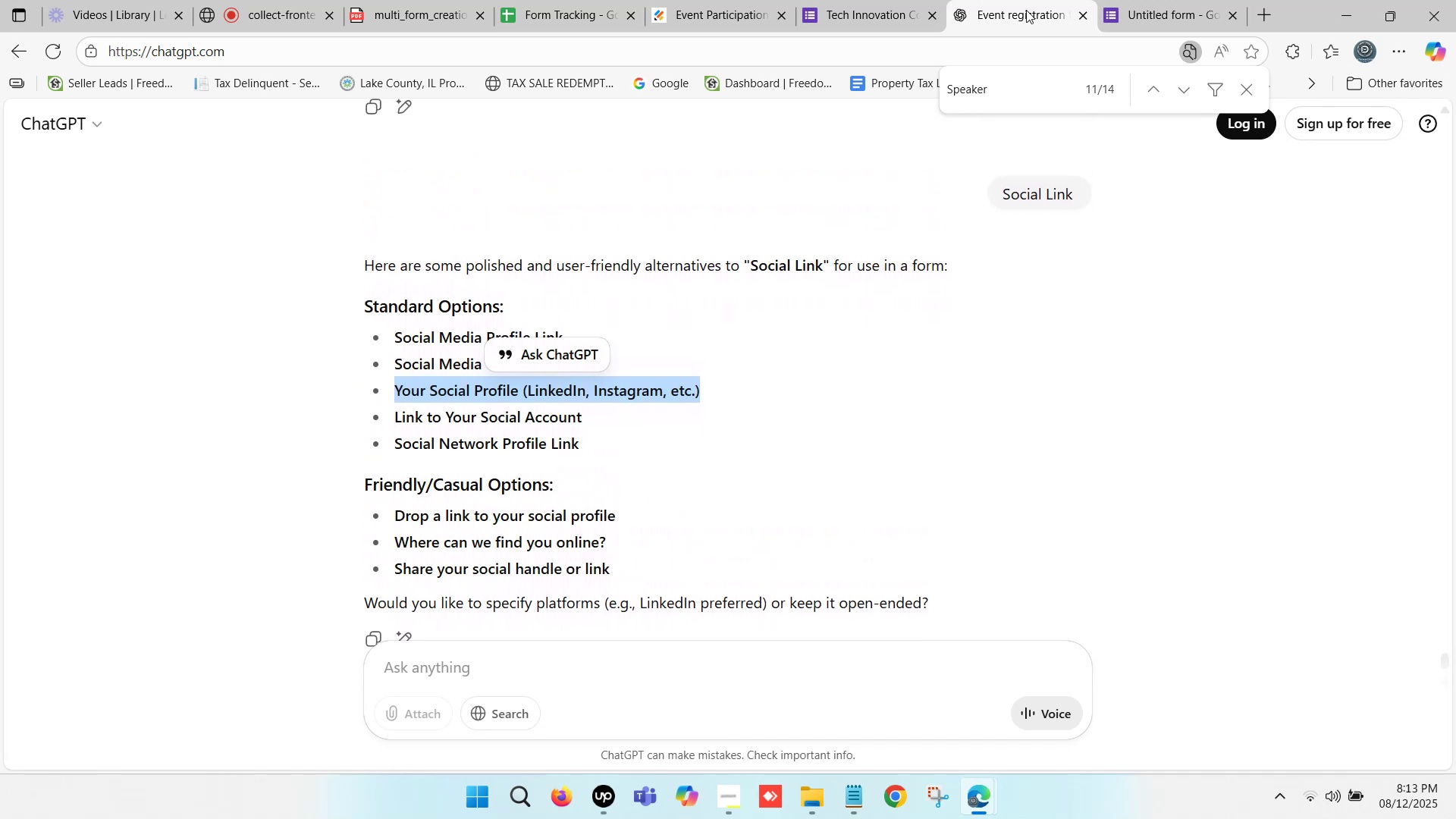 
key(ArrowDown)
 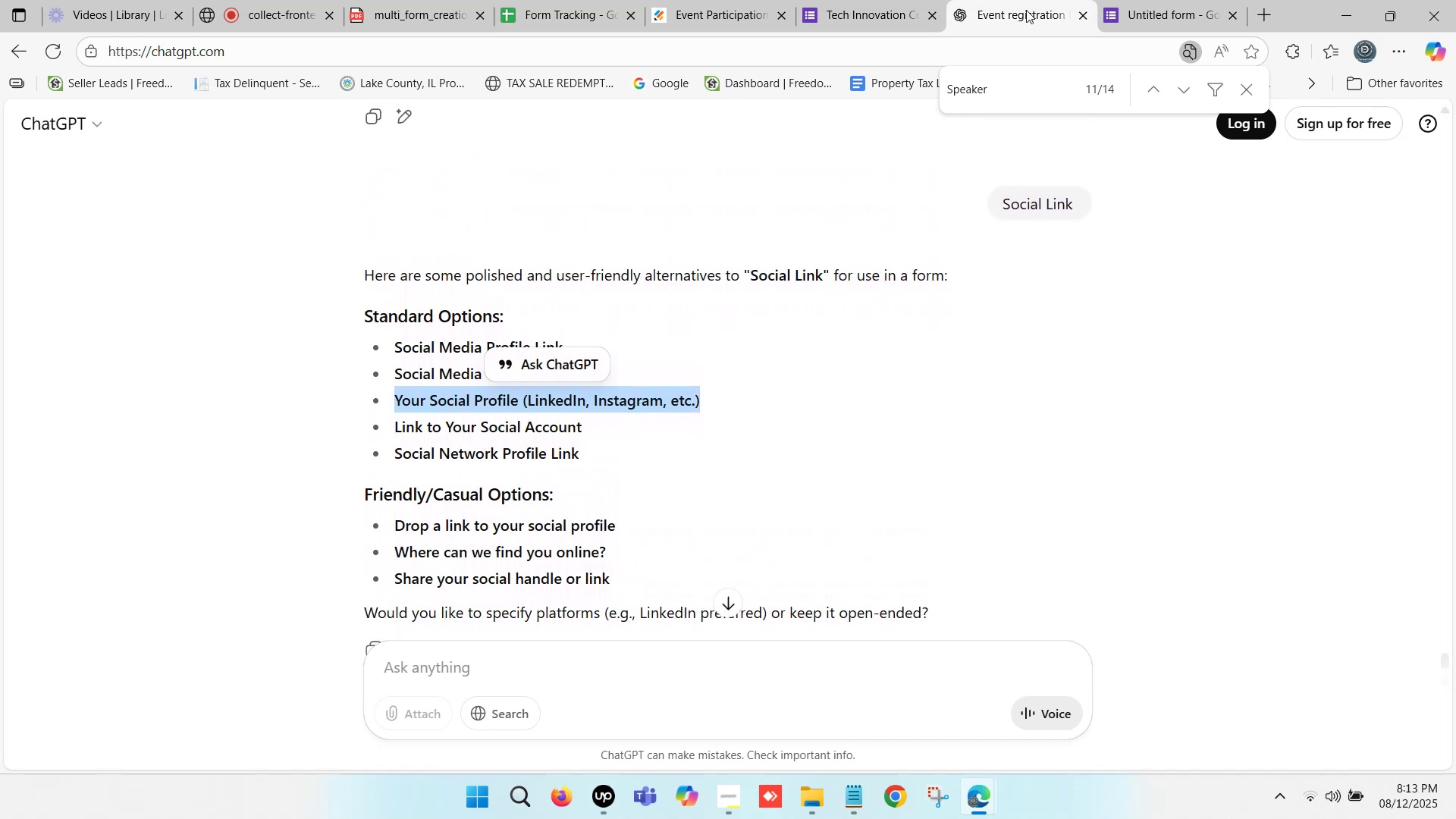 
key(ArrowDown)
 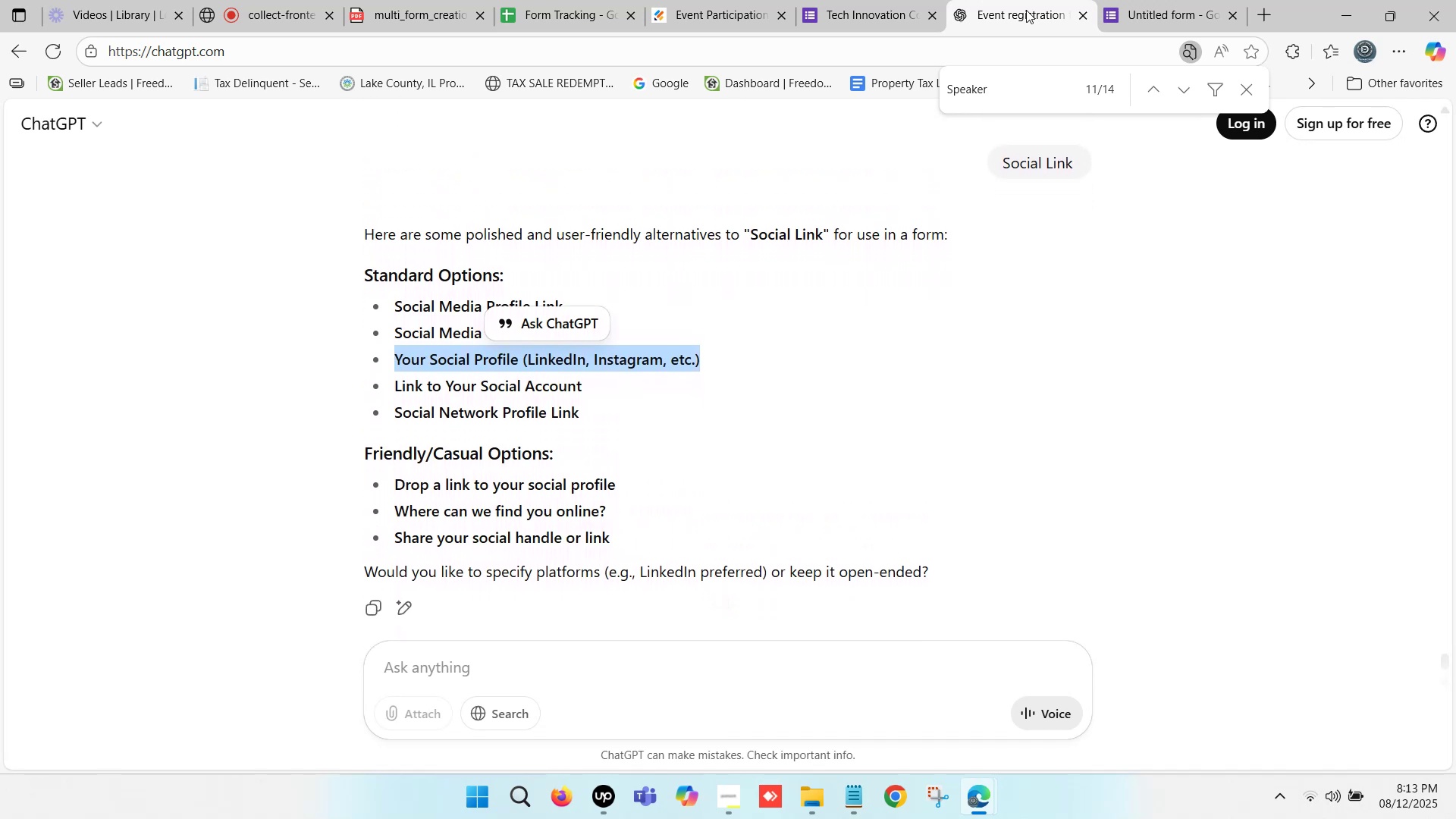 
key(ArrowDown)
 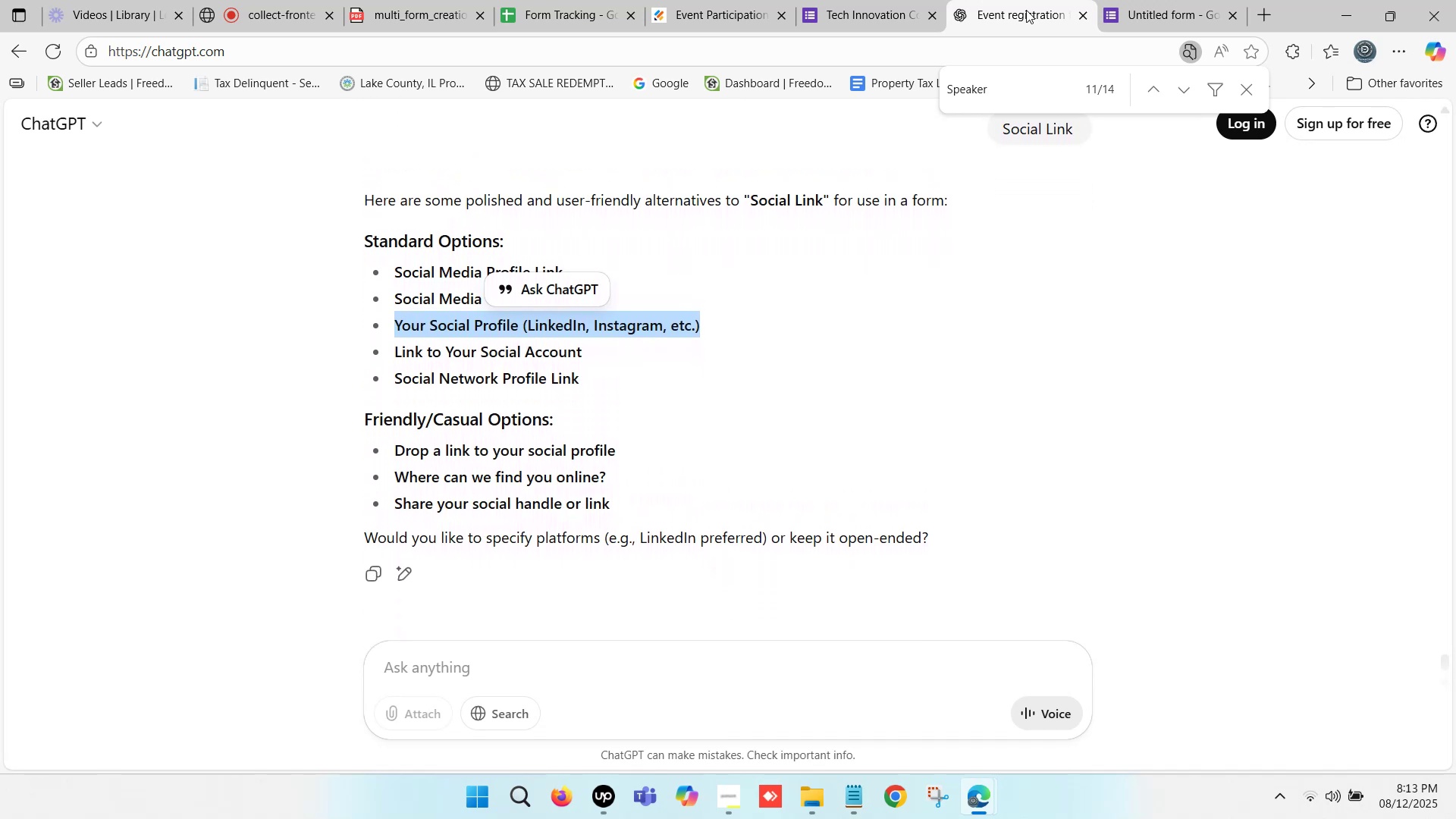 
key(ArrowDown)
 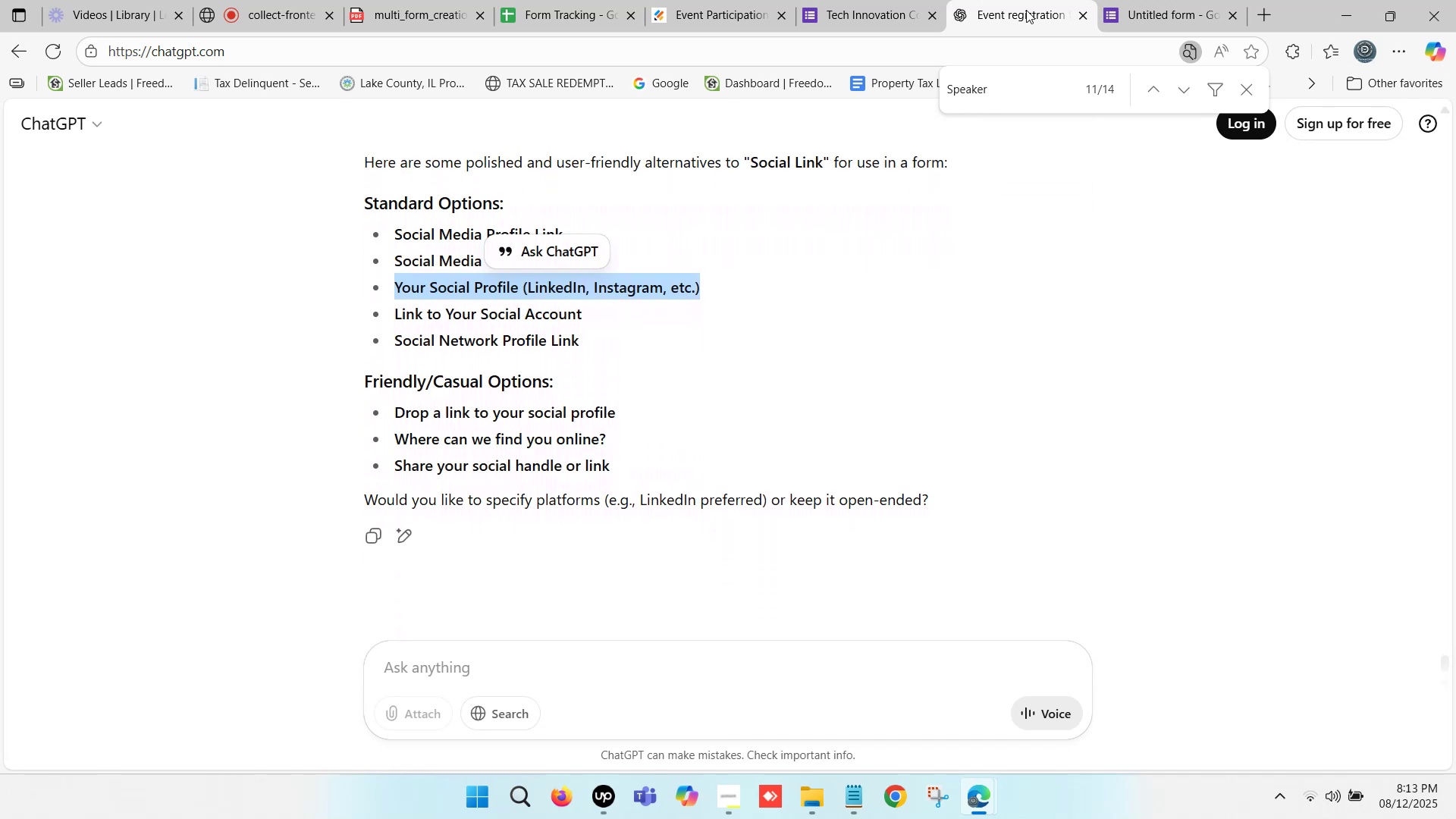 
key(ArrowDown)
 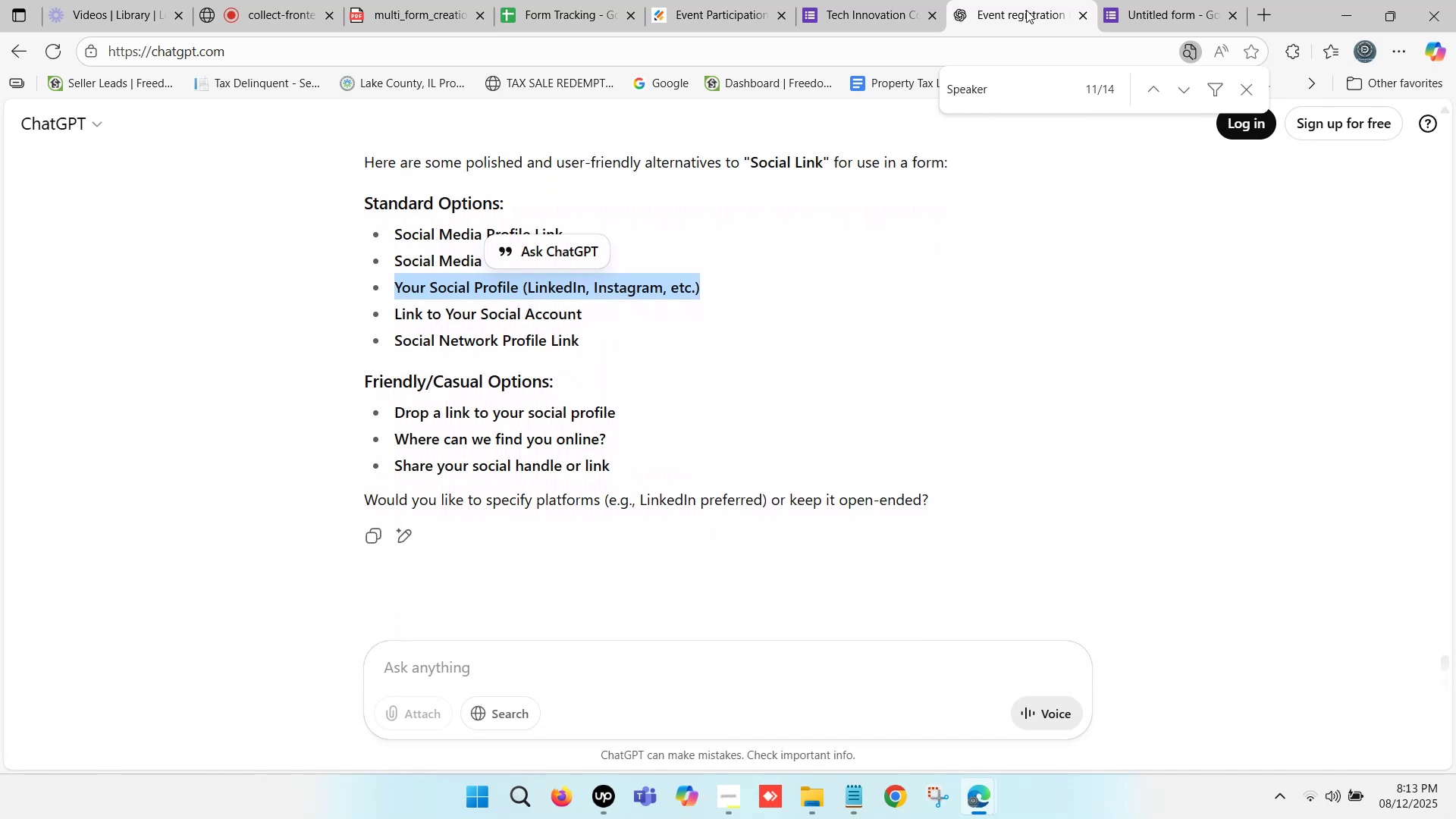 
key(ArrowUp)
 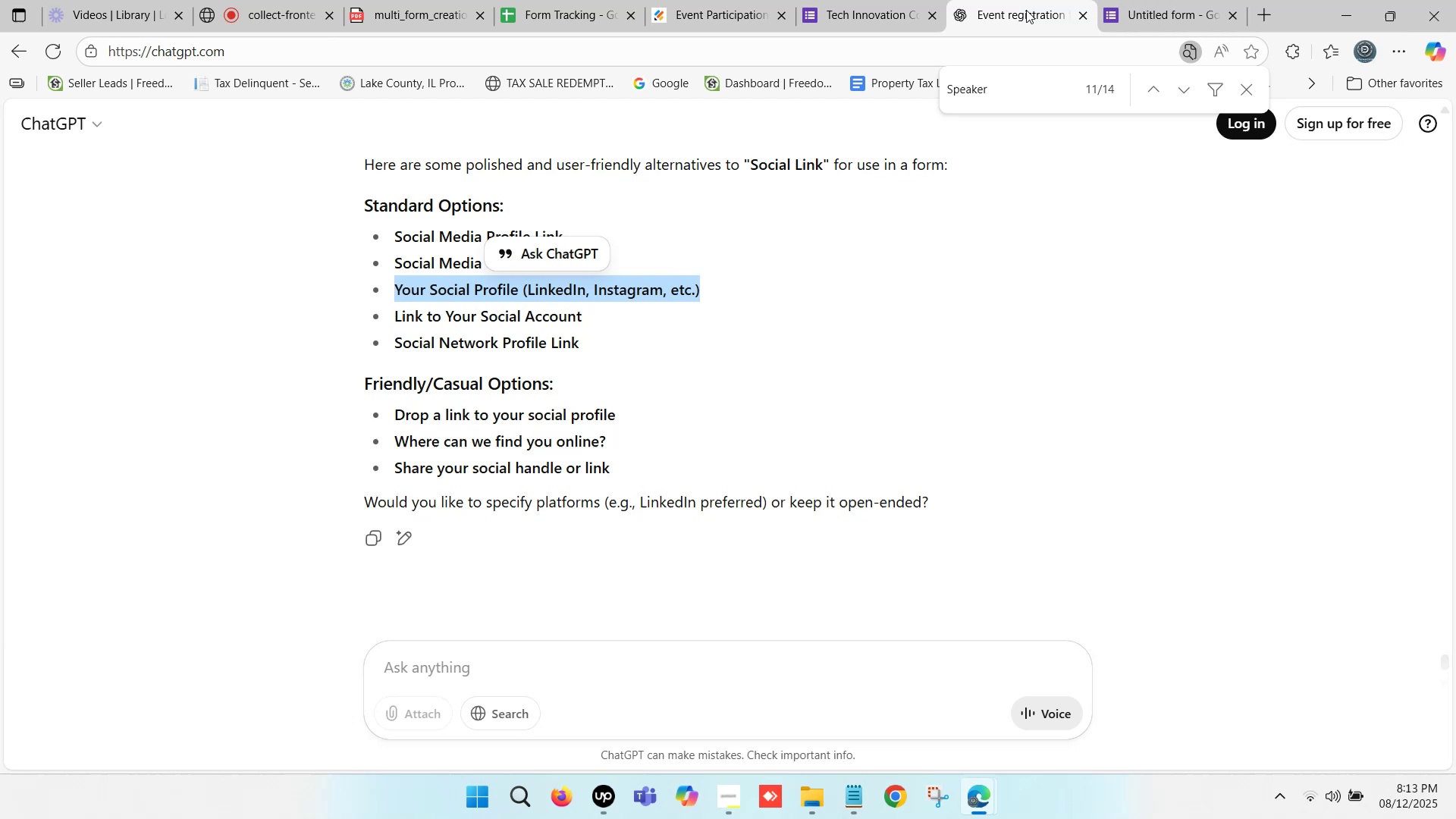 
key(ArrowUp)
 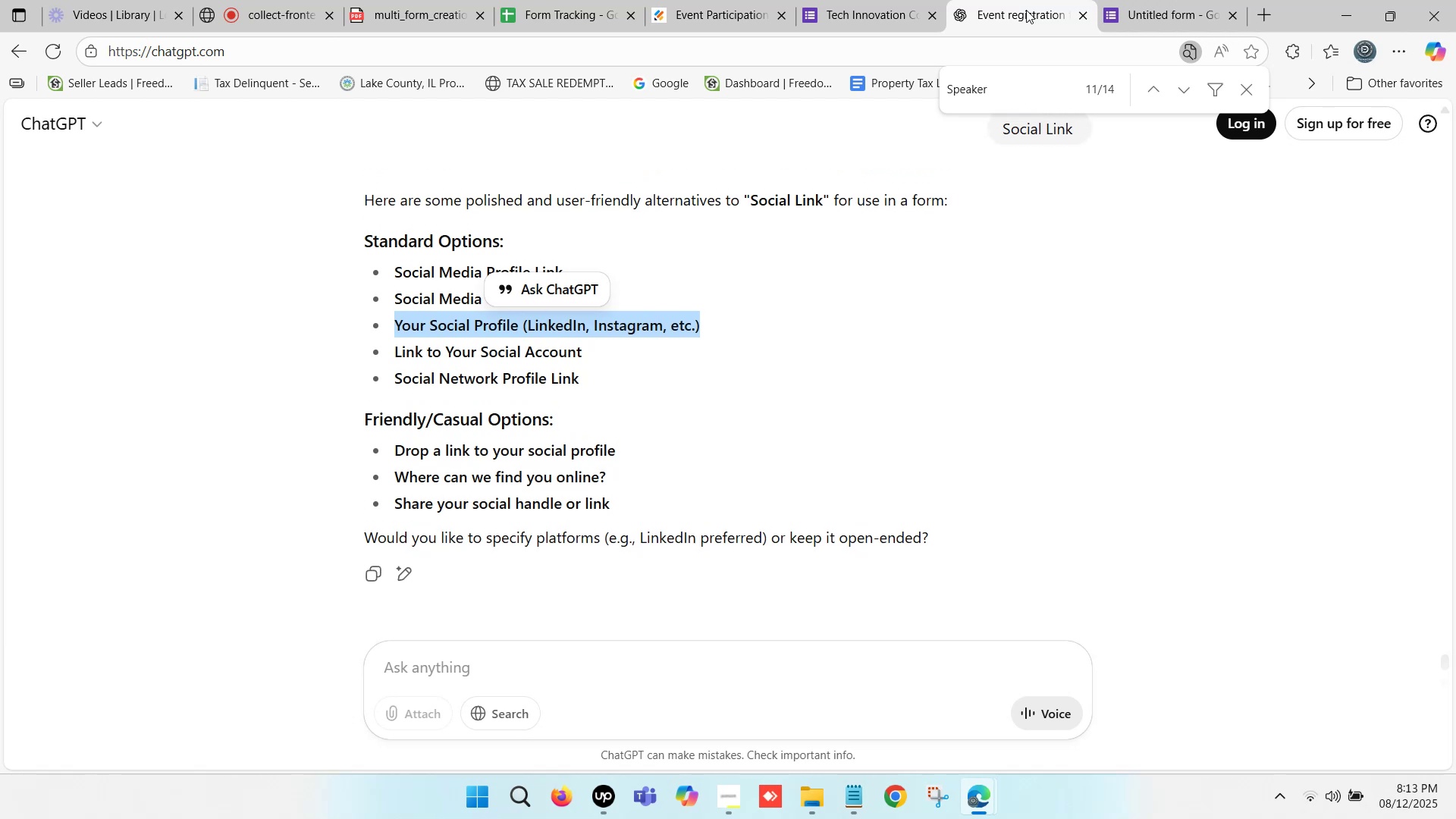 
key(ArrowUp)
 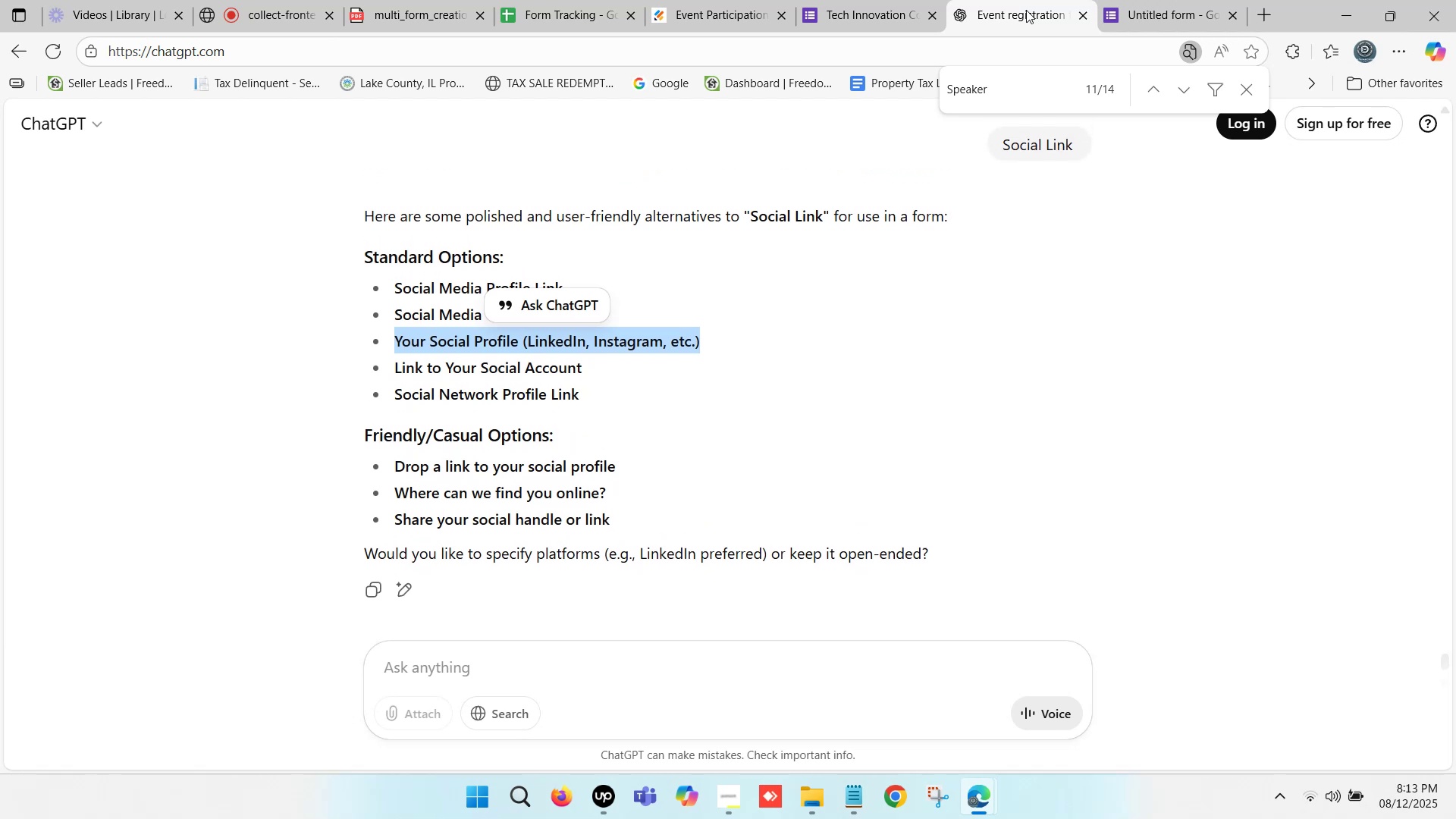 
key(ArrowUp)
 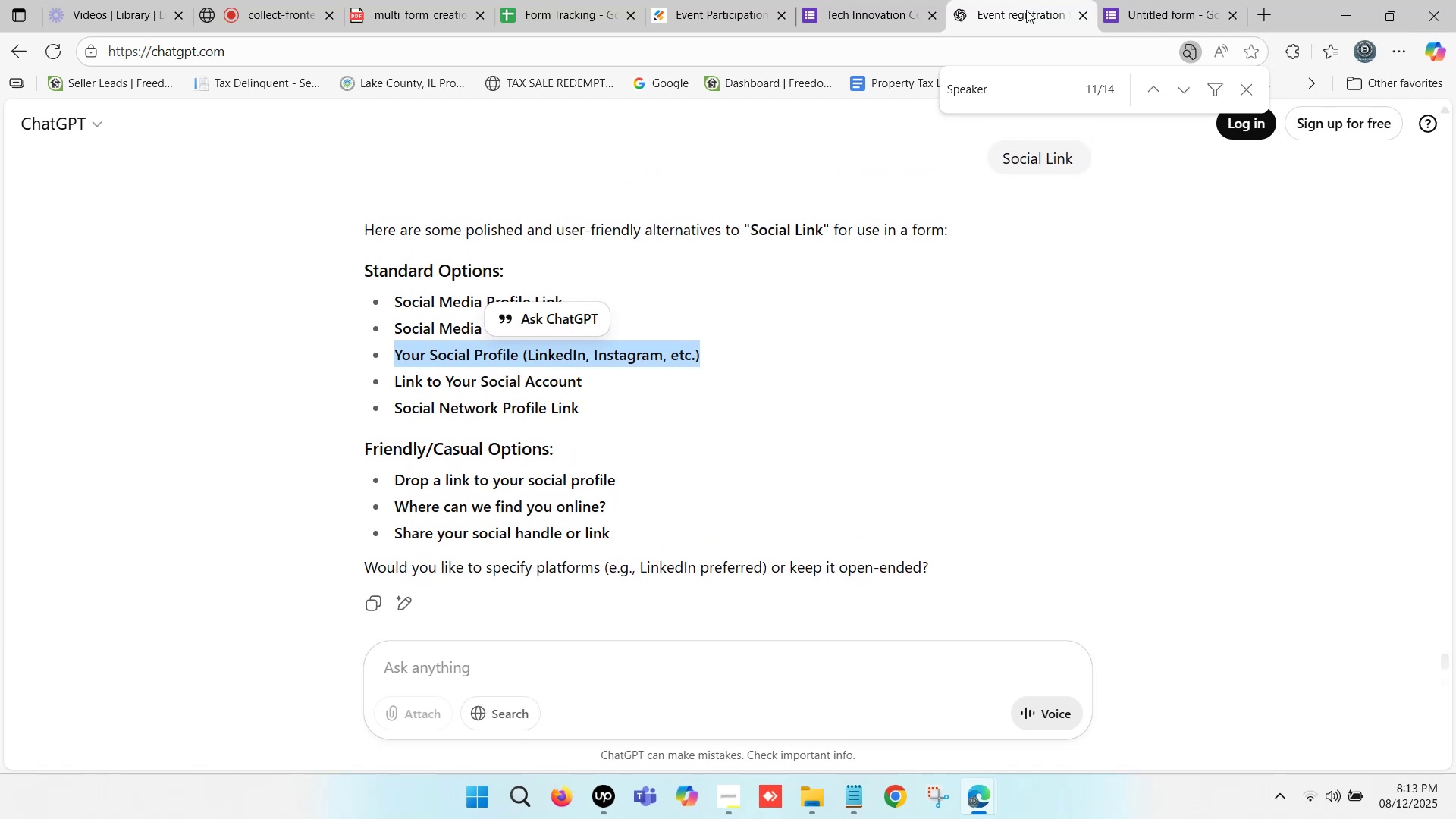 
key(ArrowDown)
 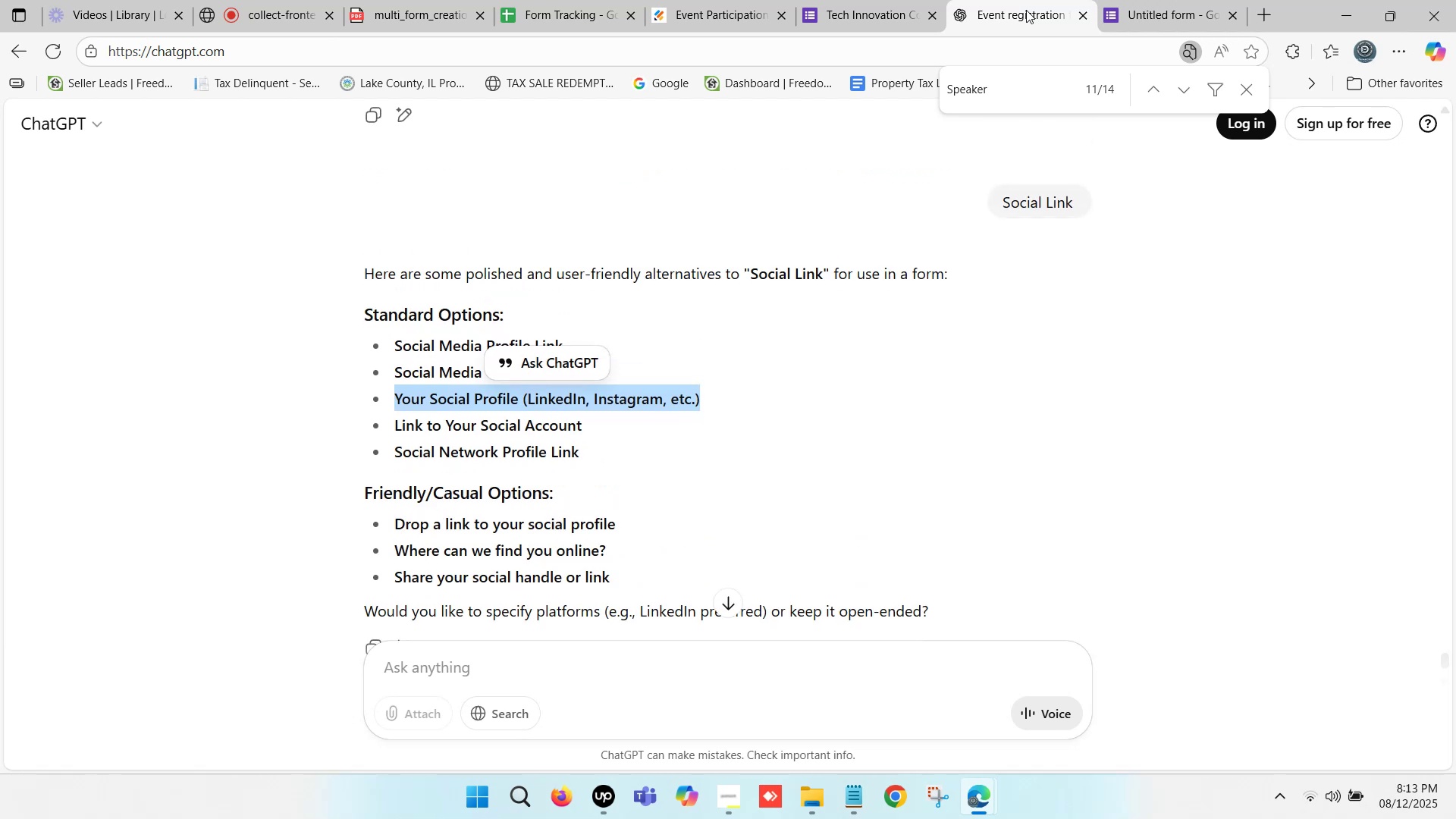 
key(ArrowDown)
 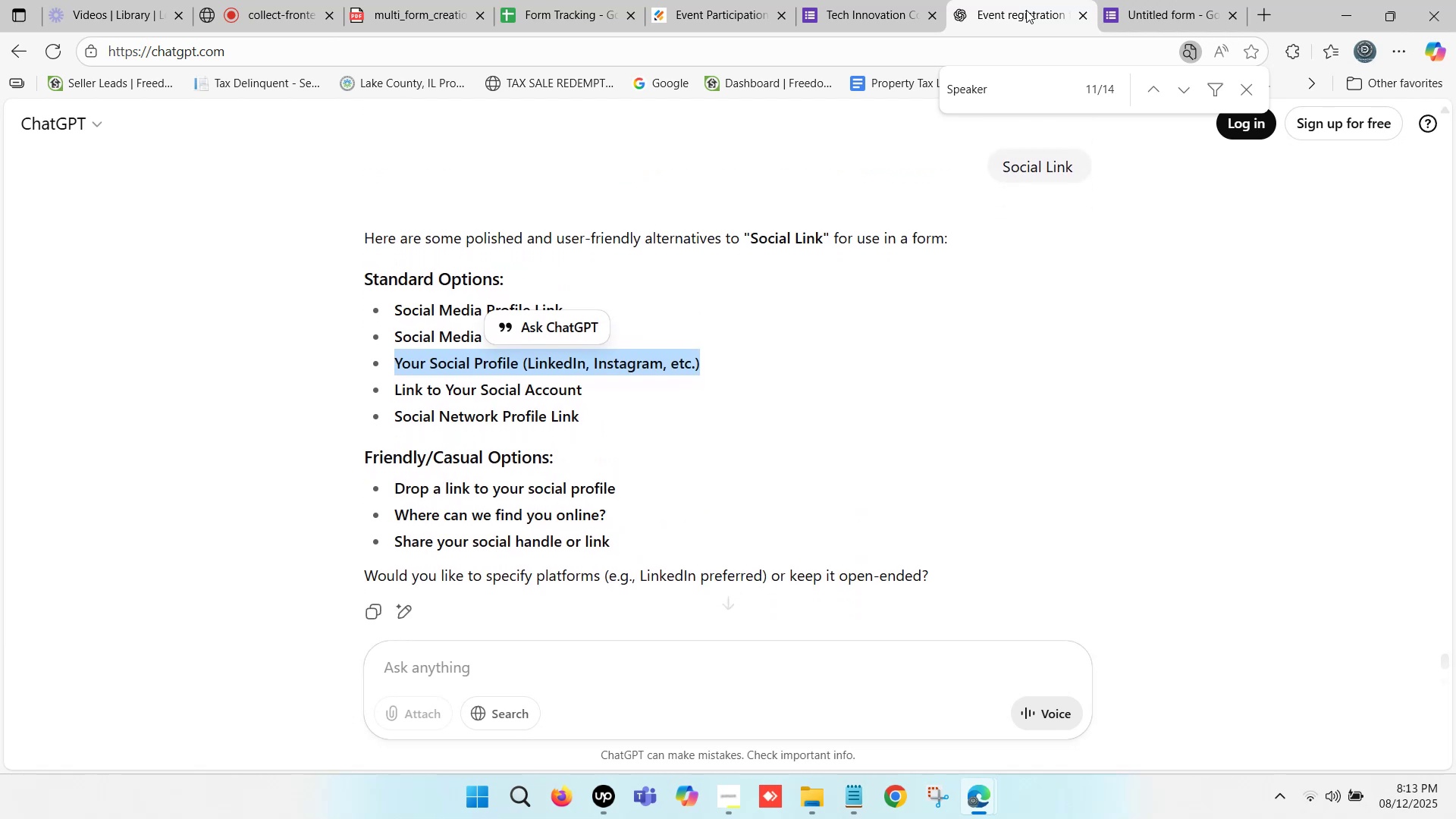 
key(ArrowDown)
 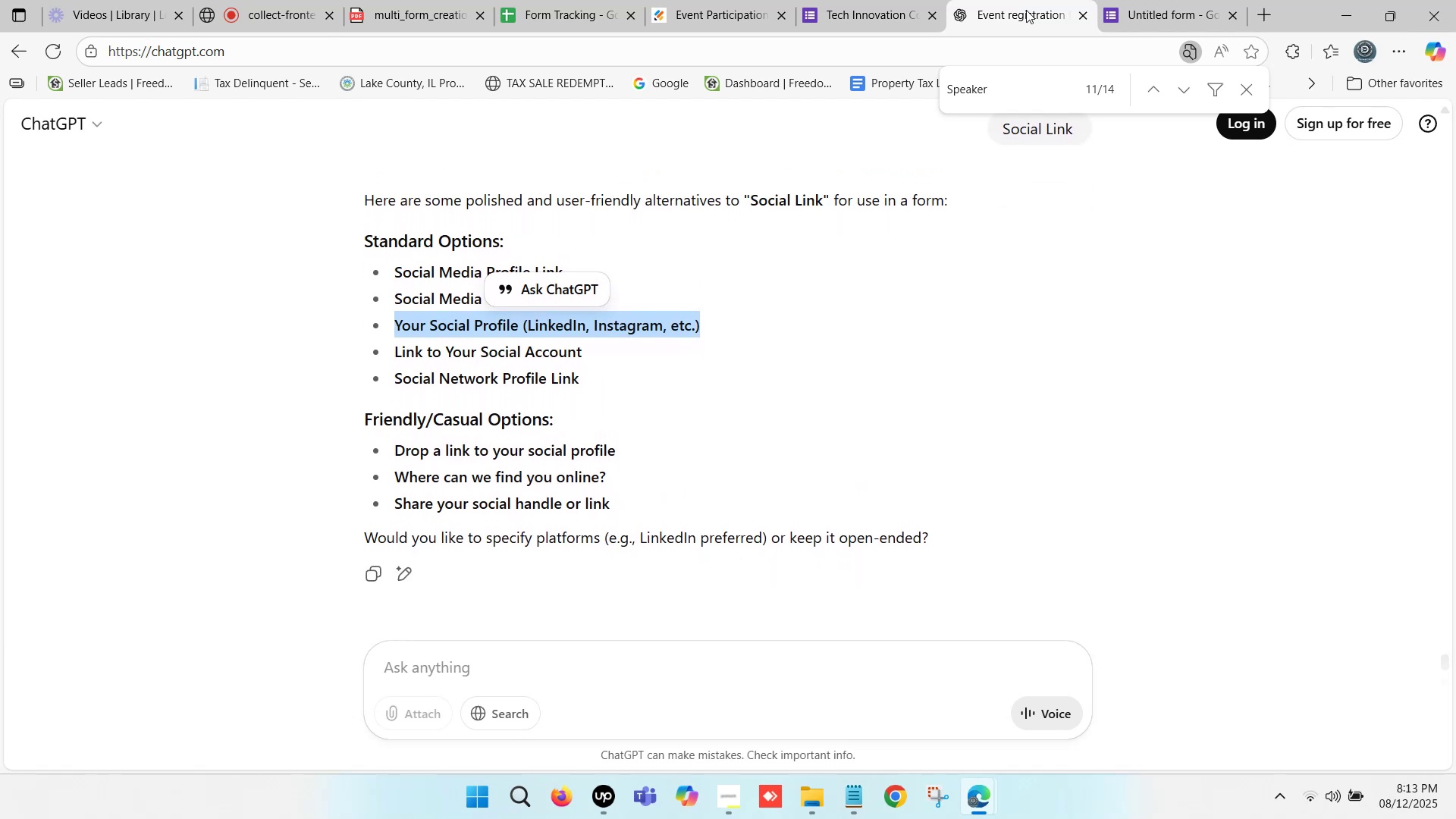 
key(ArrowDown)
 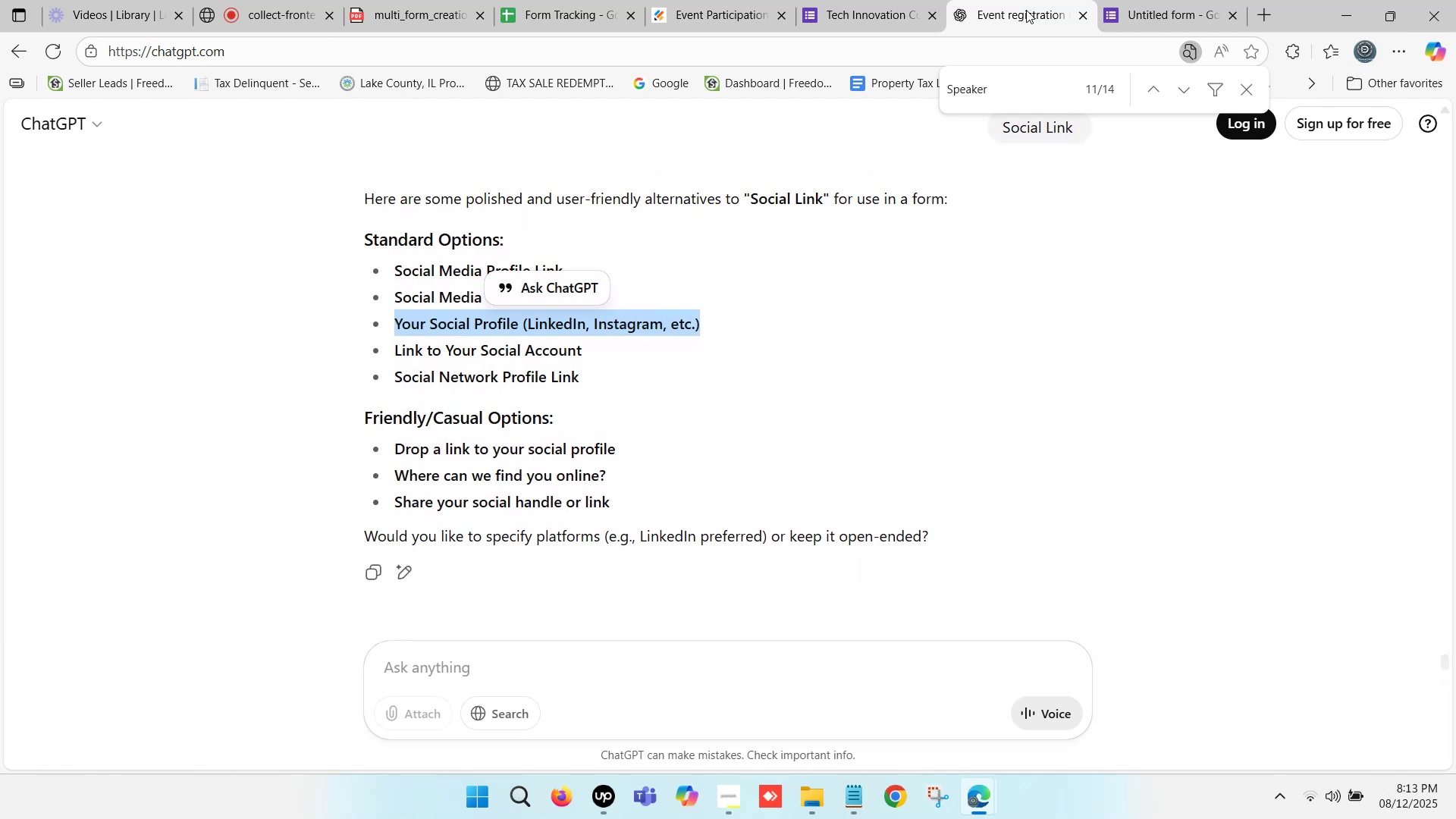 
key(ArrowDown)
 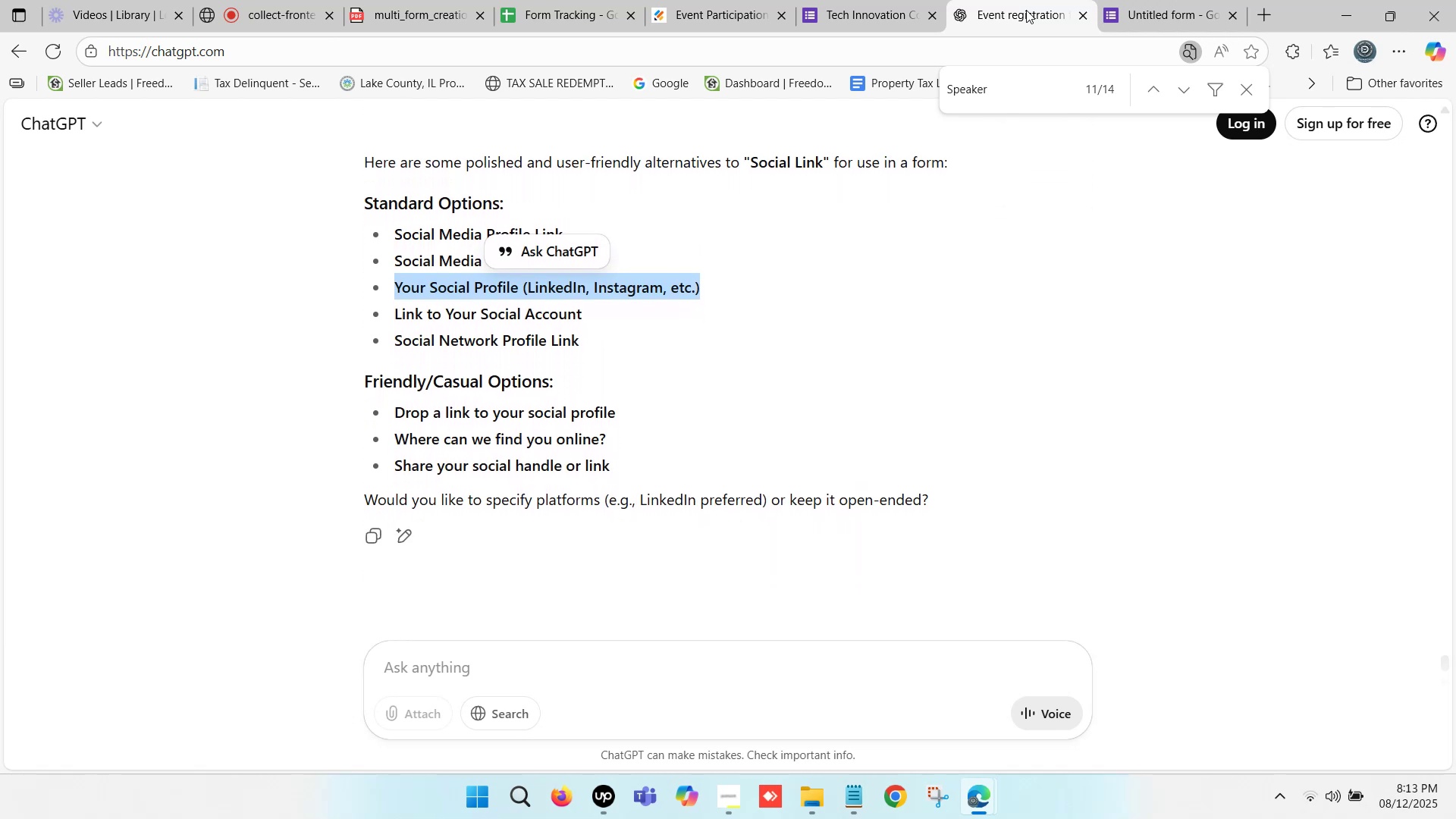 
key(ArrowDown)
 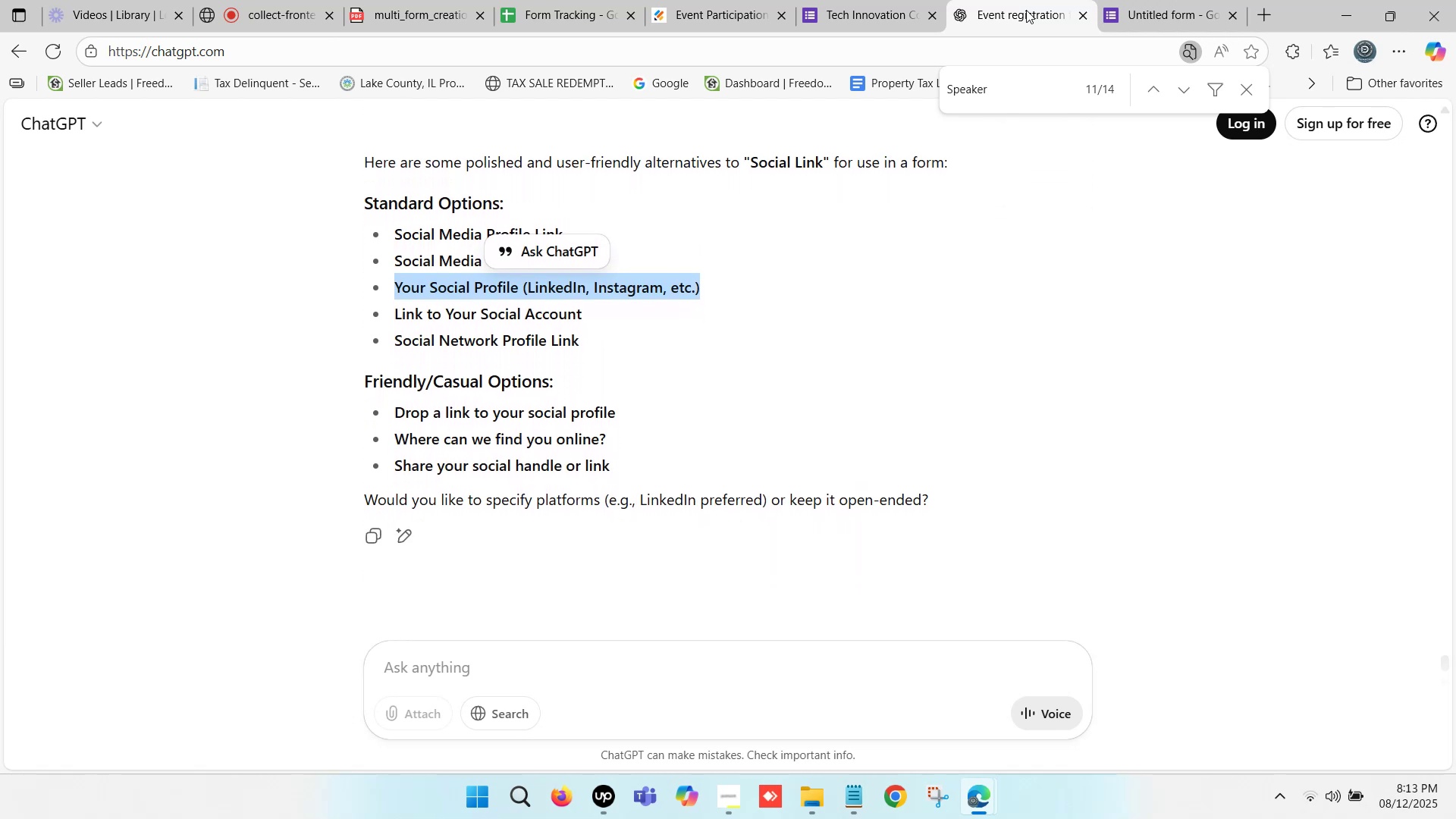 
key(ArrowUp)
 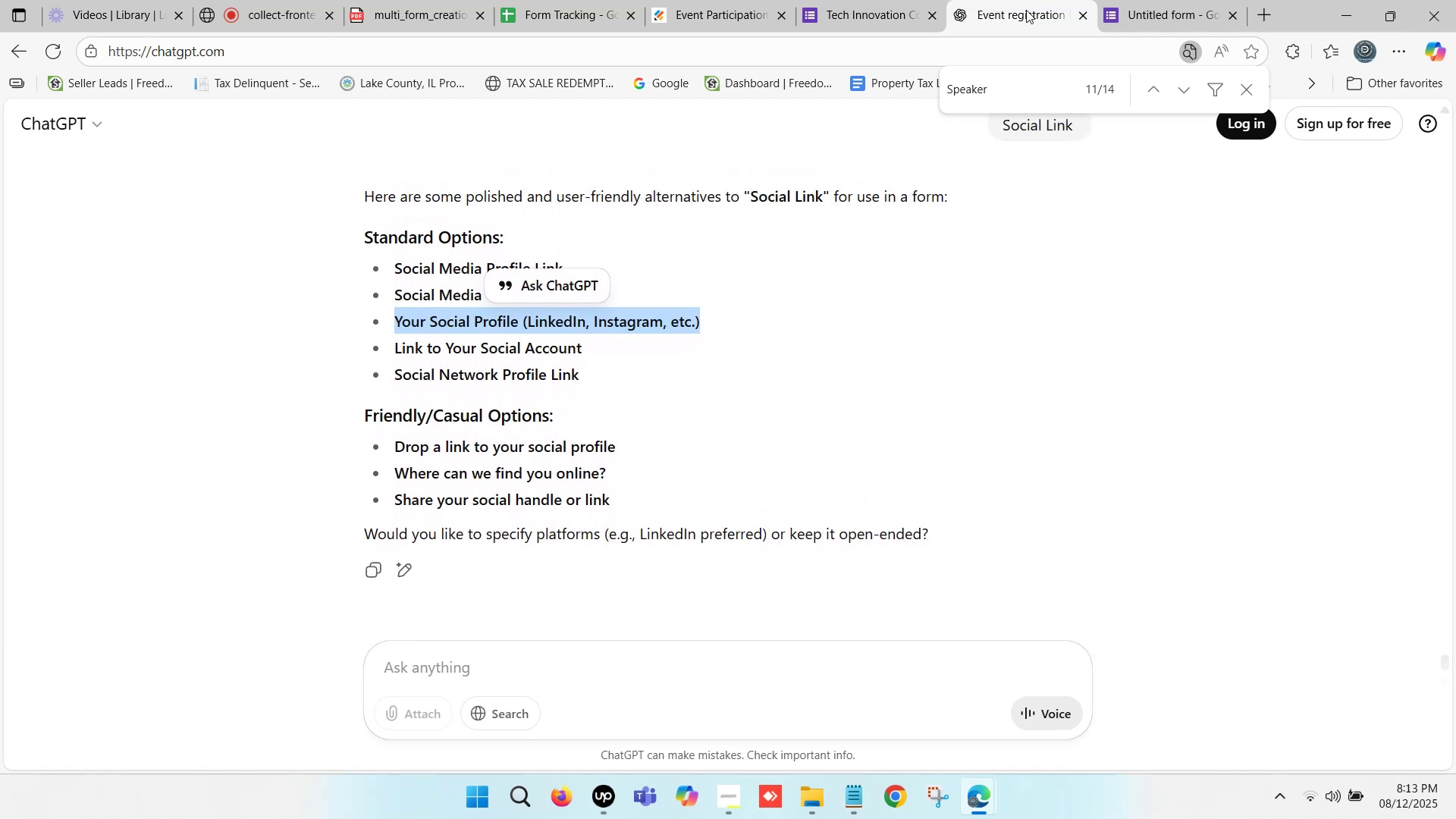 
key(ArrowUp)
 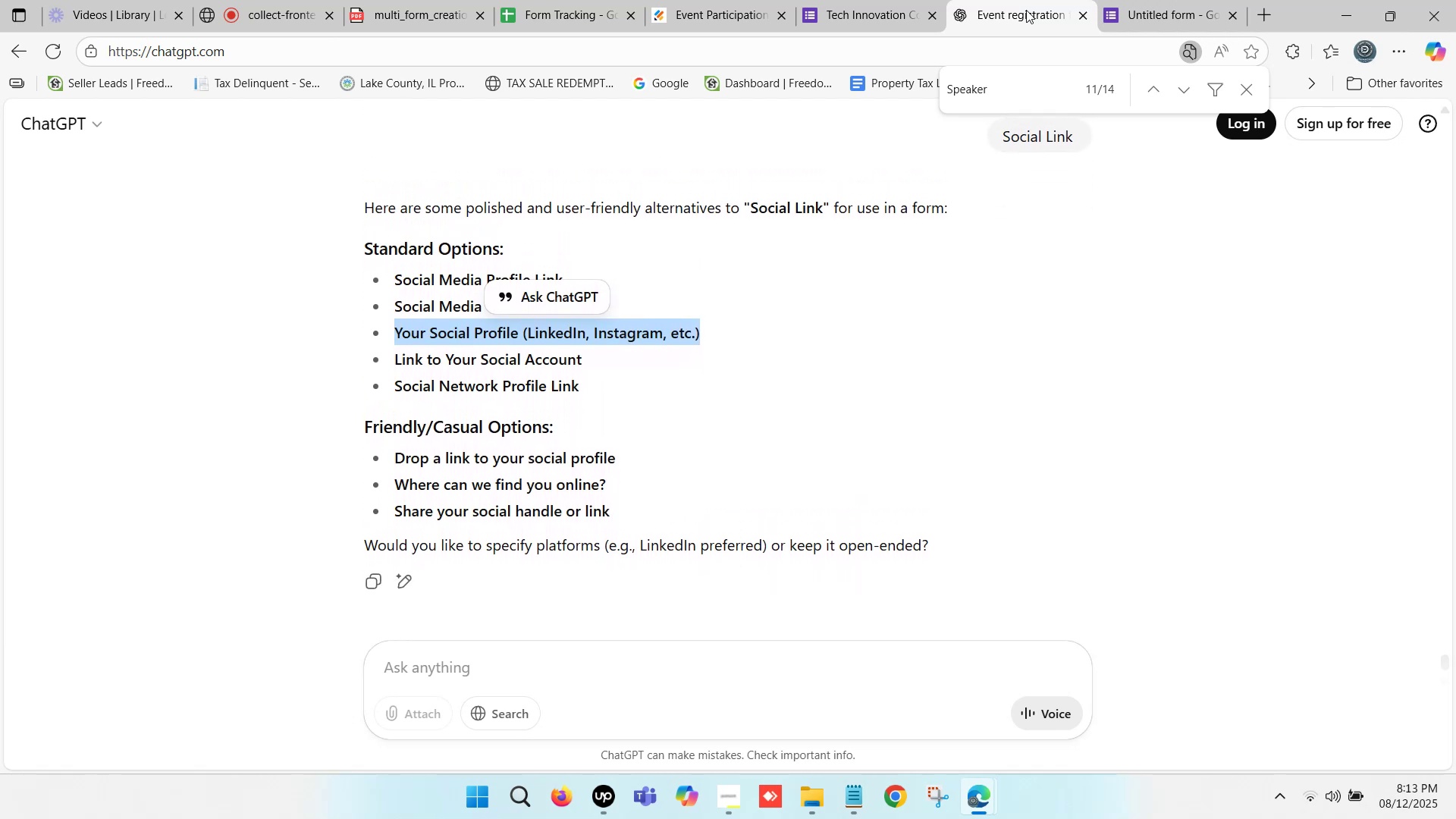 
key(ArrowUp)
 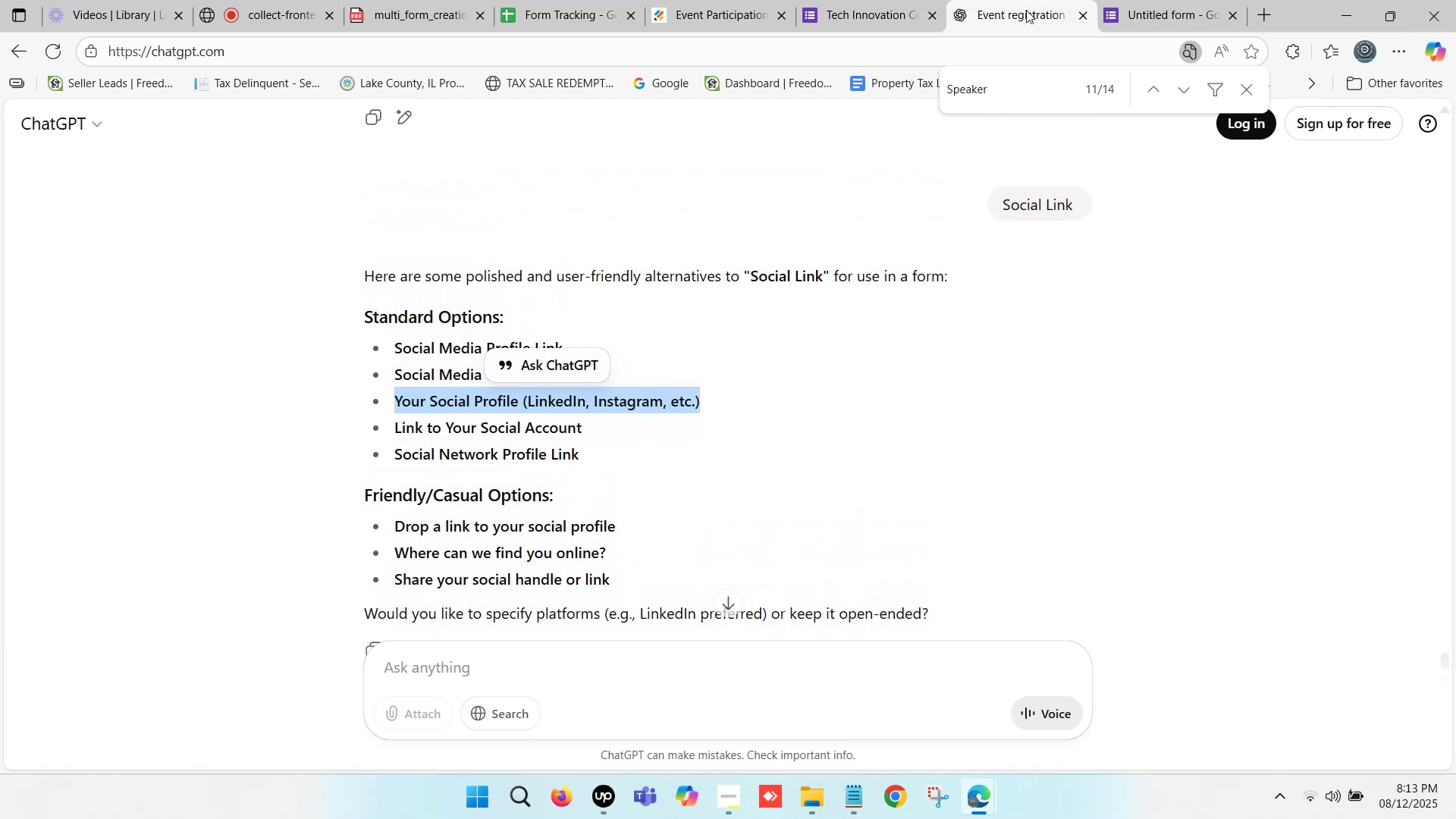 
key(ArrowDown)
 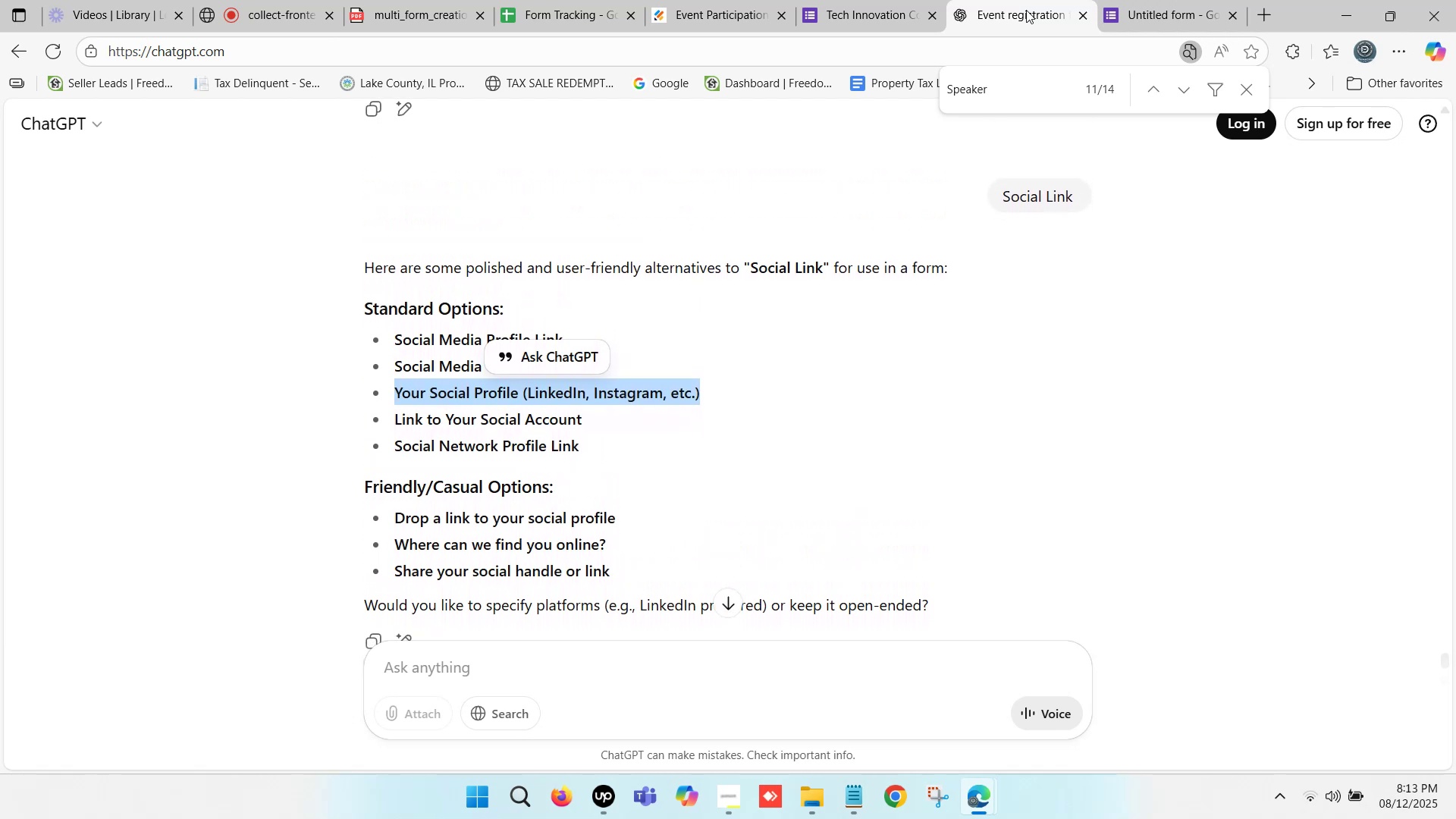 
key(ArrowDown)
 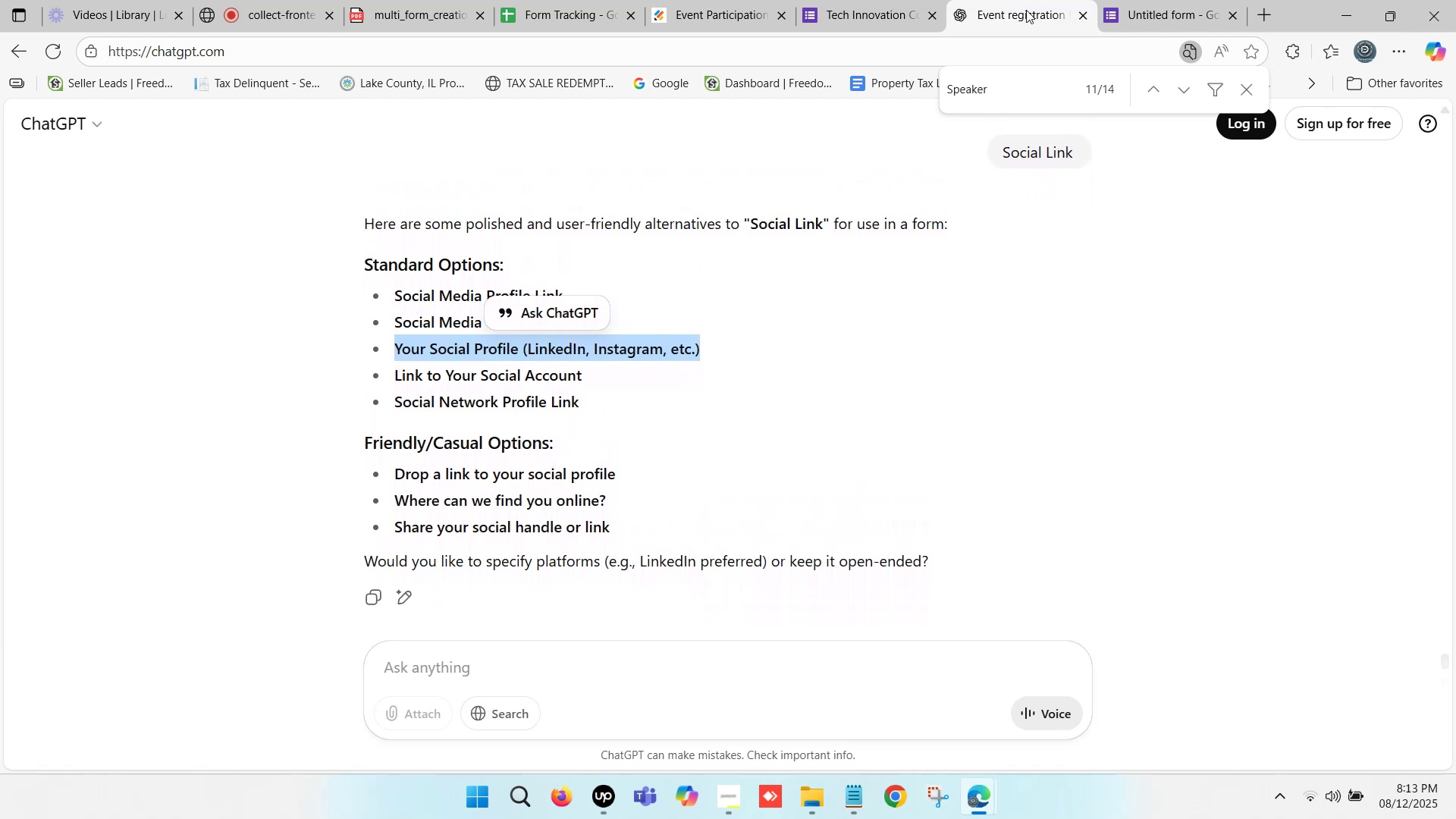 
key(ArrowDown)
 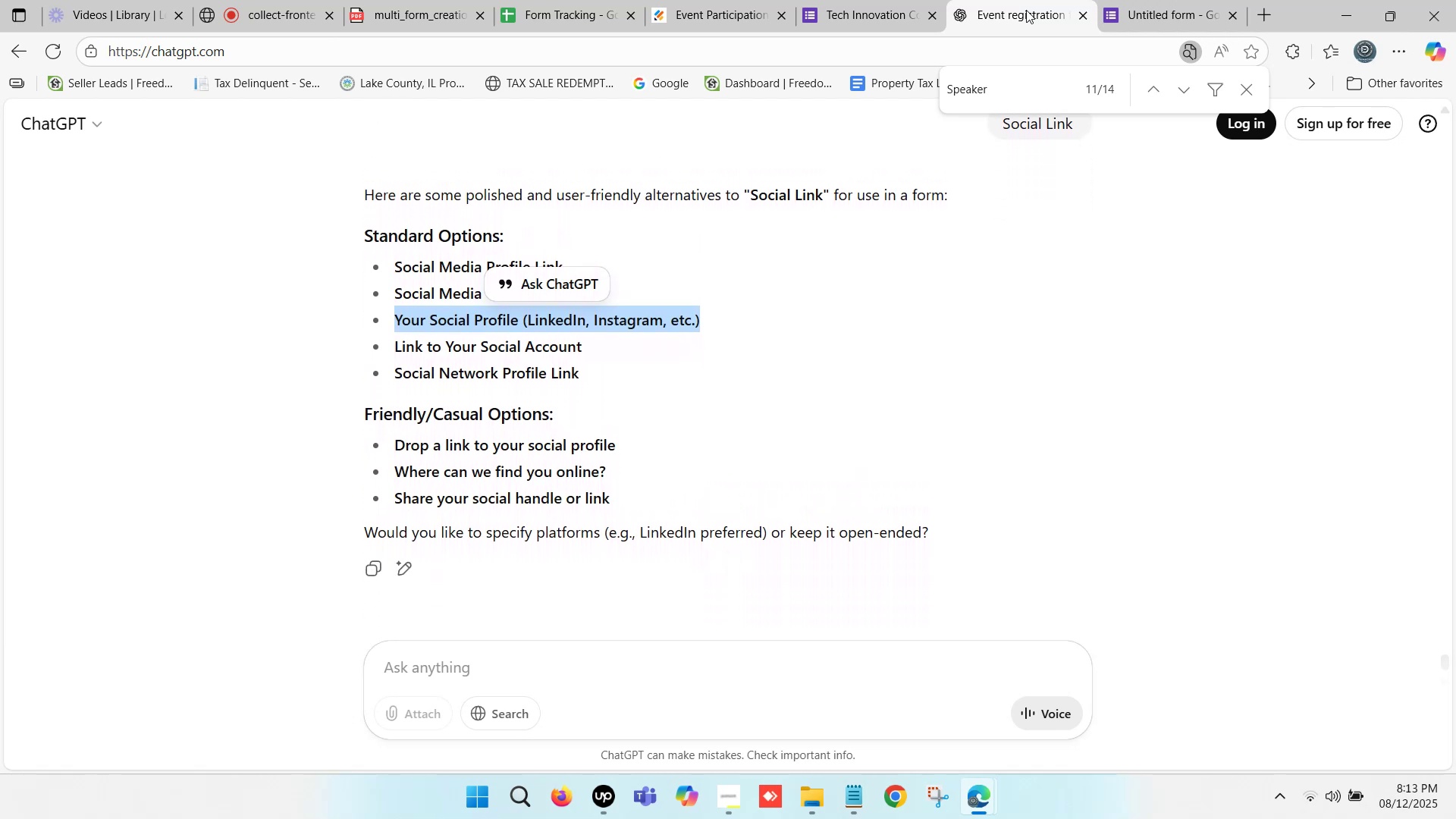 
key(ArrowDown)
 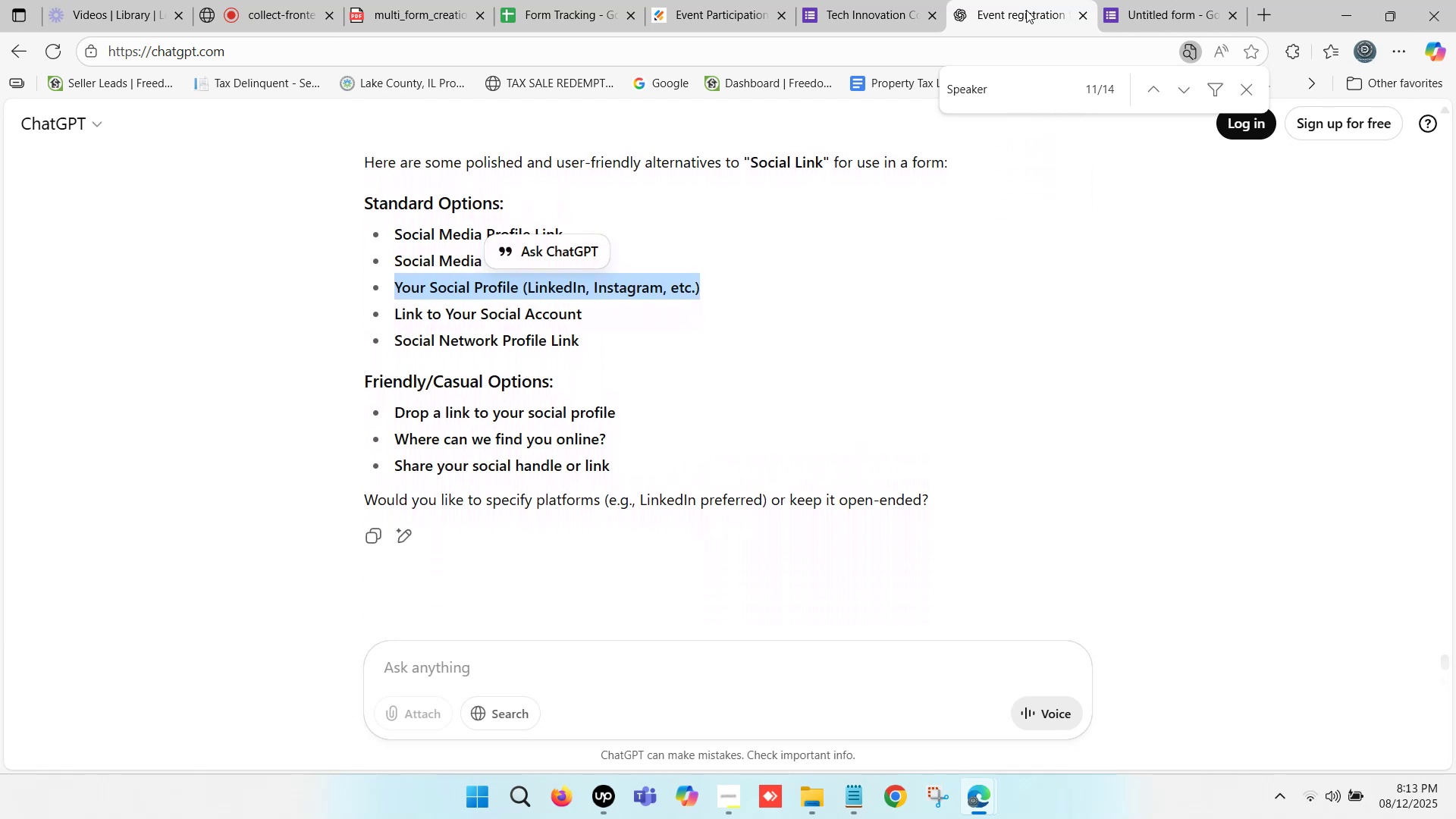 
key(ArrowDown)
 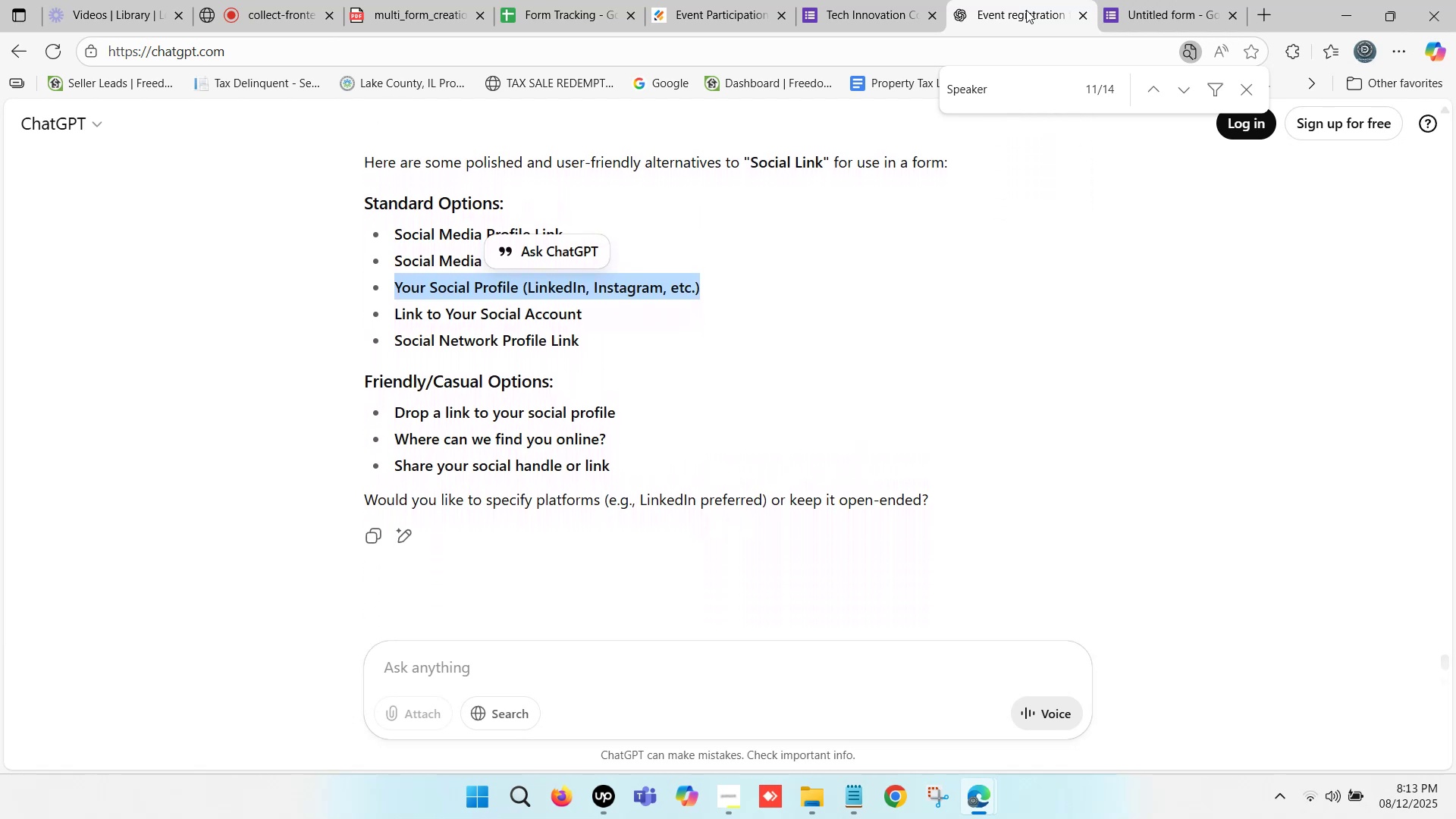 
key(ArrowUp)
 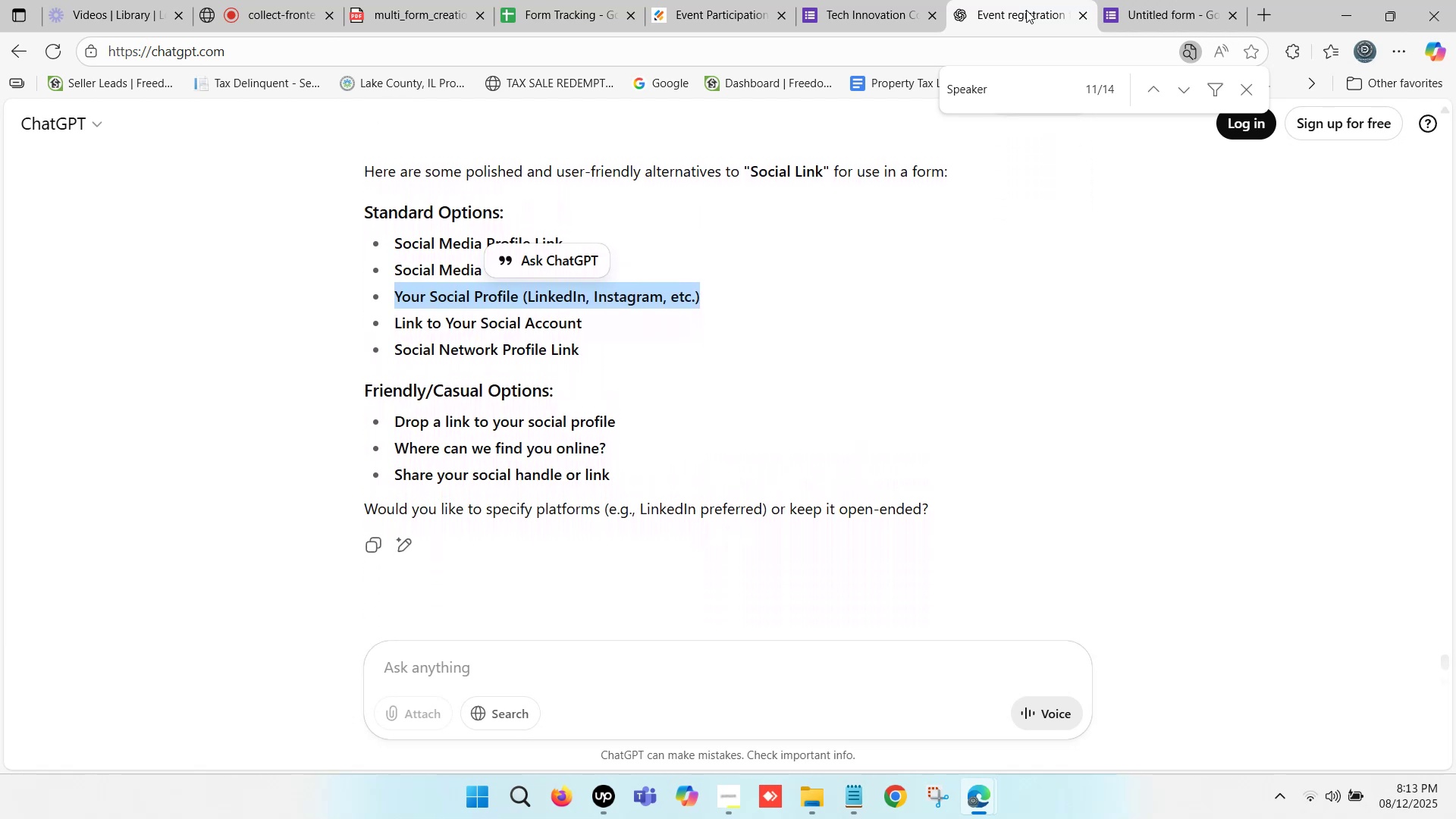 
key(ArrowUp)
 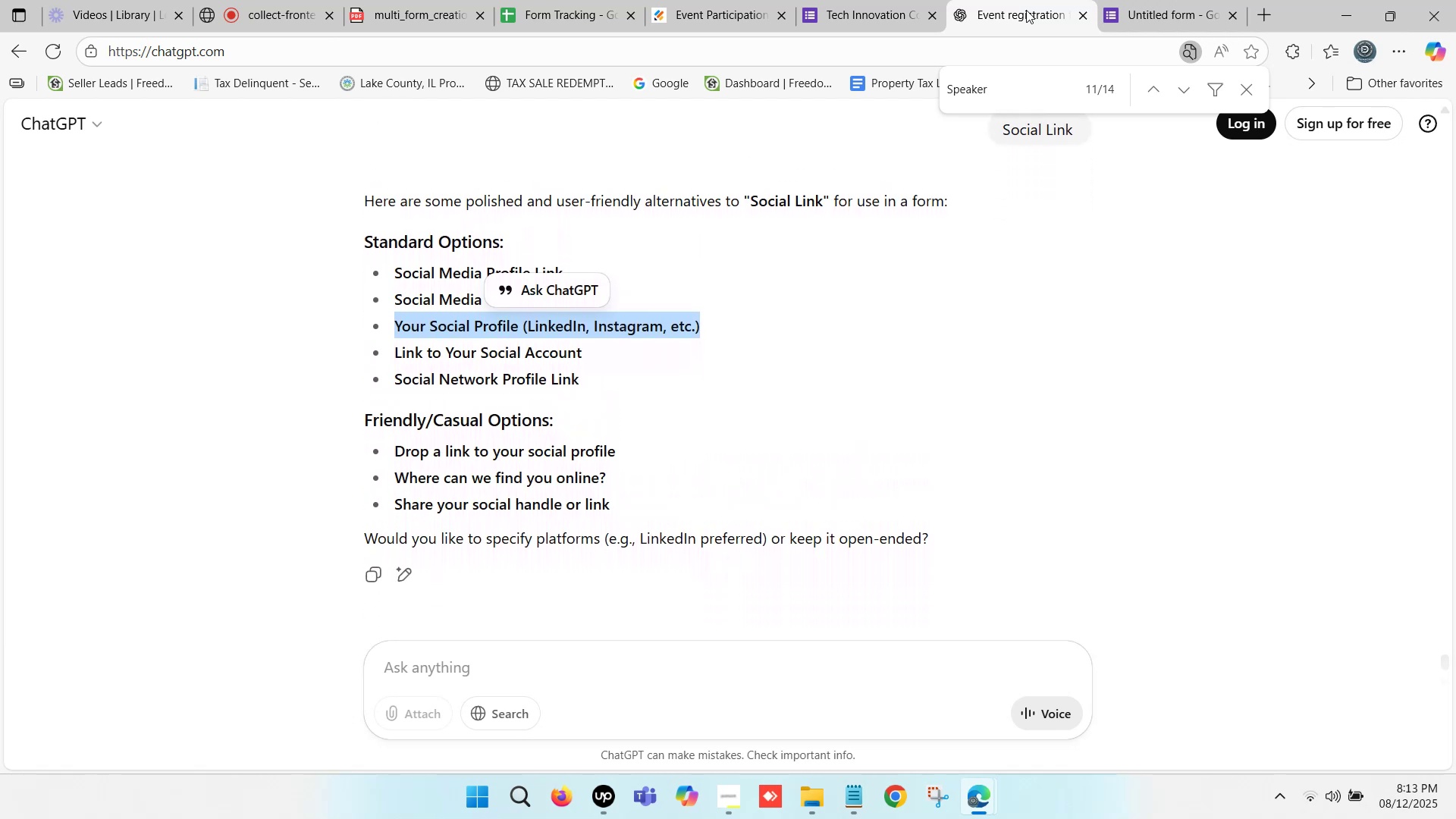 
key(ArrowUp)
 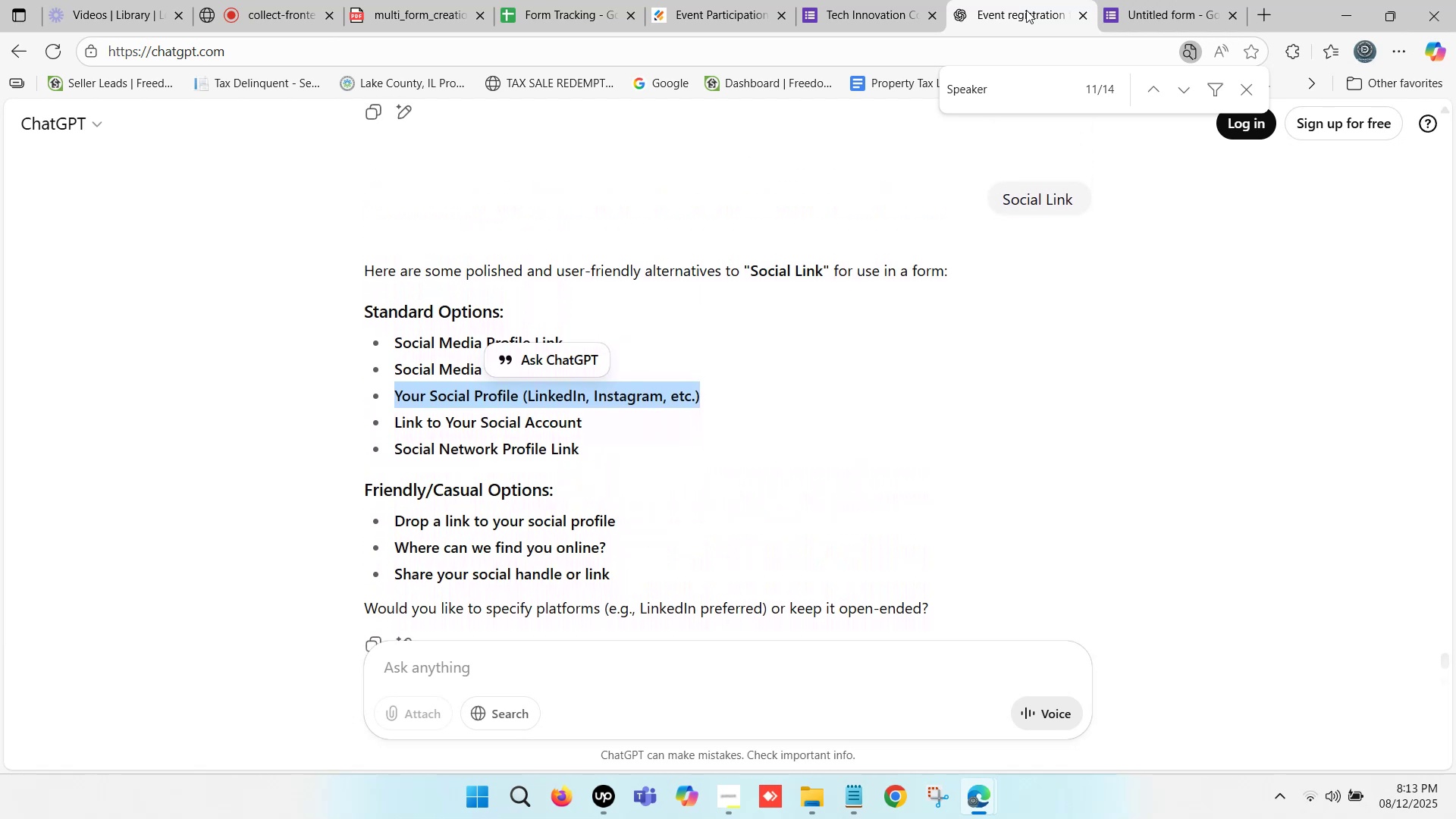 
key(ArrowDown)
 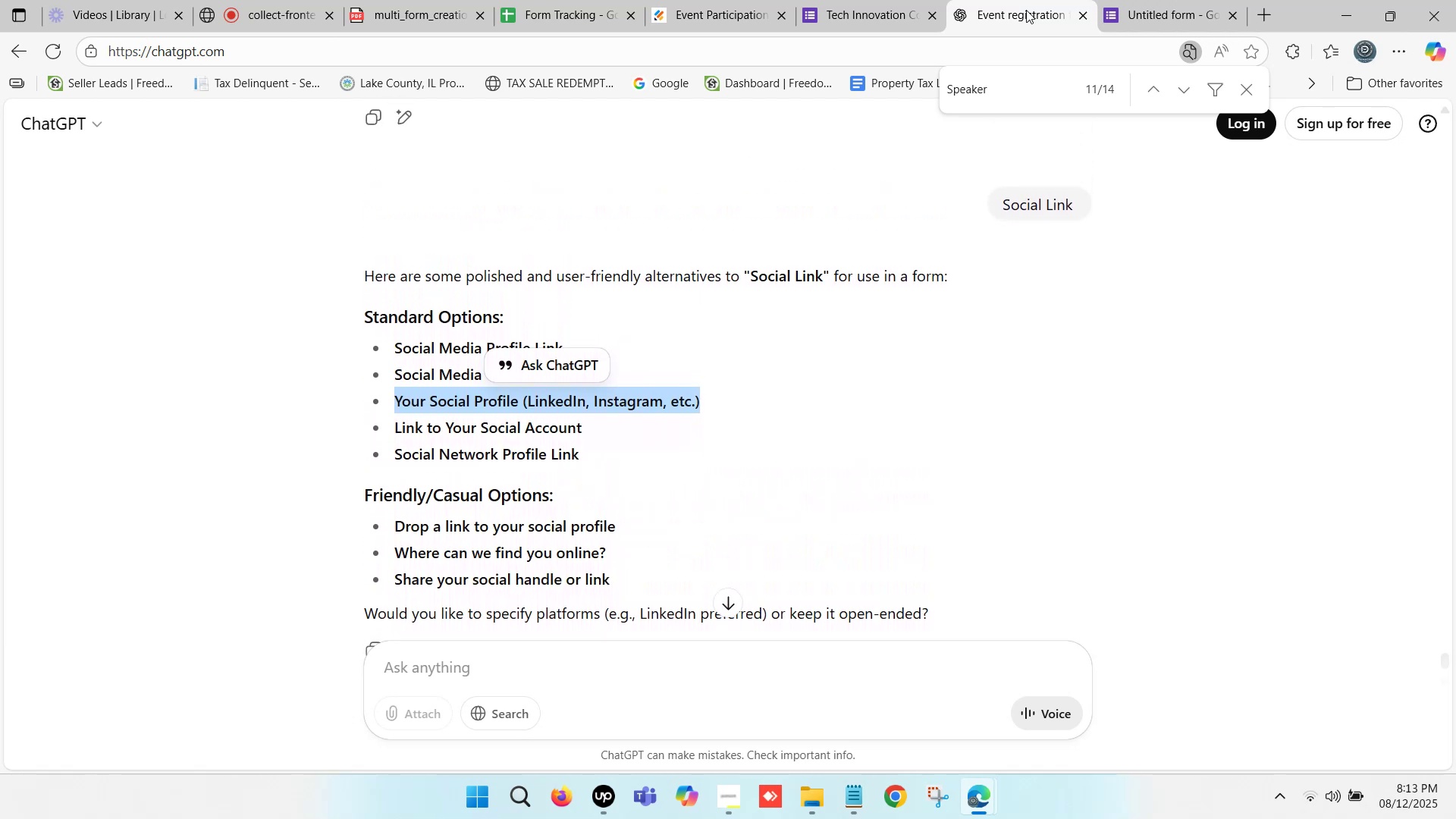 
key(ArrowDown)
 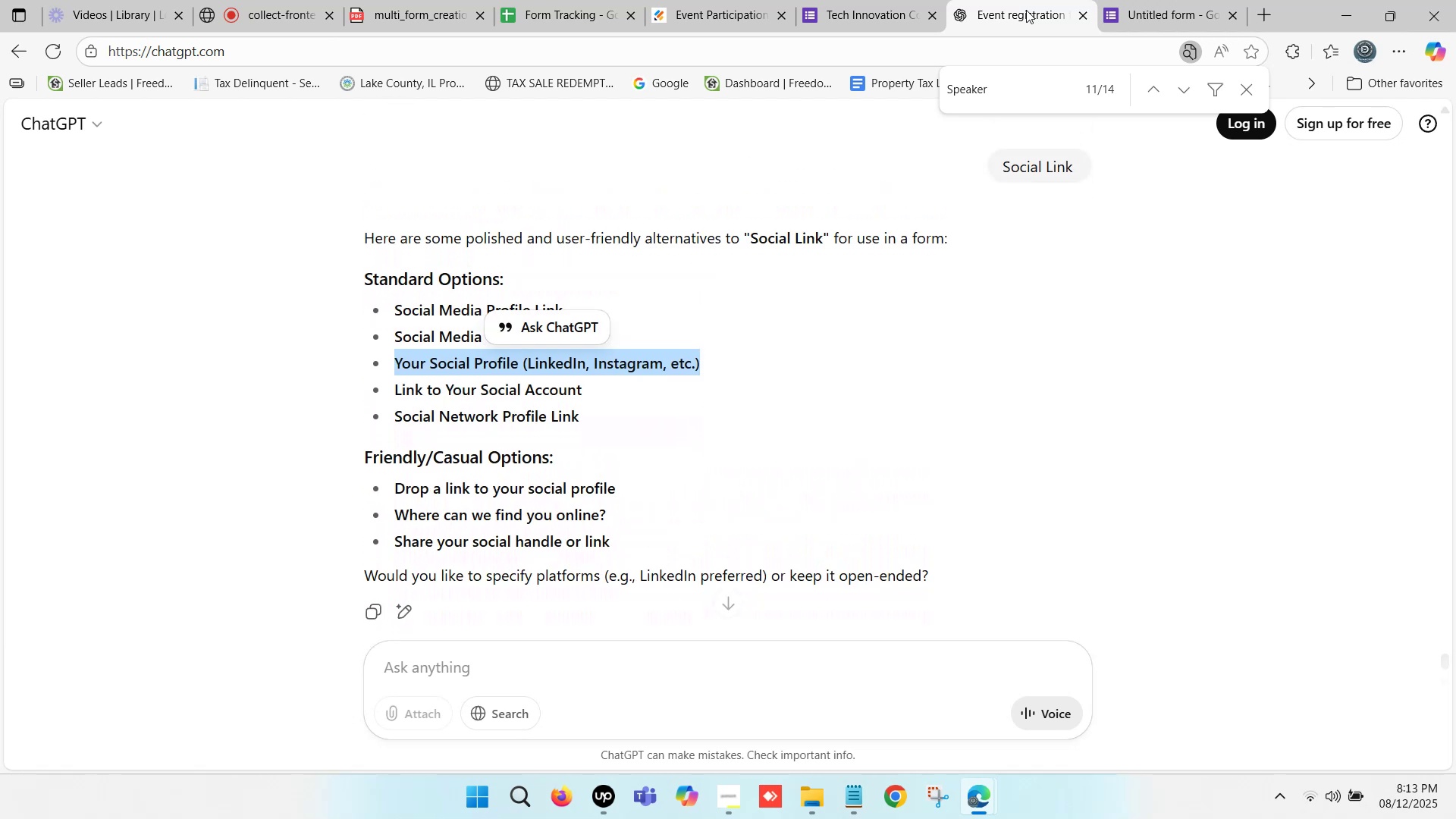 
key(ArrowDown)
 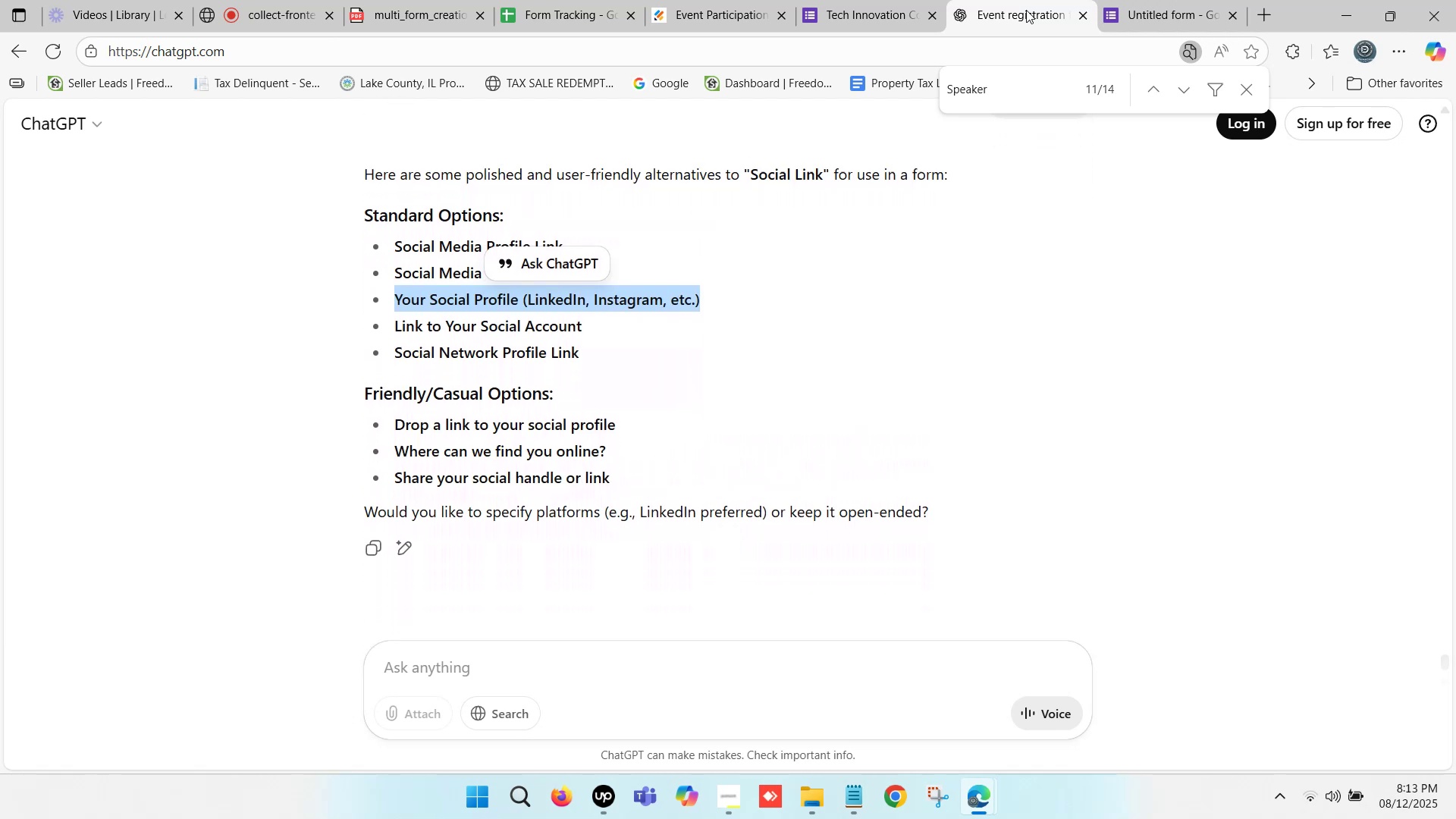 
key(ArrowUp)
 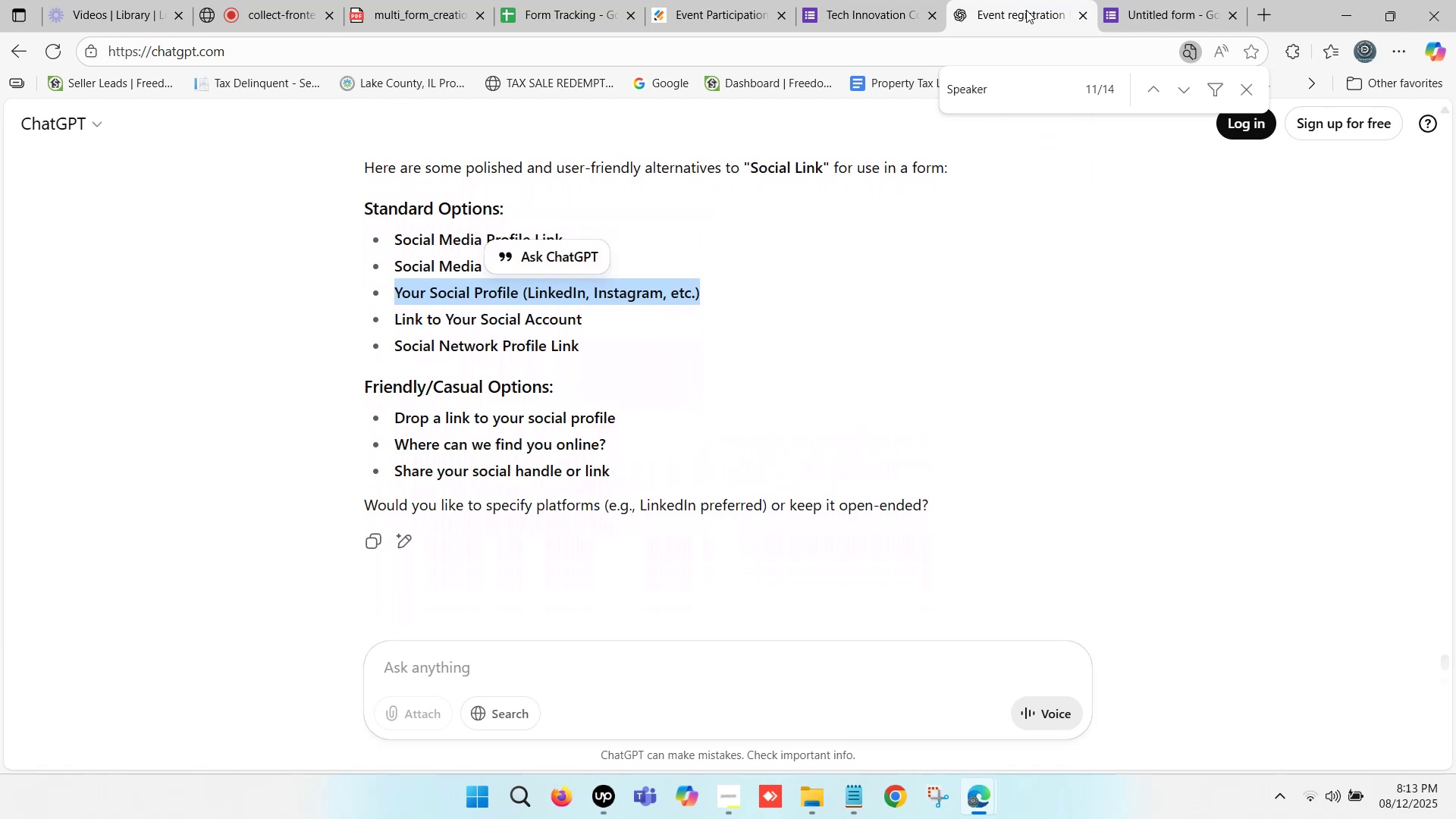 
key(ArrowUp)
 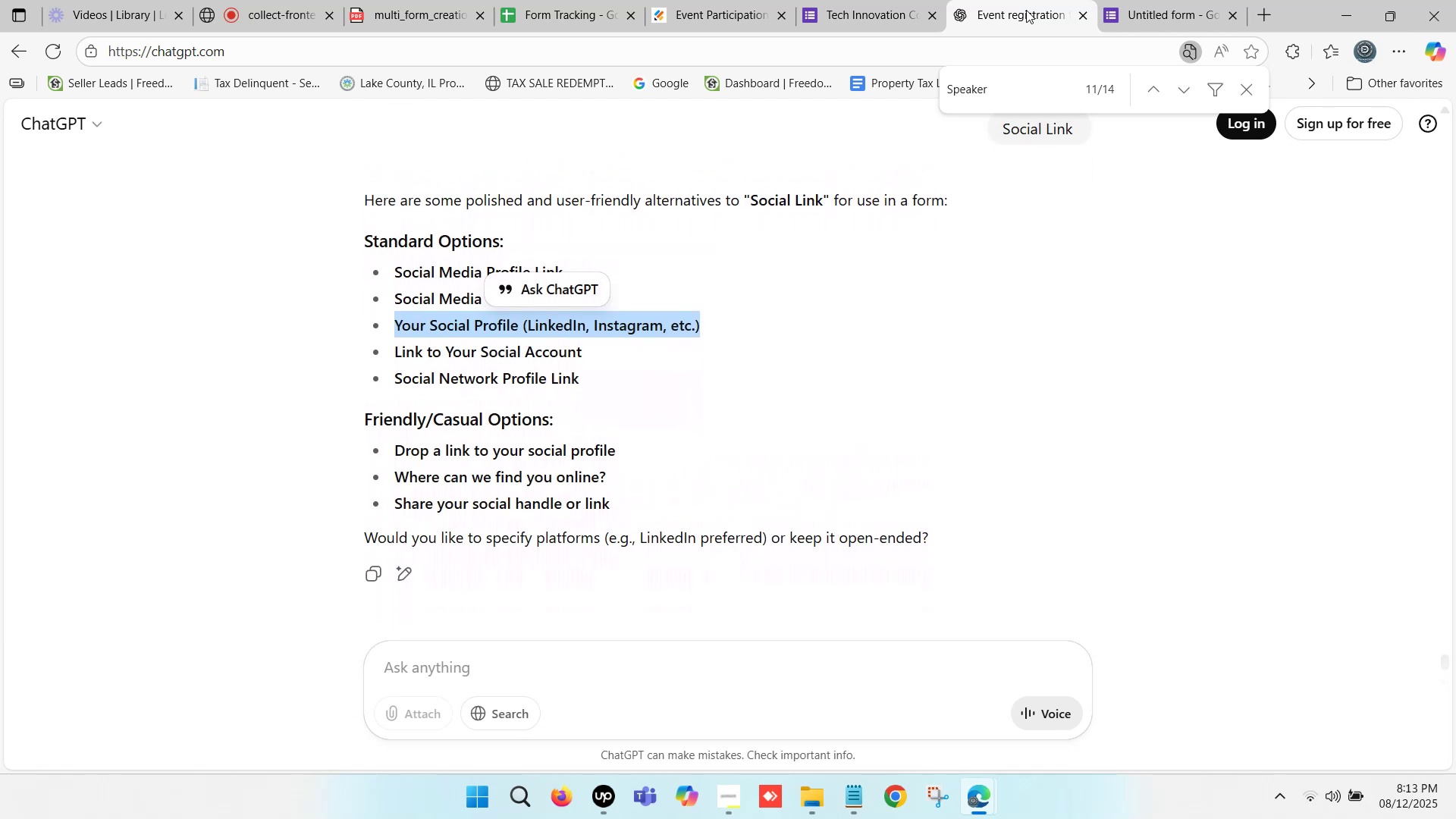 
key(ArrowUp)
 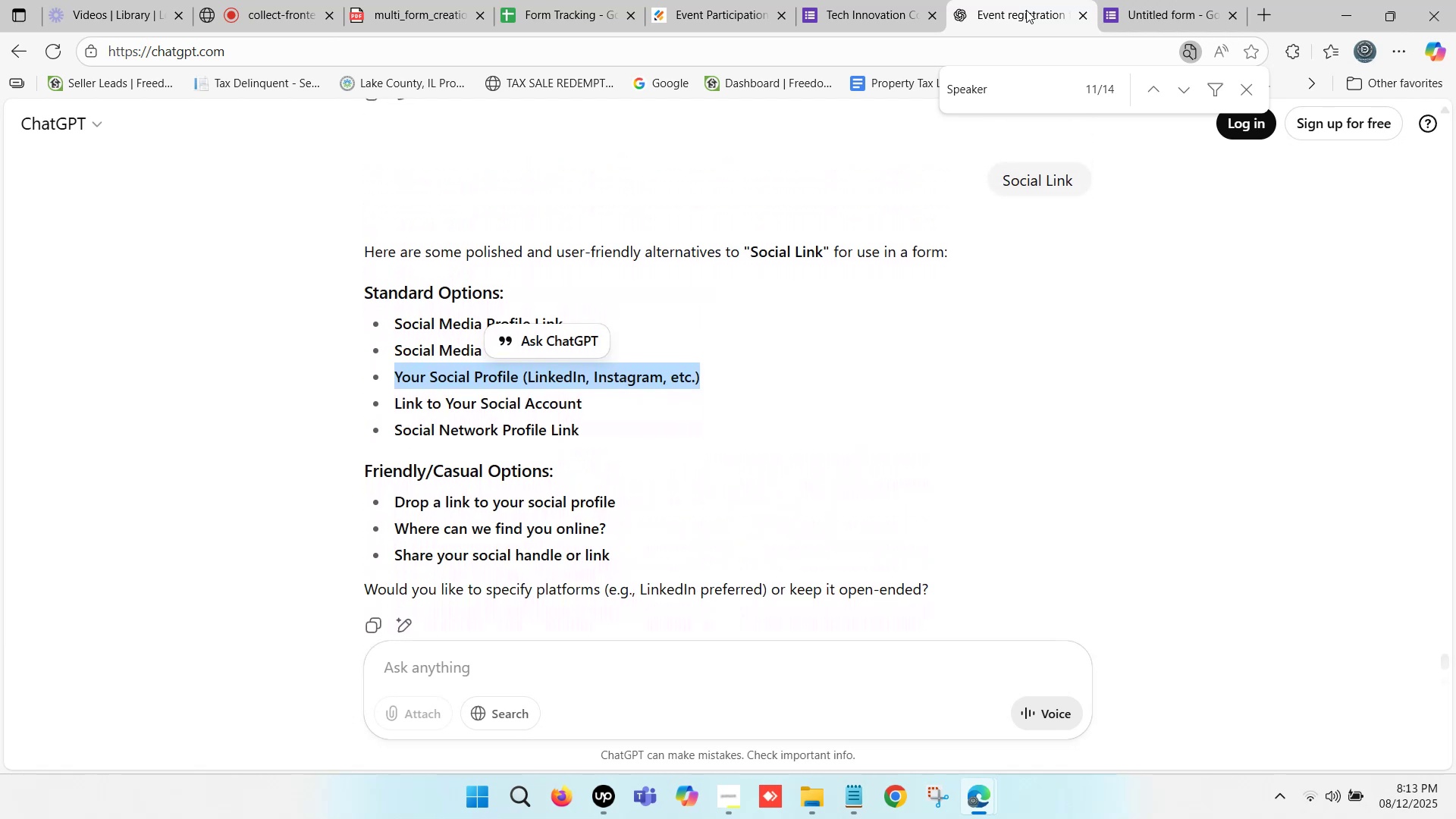 
key(ArrowUp)
 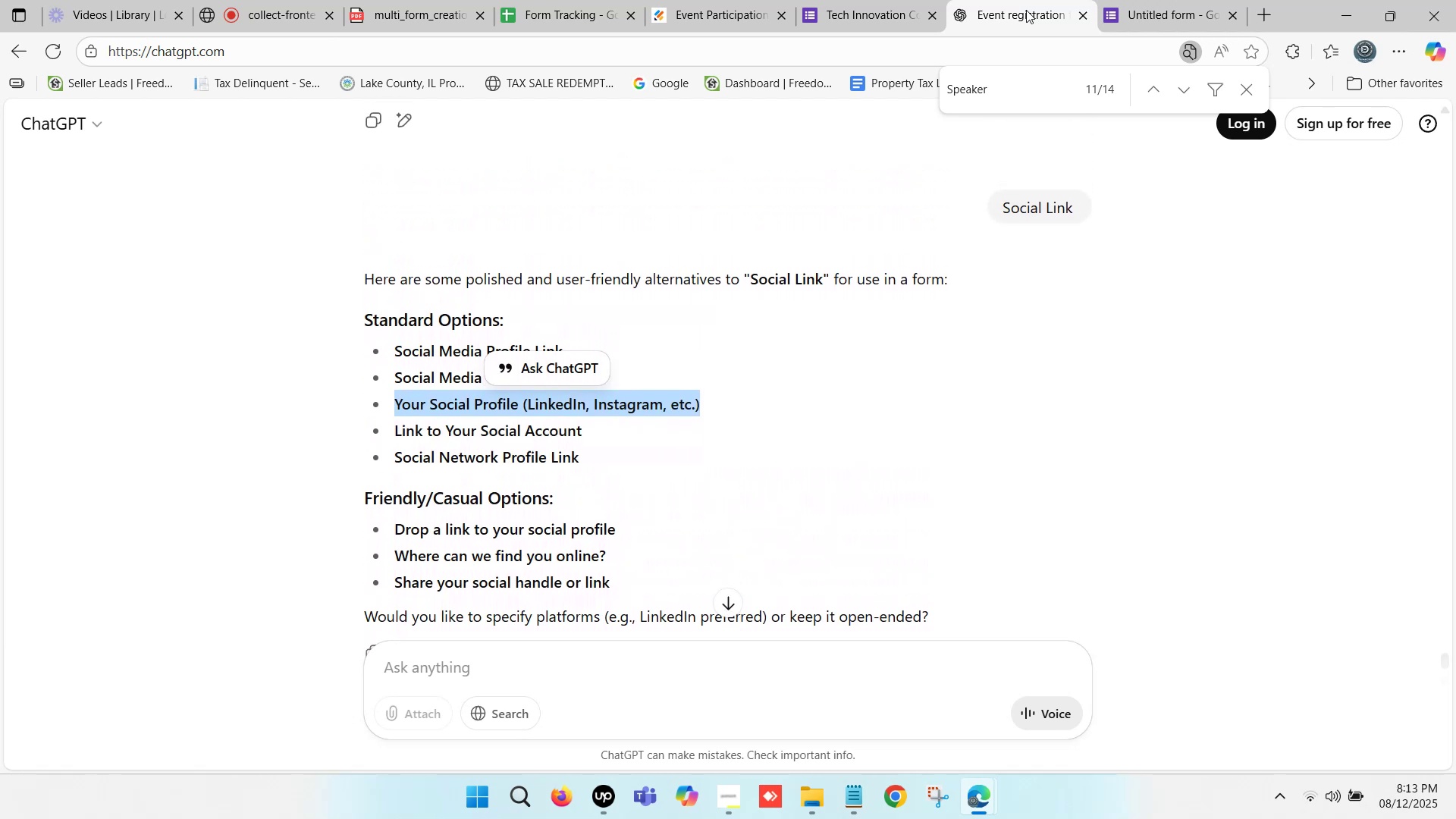 
key(ArrowUp)
 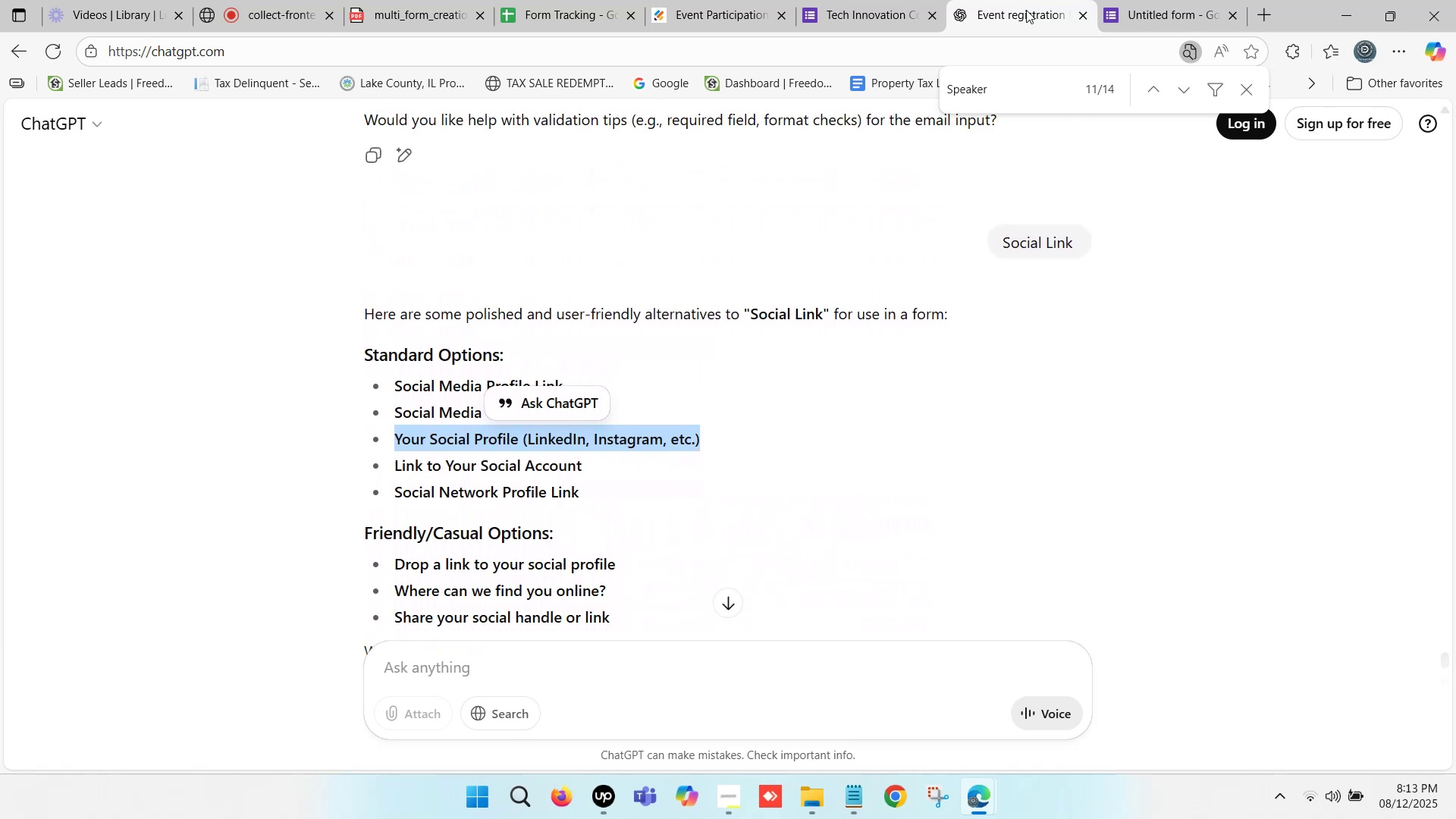 
key(ArrowDown)
 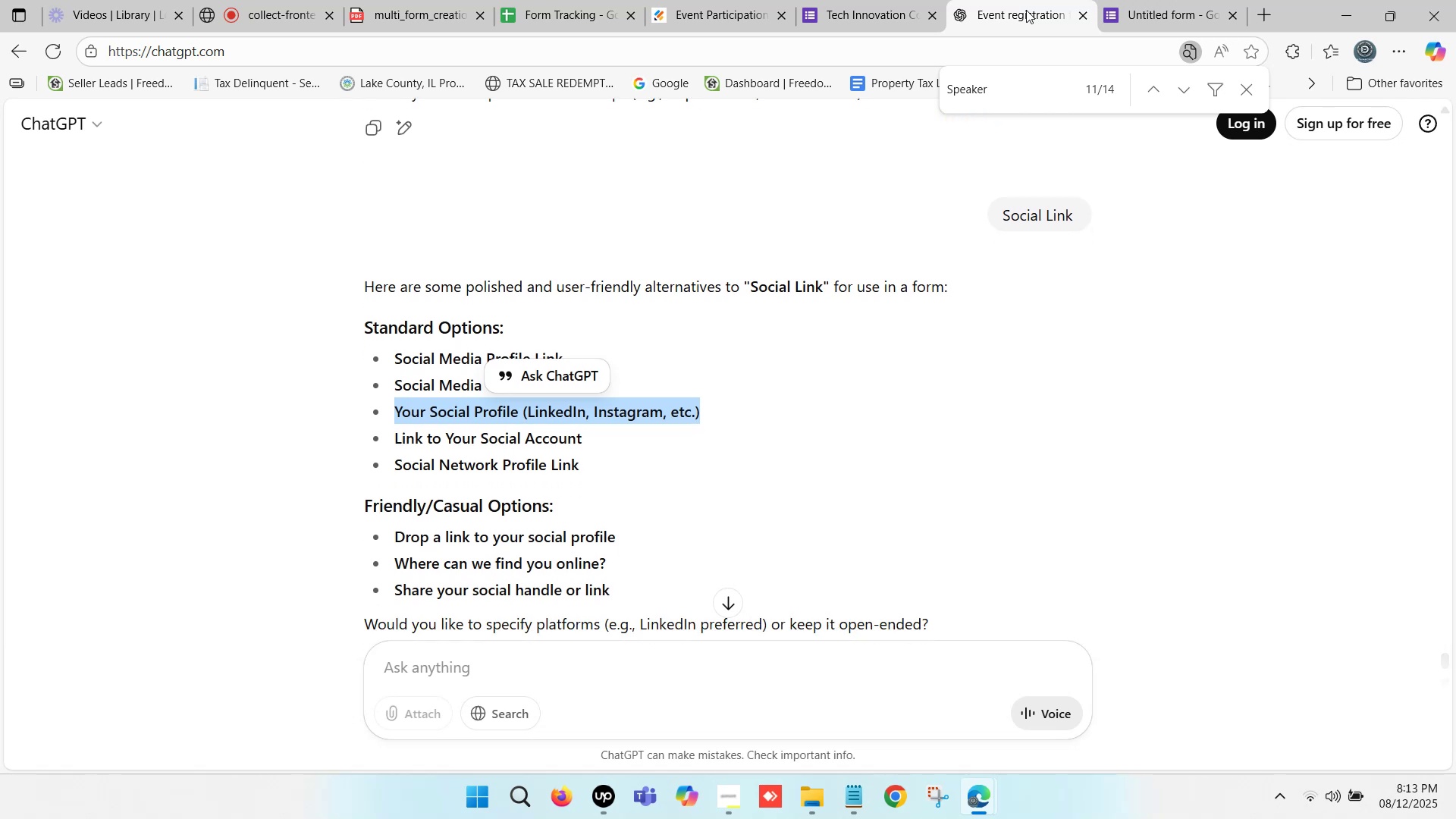 
key(ArrowDown)
 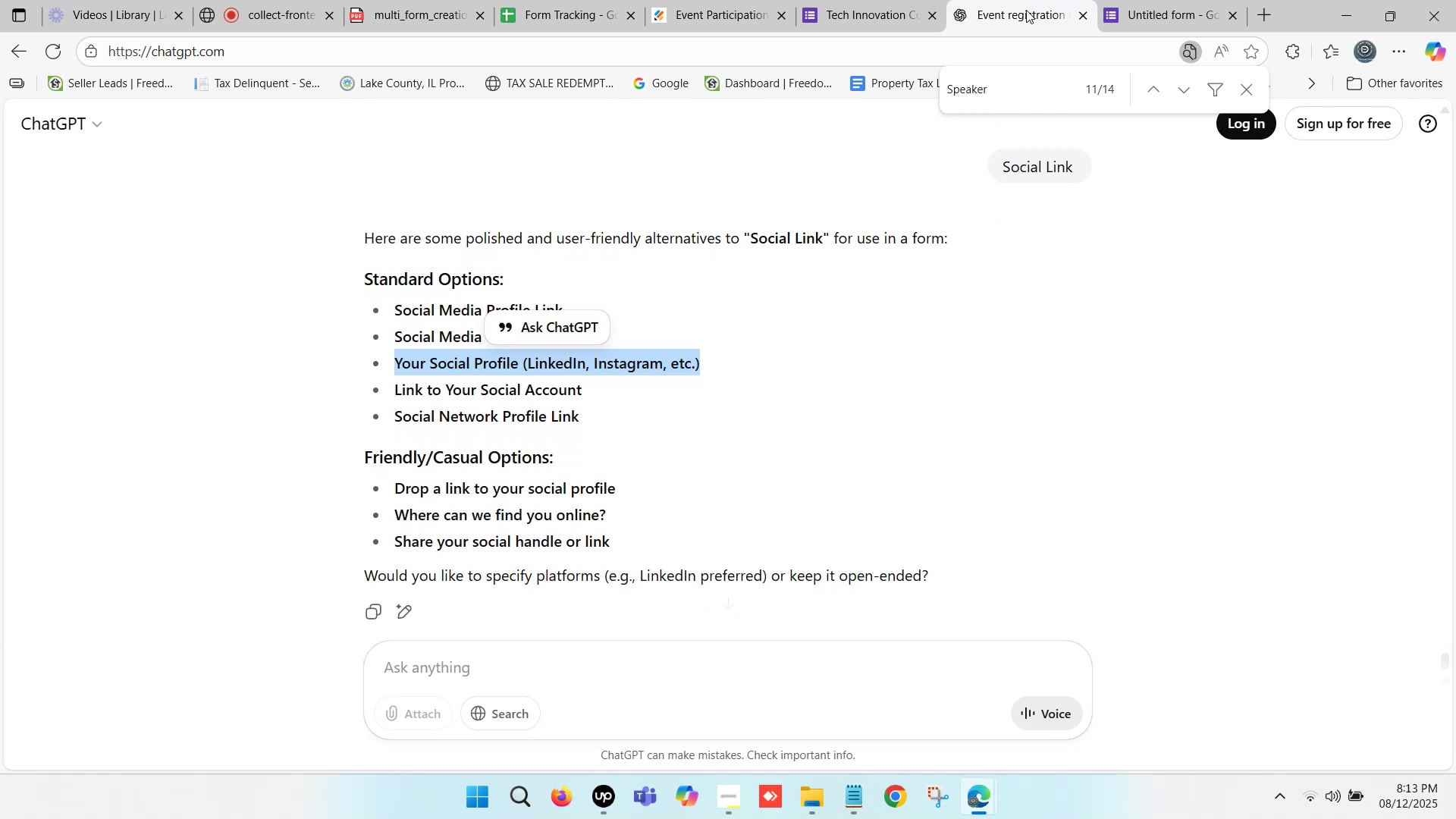 
key(ArrowUp)
 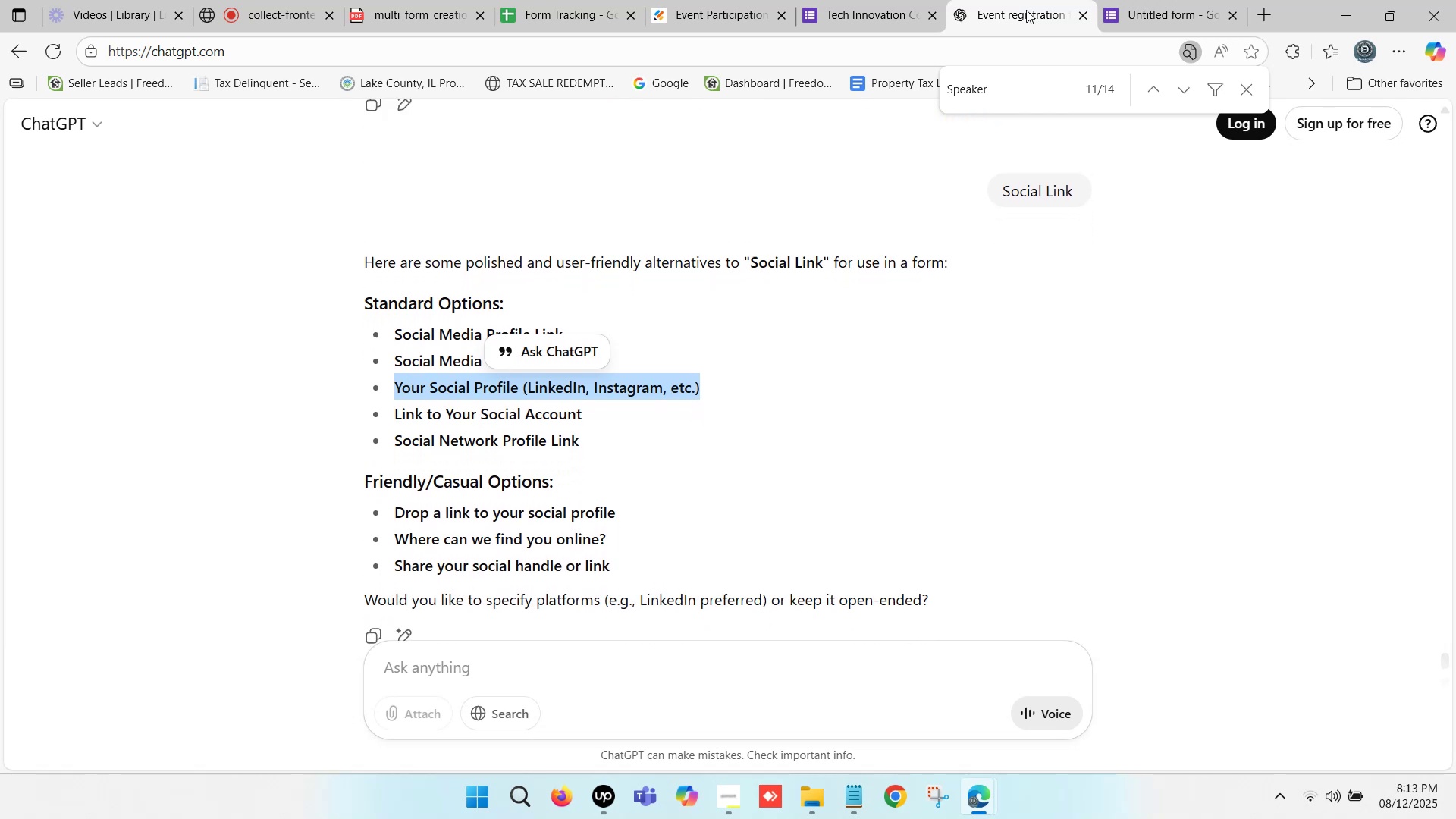 
key(ArrowUp)
 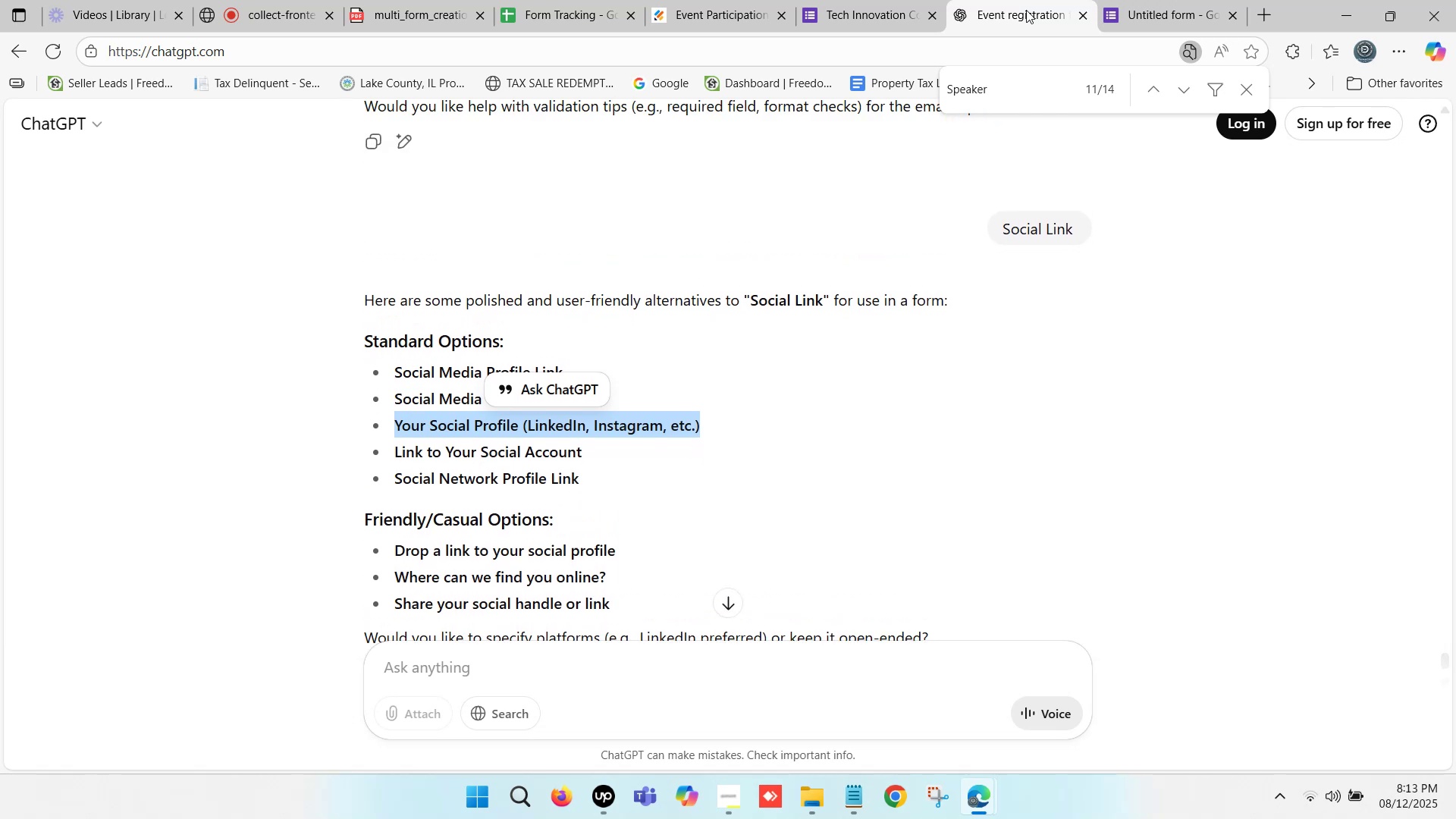 
key(ArrowUp)
 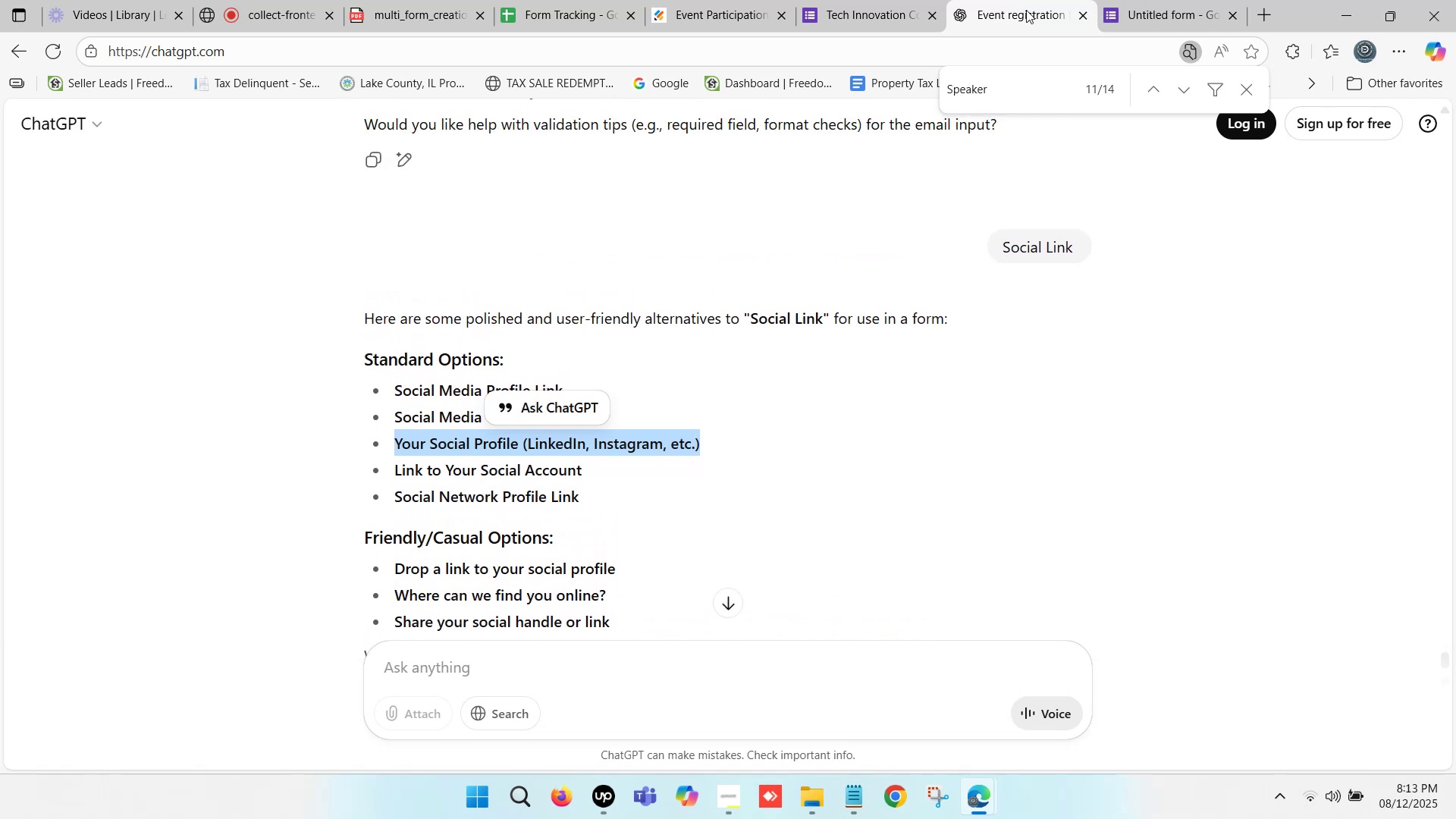 
key(ArrowUp)
 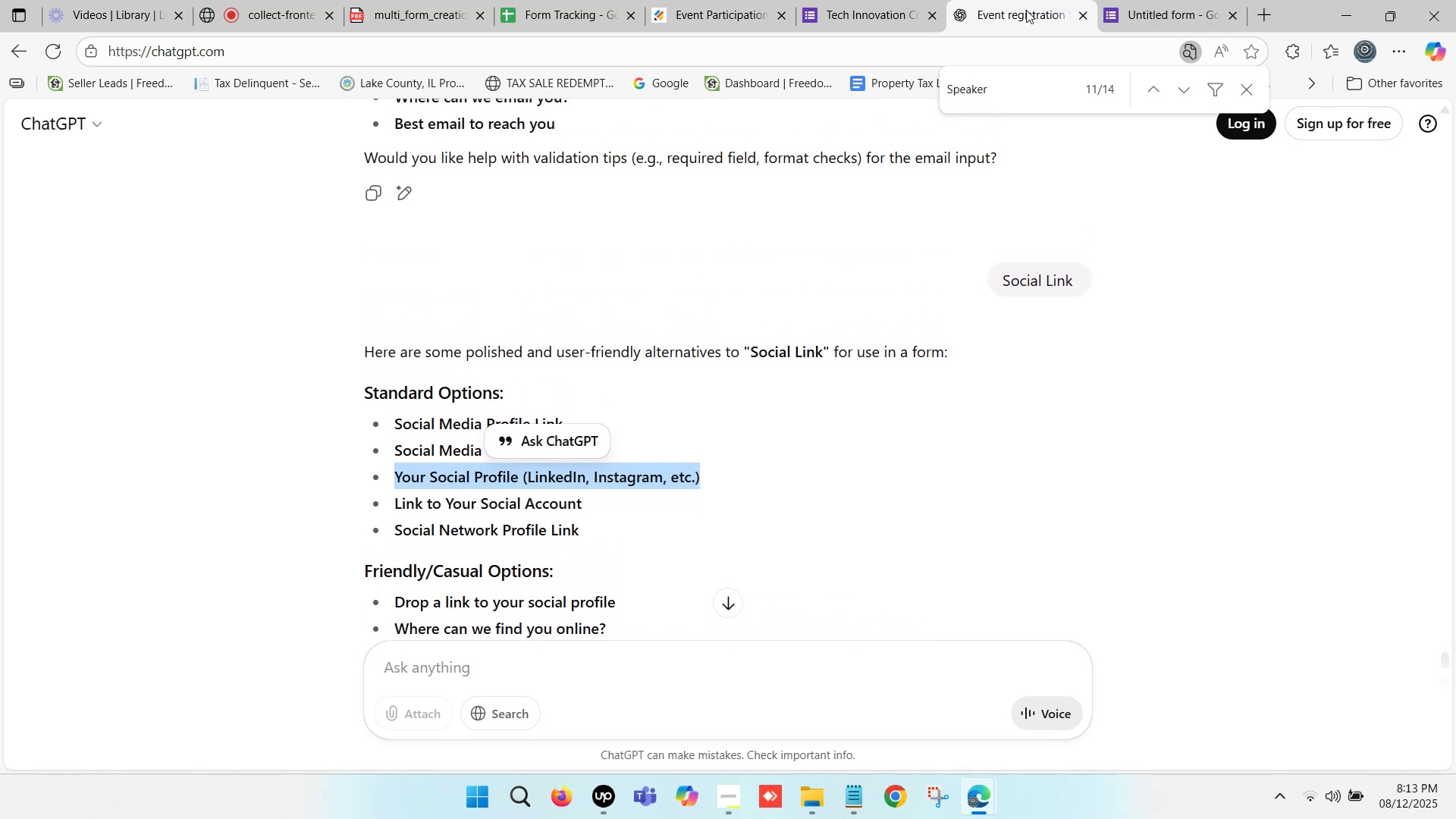 
key(ArrowUp)
 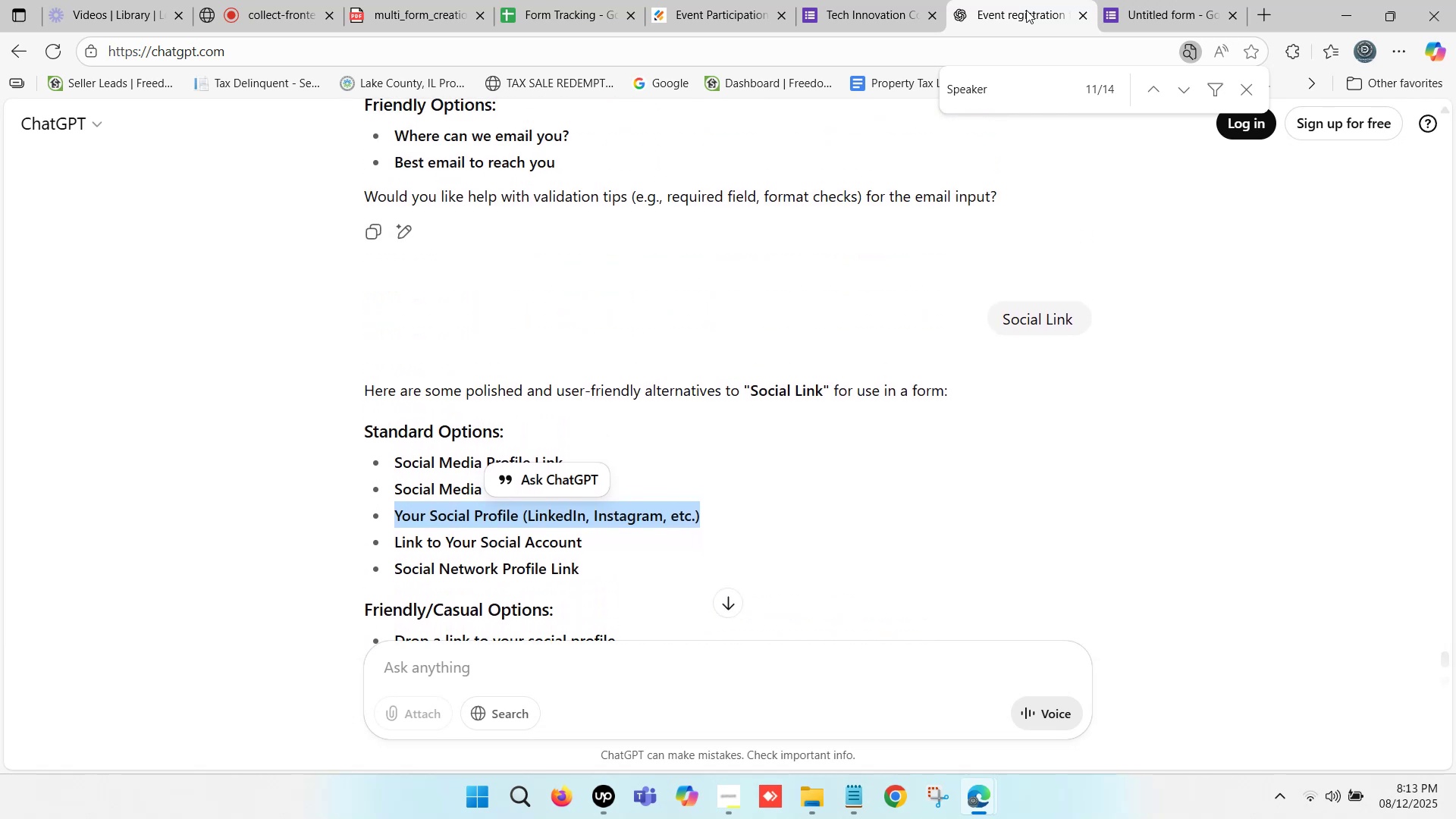 
key(ArrowUp)
 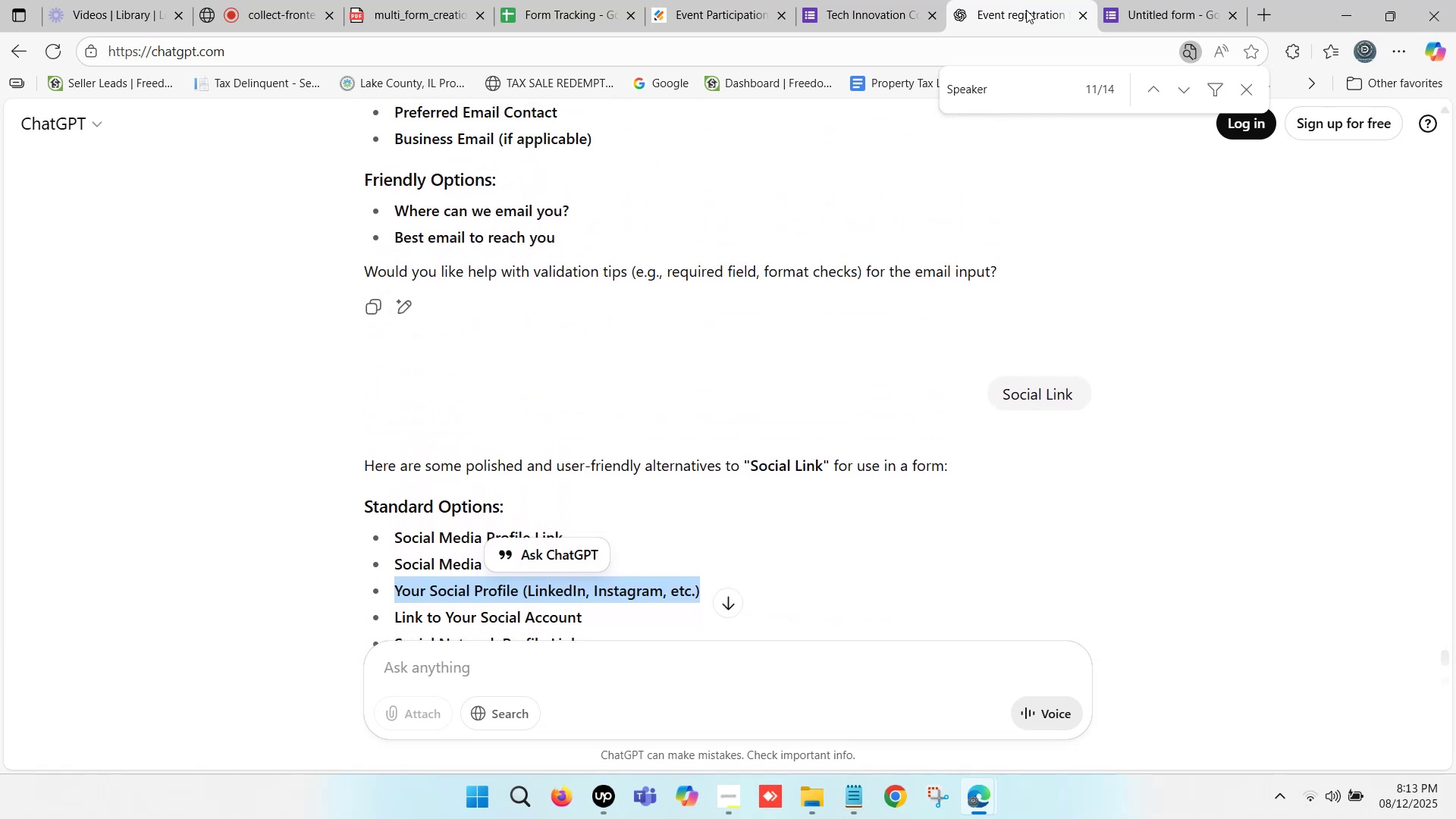 
key(ArrowDown)
 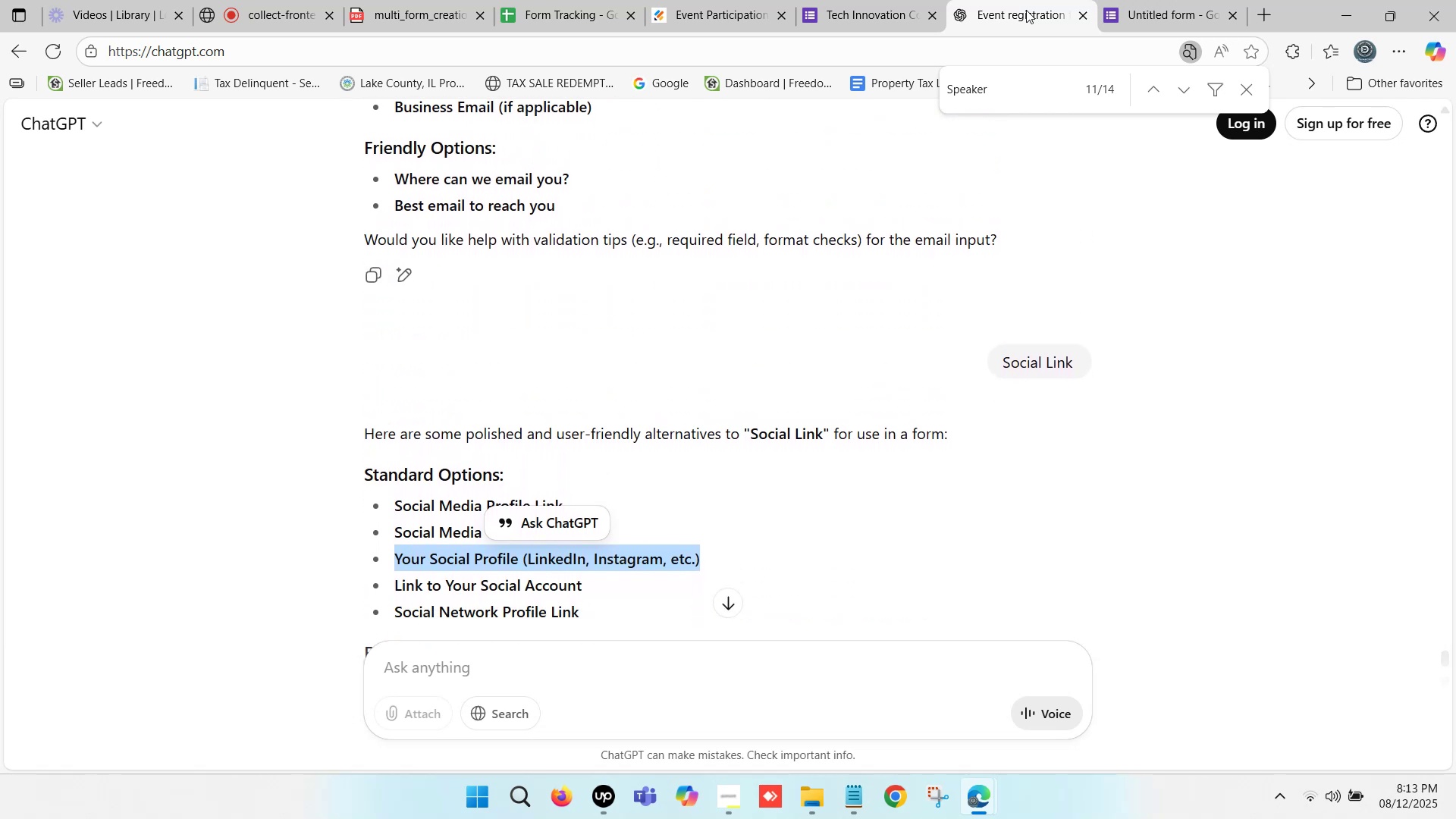 
key(ArrowDown)
 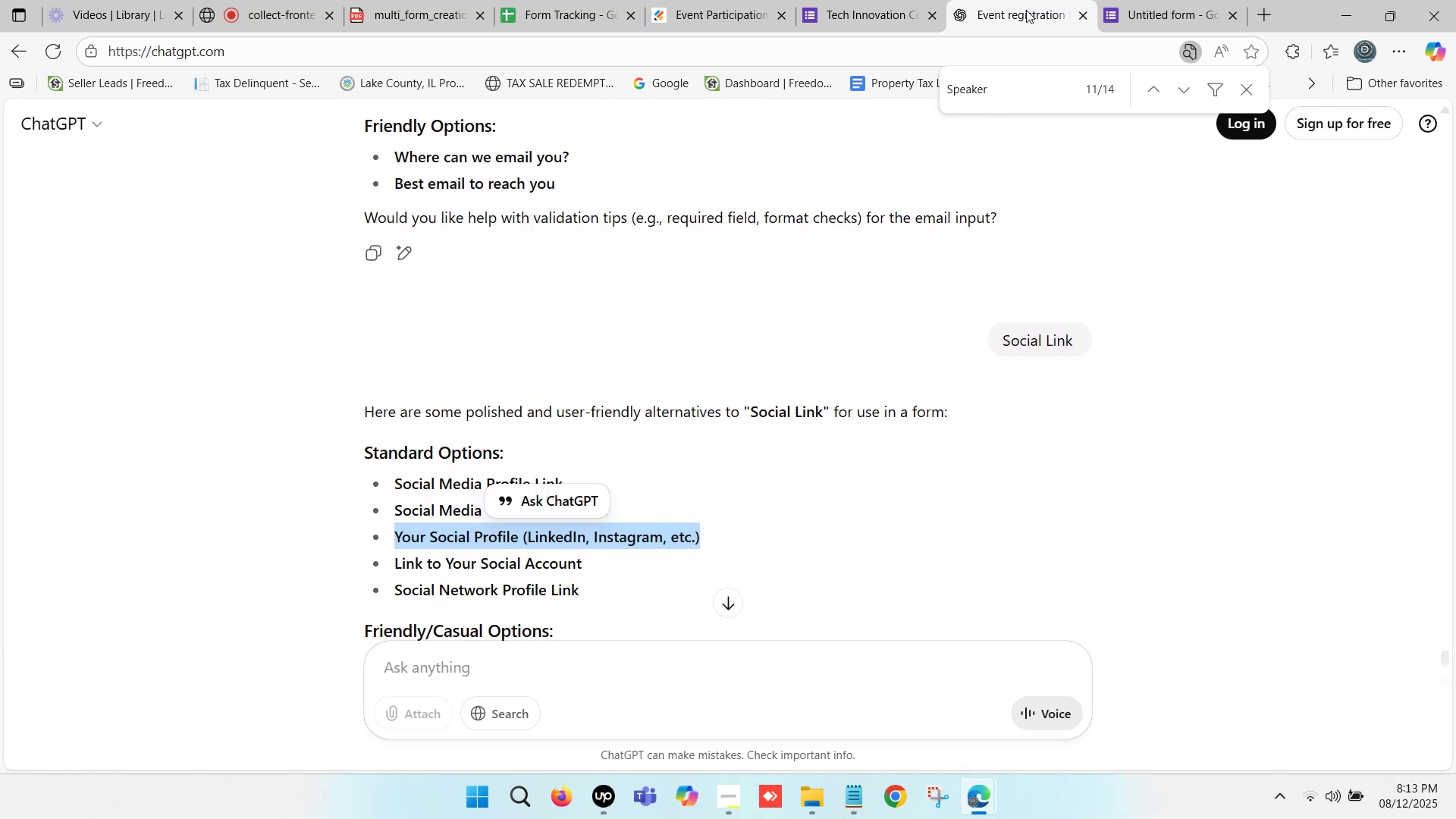 
key(ArrowDown)
 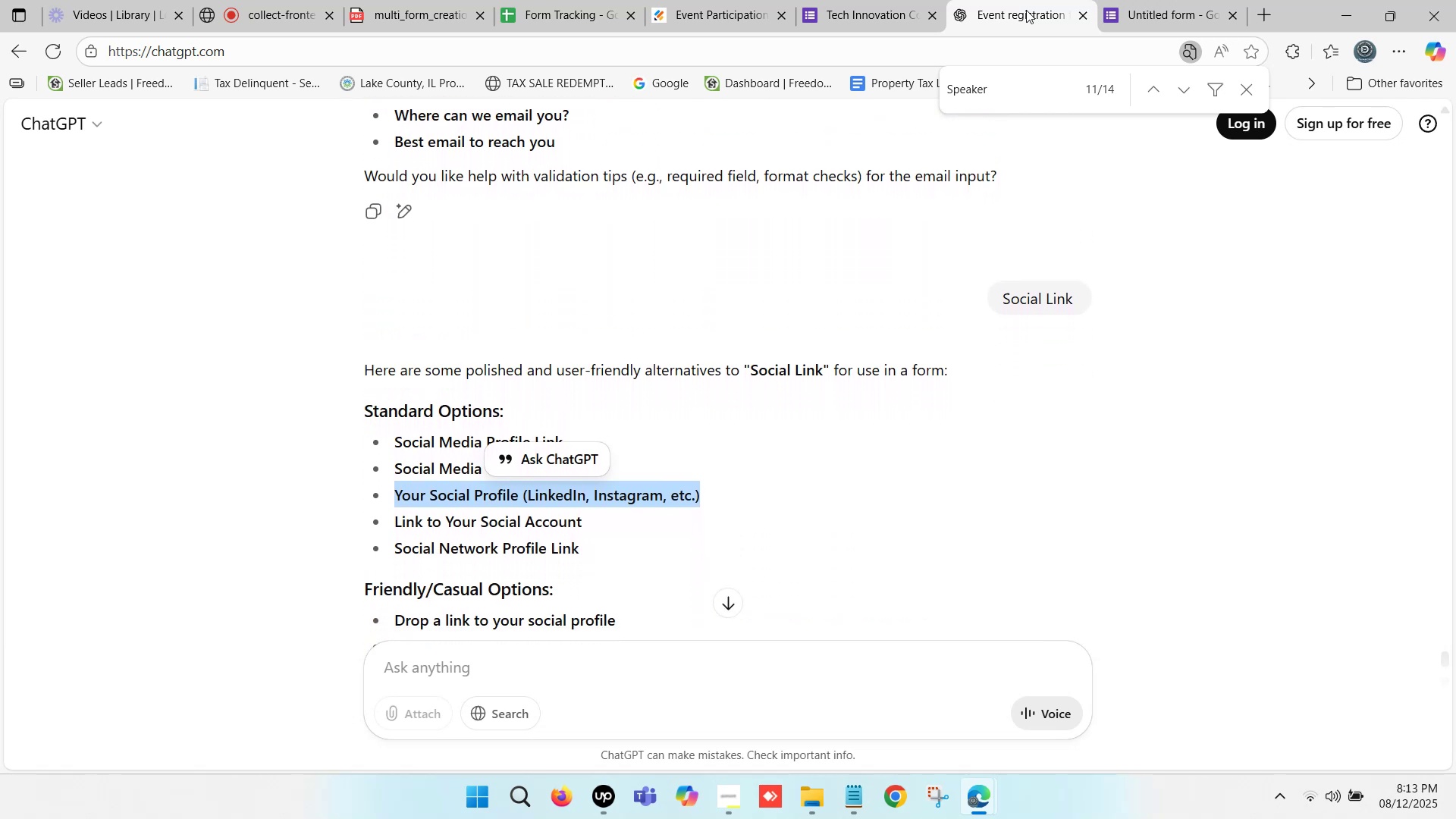 
key(ArrowUp)
 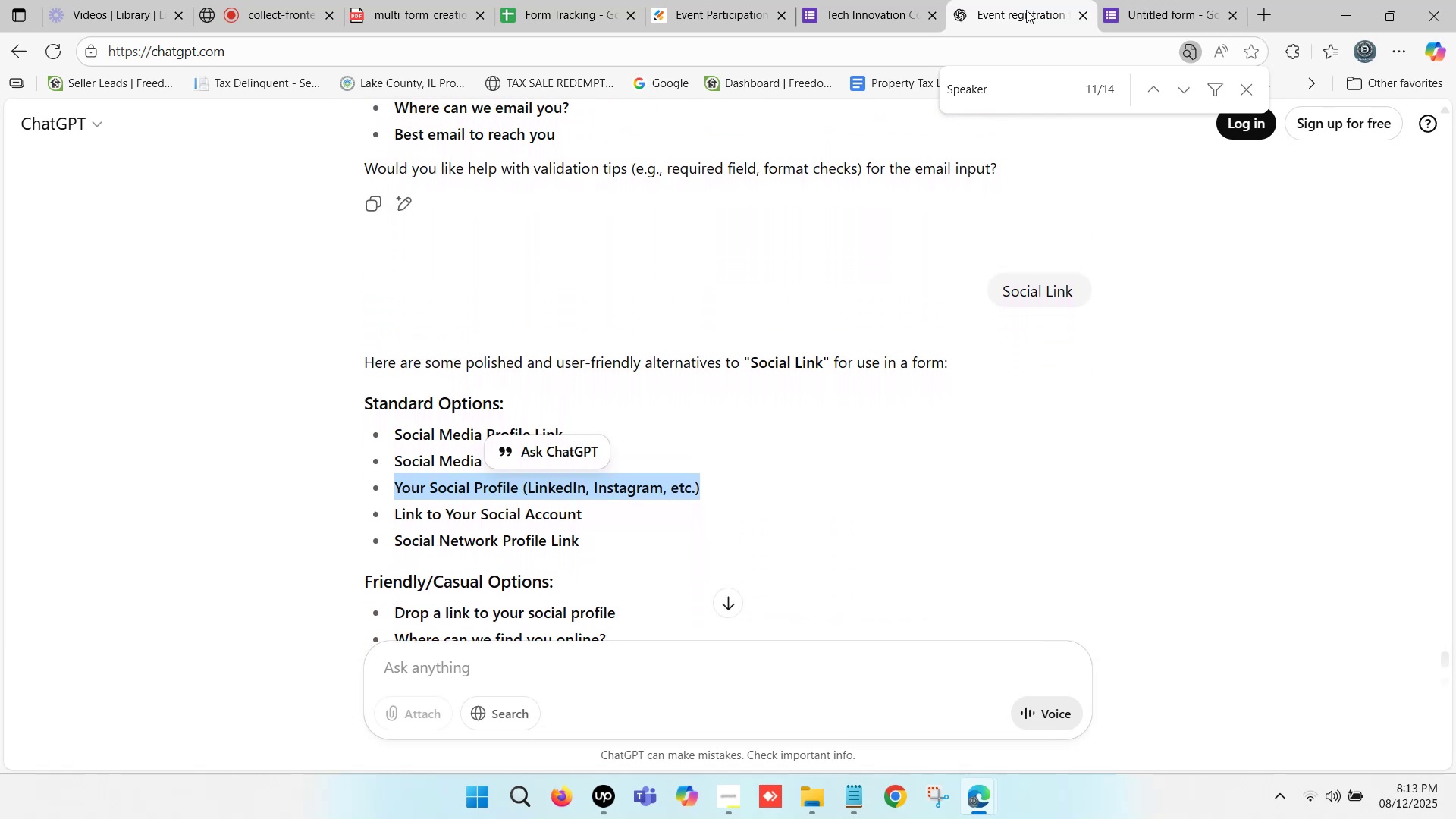 
key(ArrowUp)
 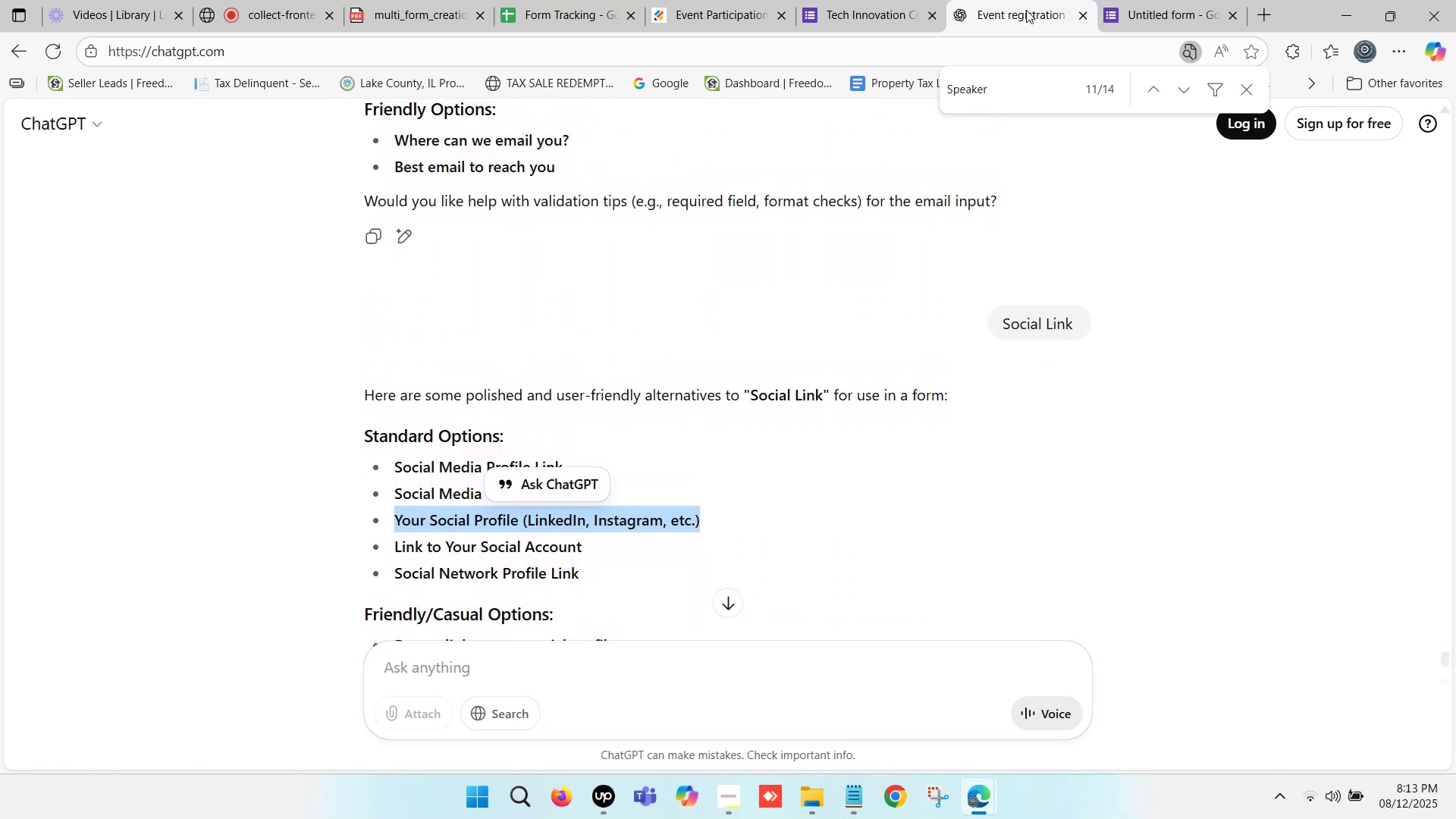 
key(ArrowUp)
 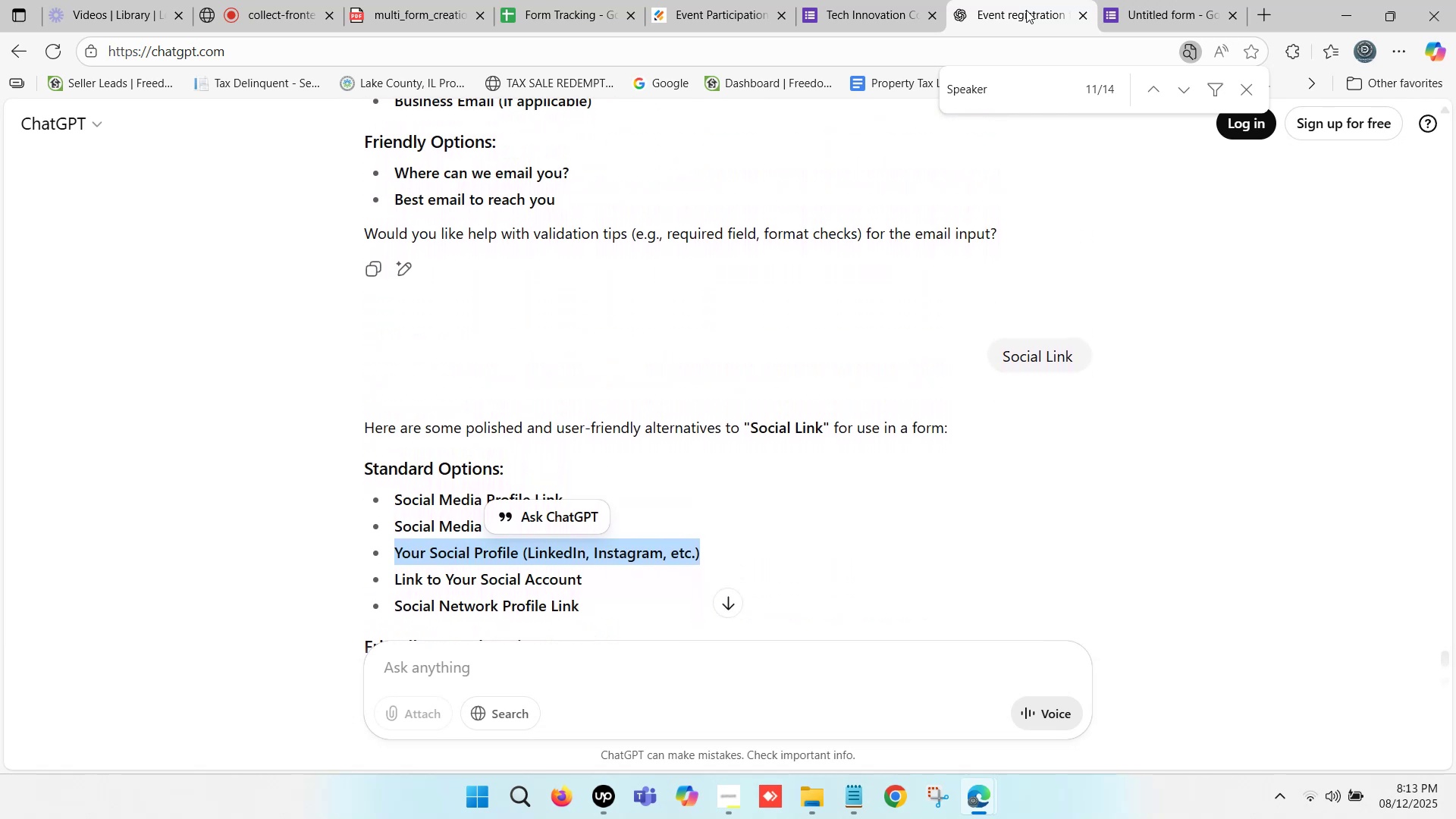 
key(ArrowUp)
 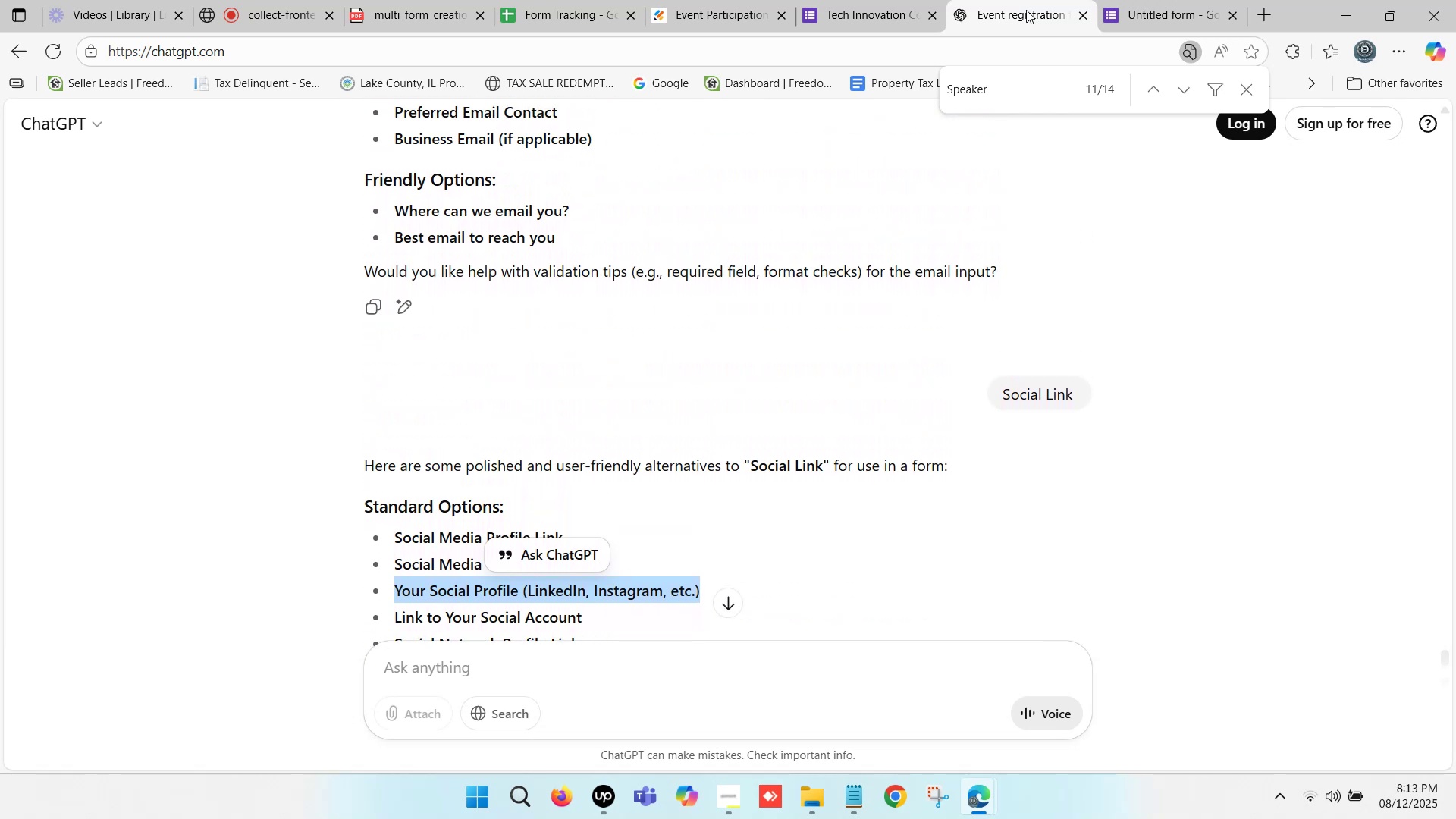 
key(ArrowUp)
 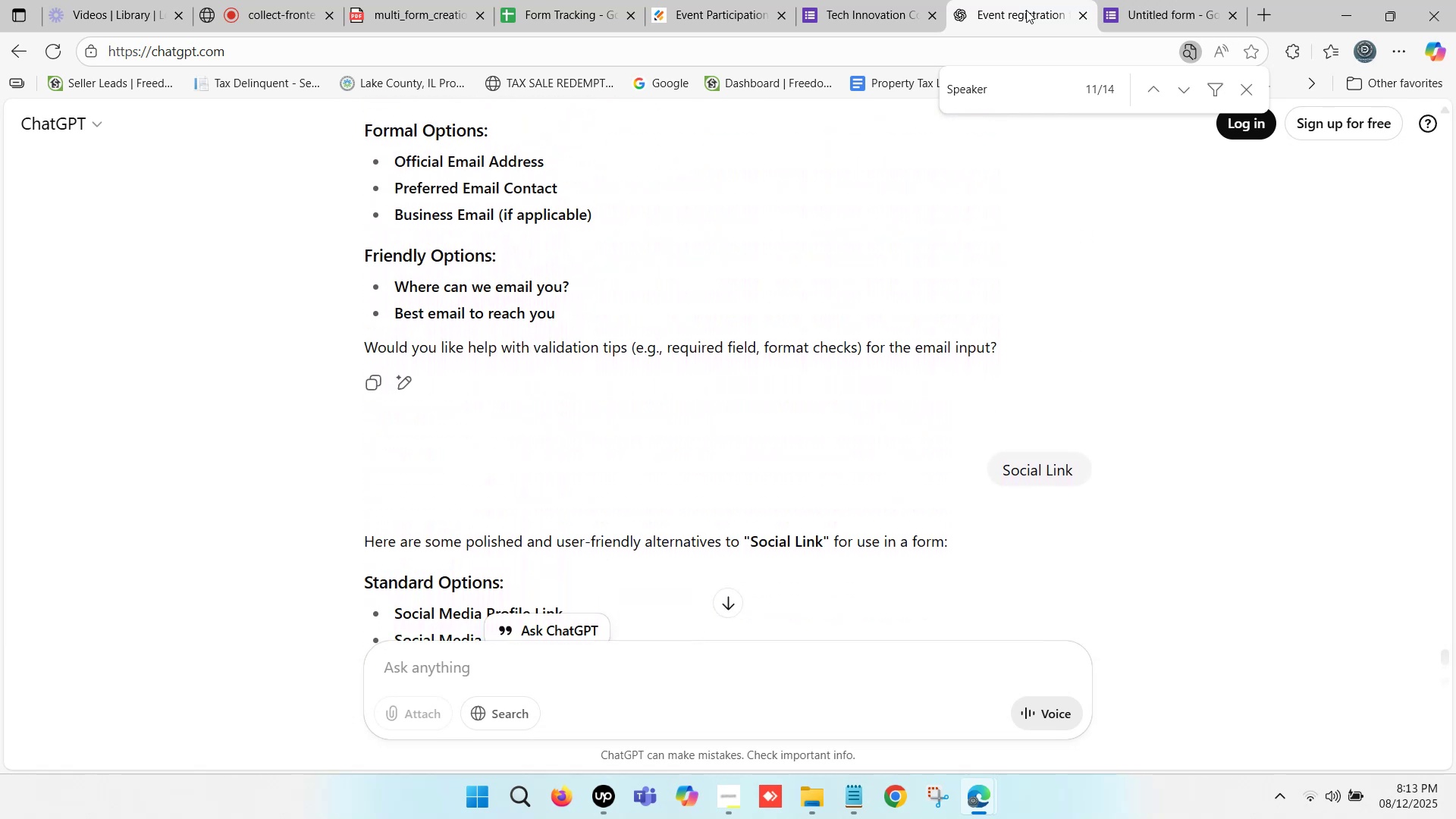 
key(ArrowDown)
 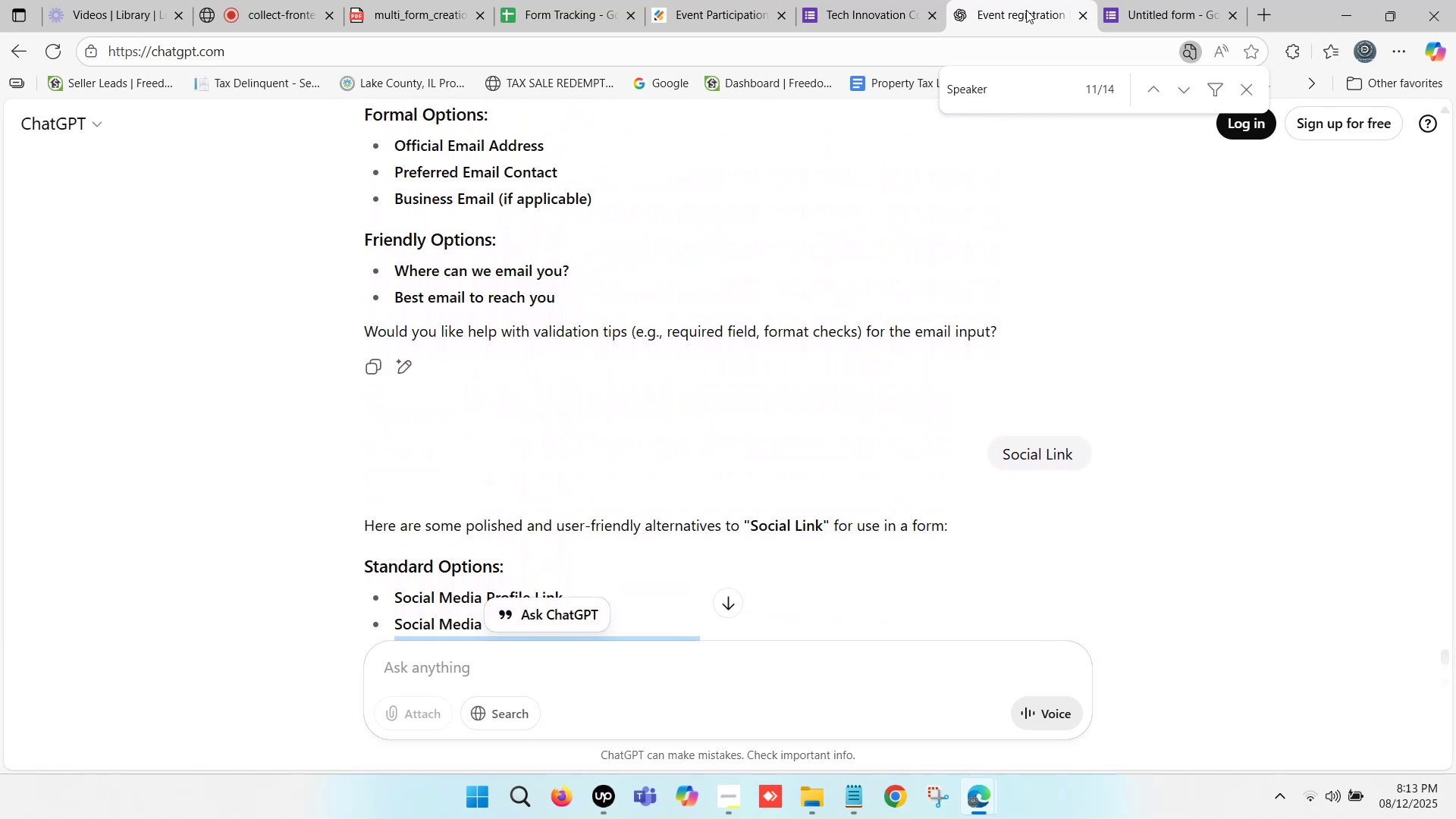 
key(ArrowDown)
 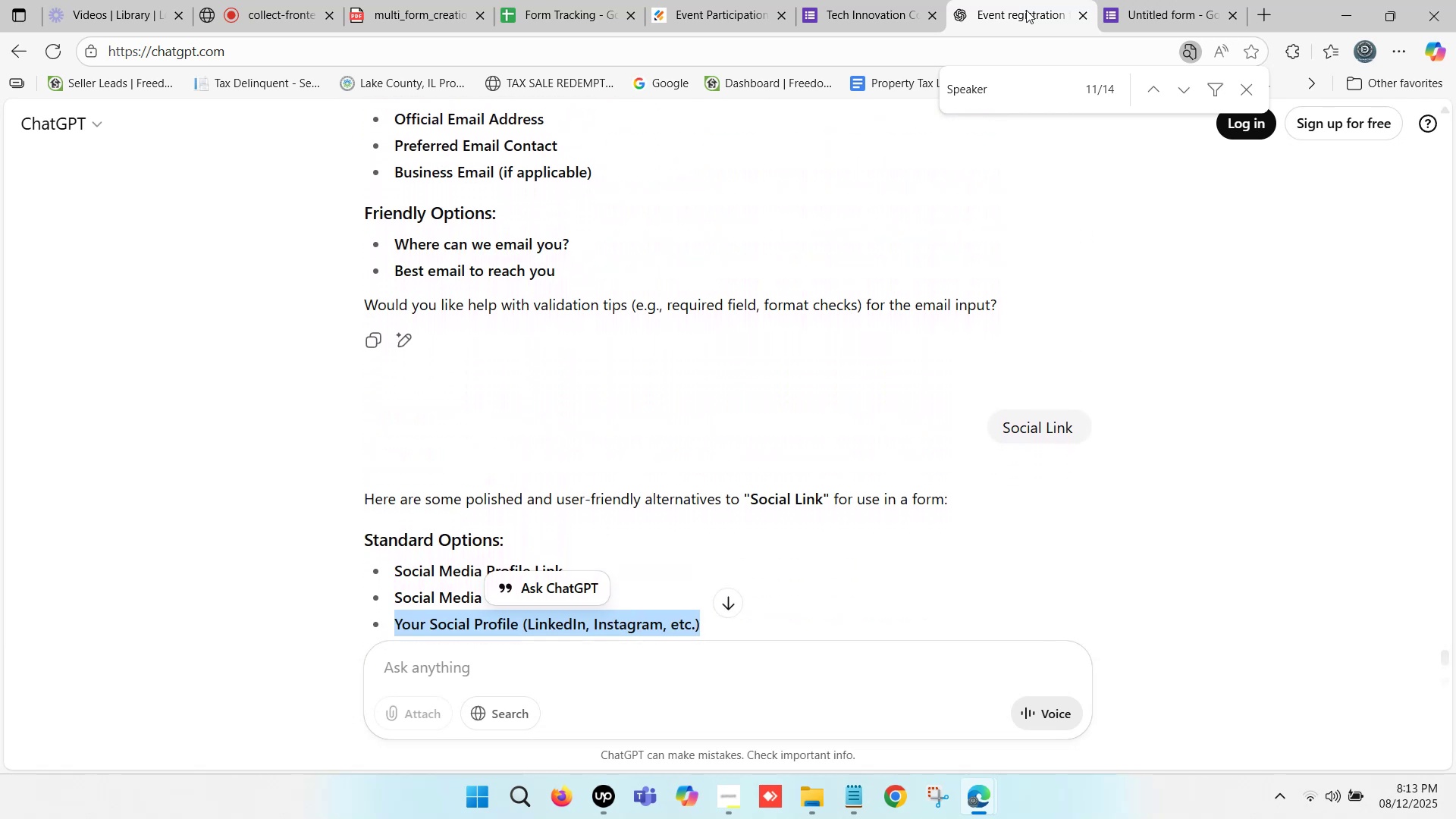 
key(ArrowDown)
 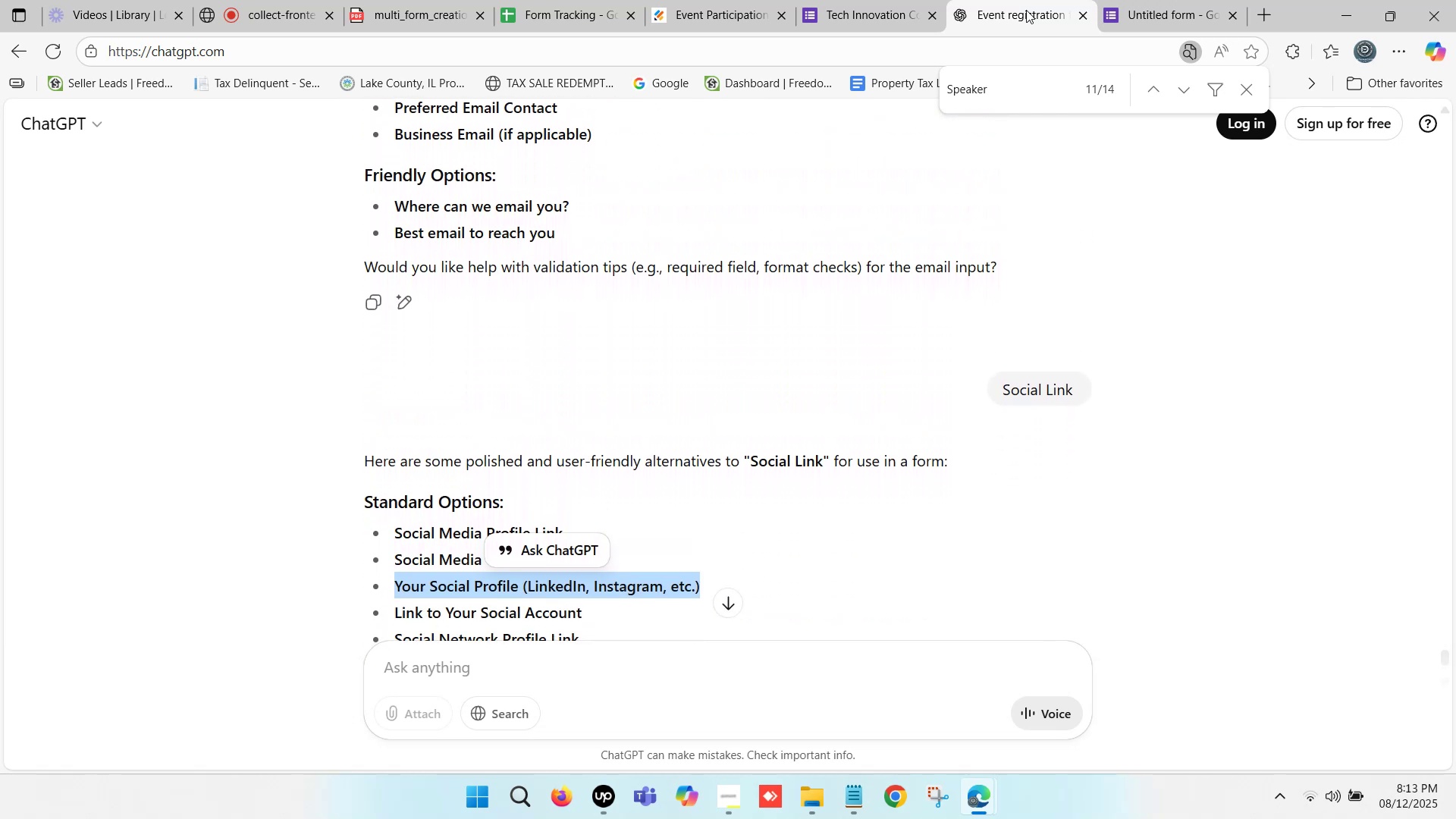 
key(ArrowDown)
 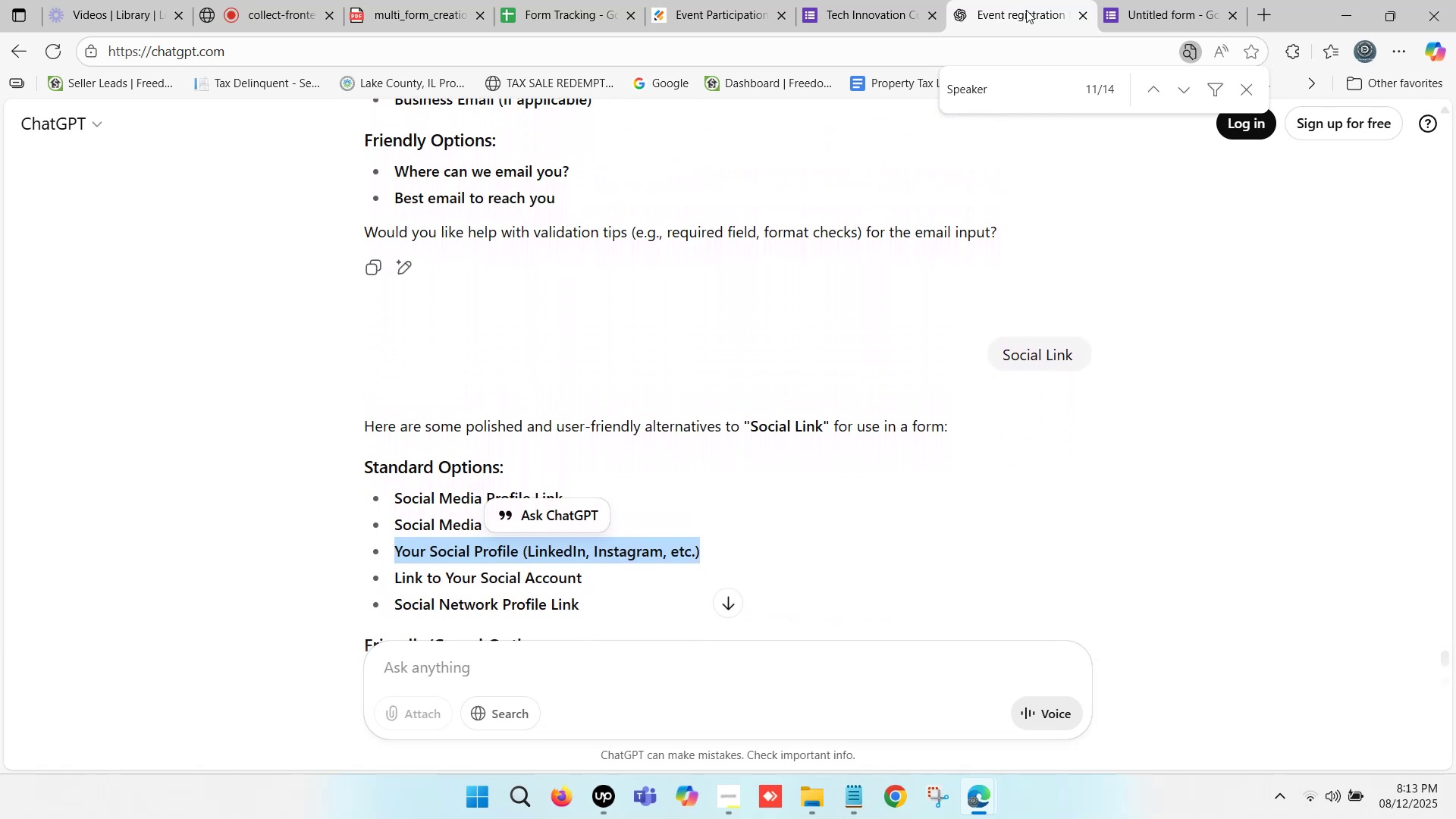 
key(ArrowDown)
 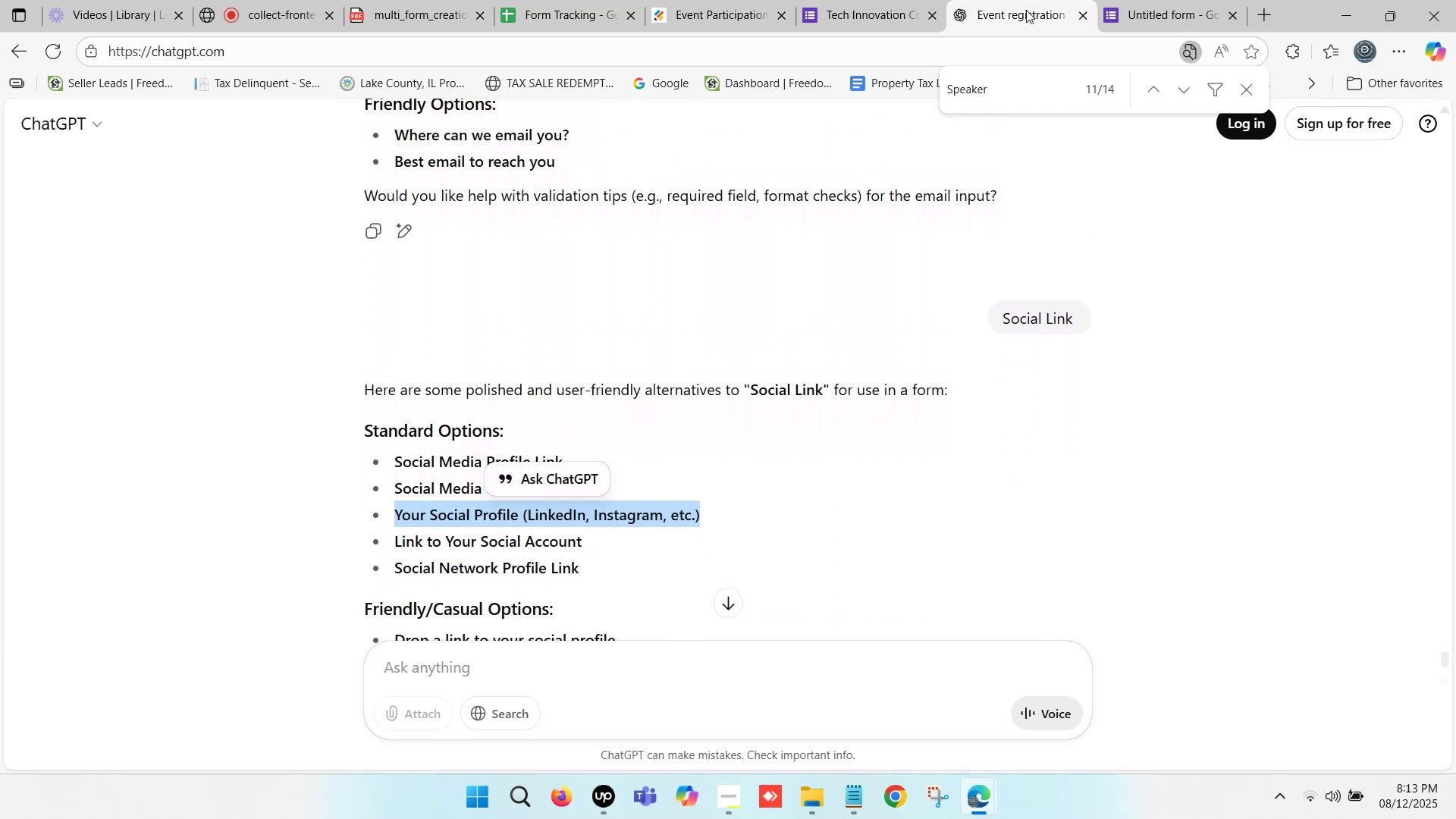 
key(ArrowDown)
 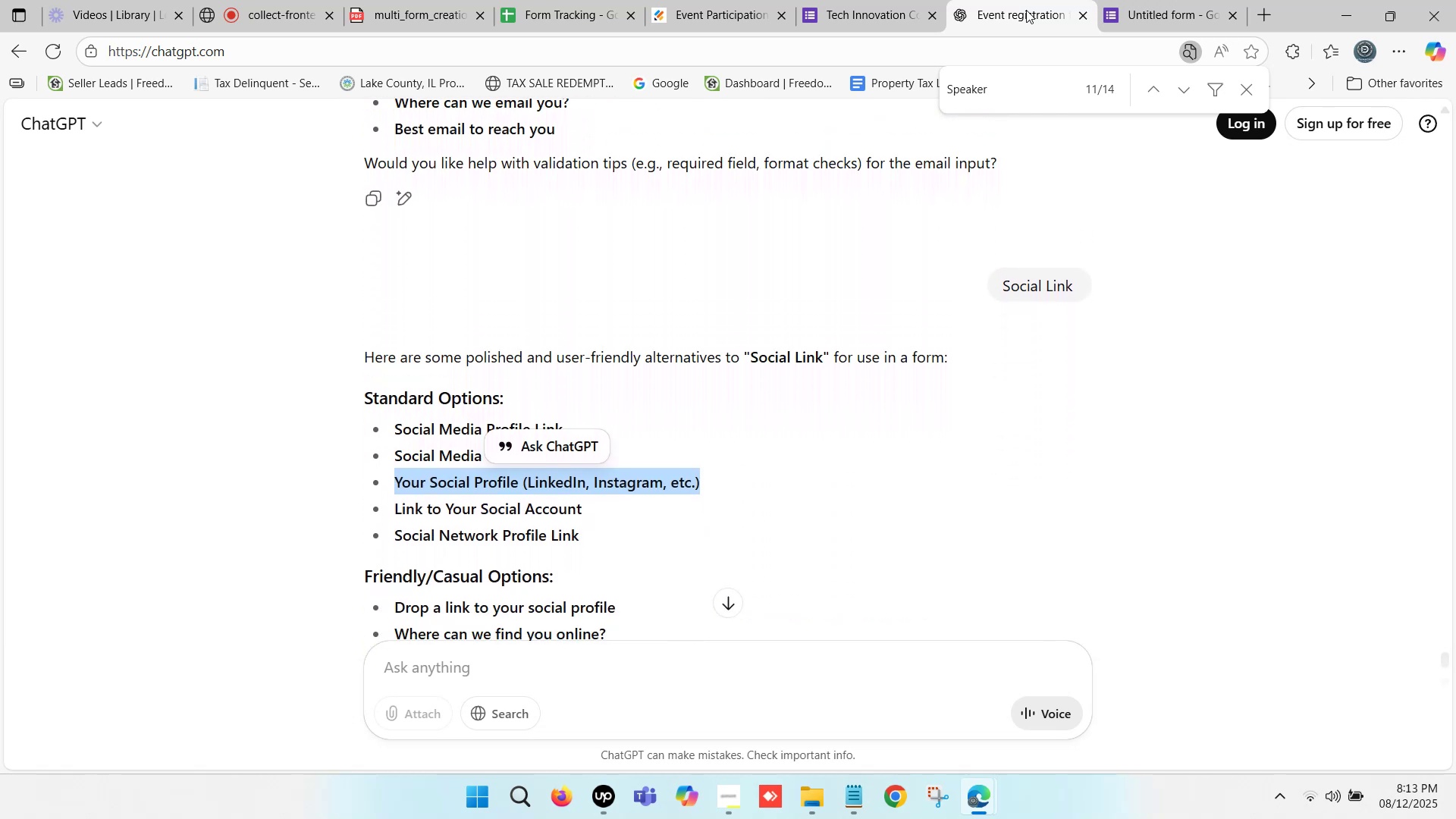 
key(ArrowUp)
 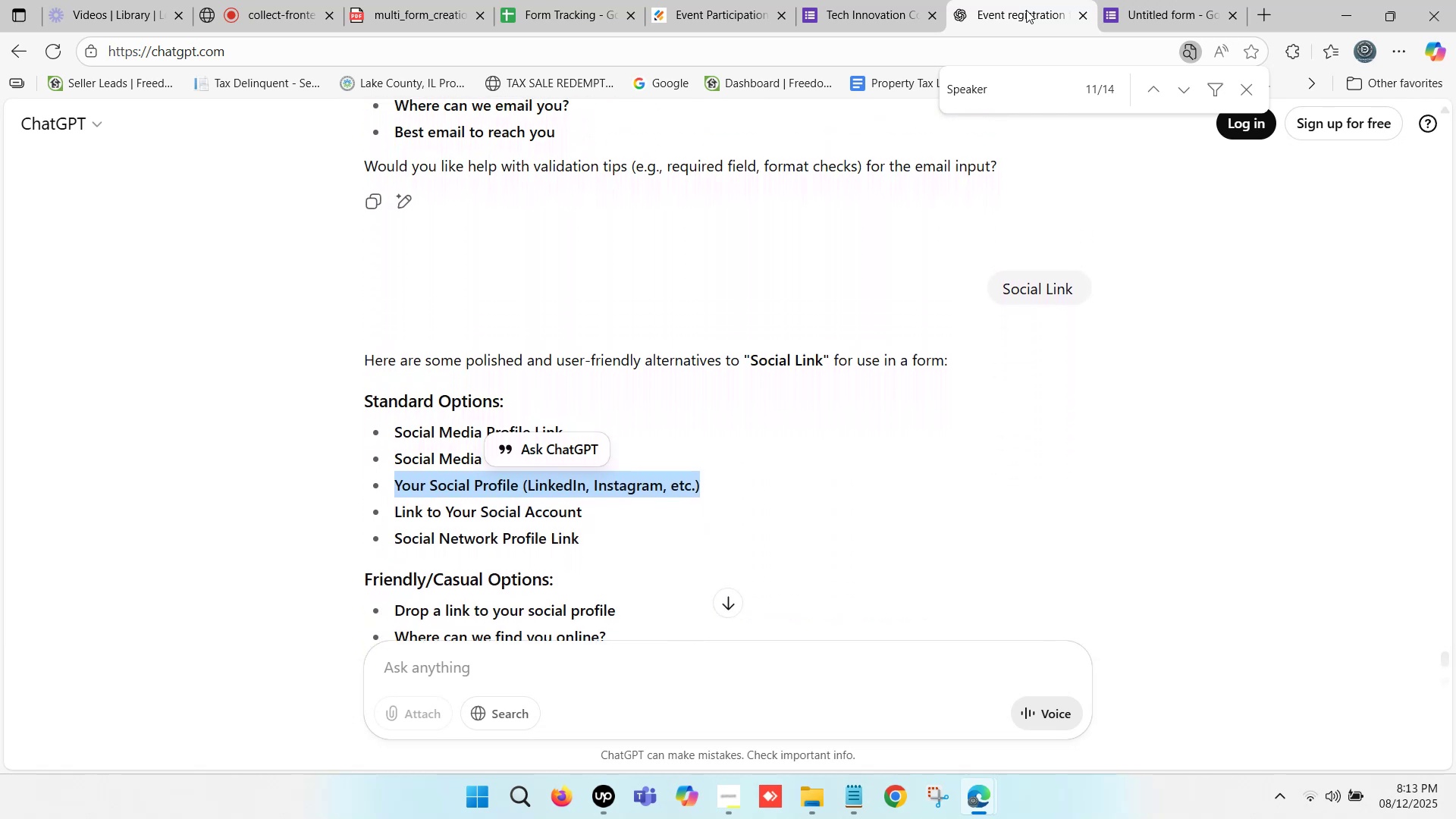 
key(ArrowUp)
 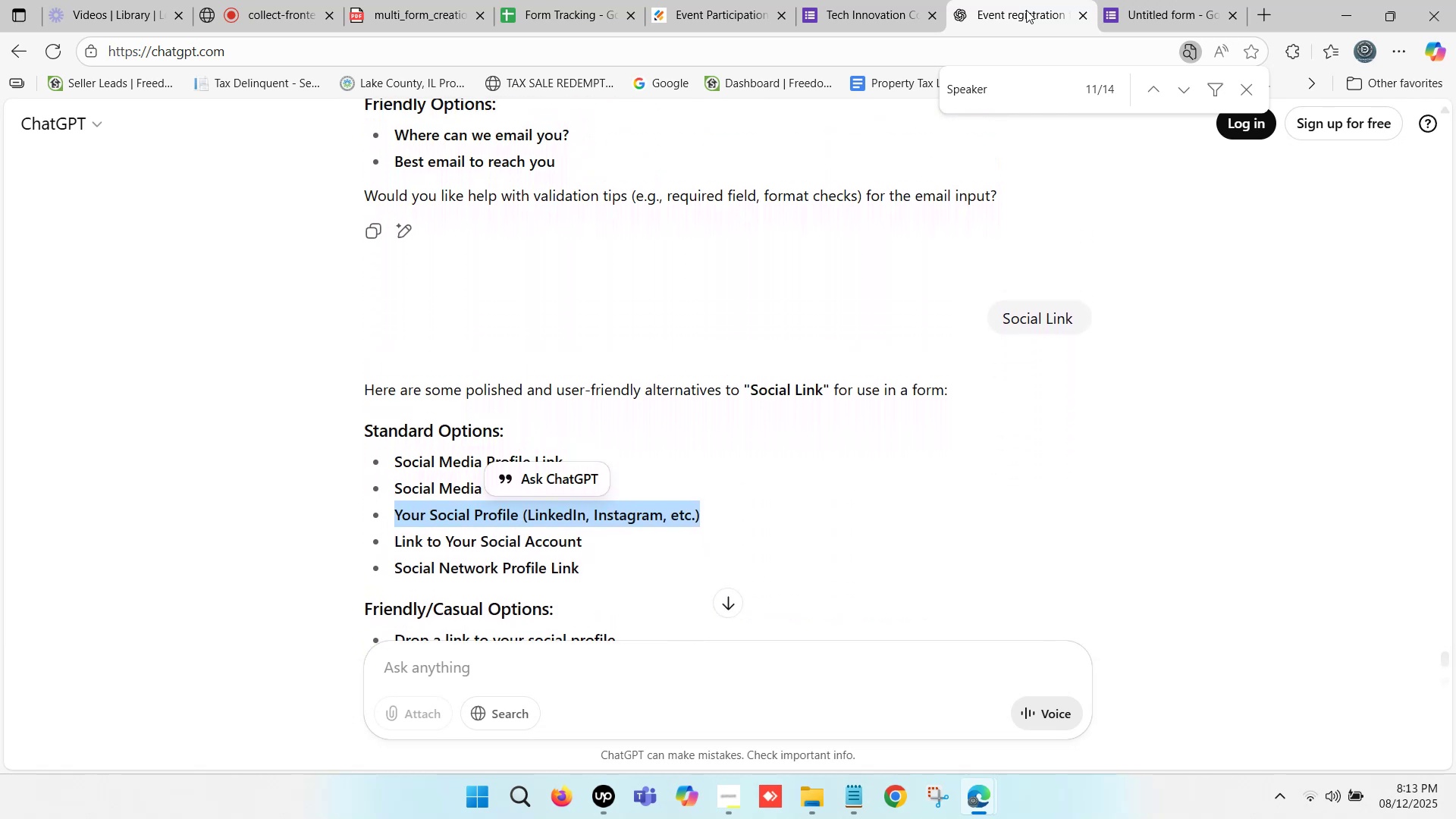 
key(ArrowUp)
 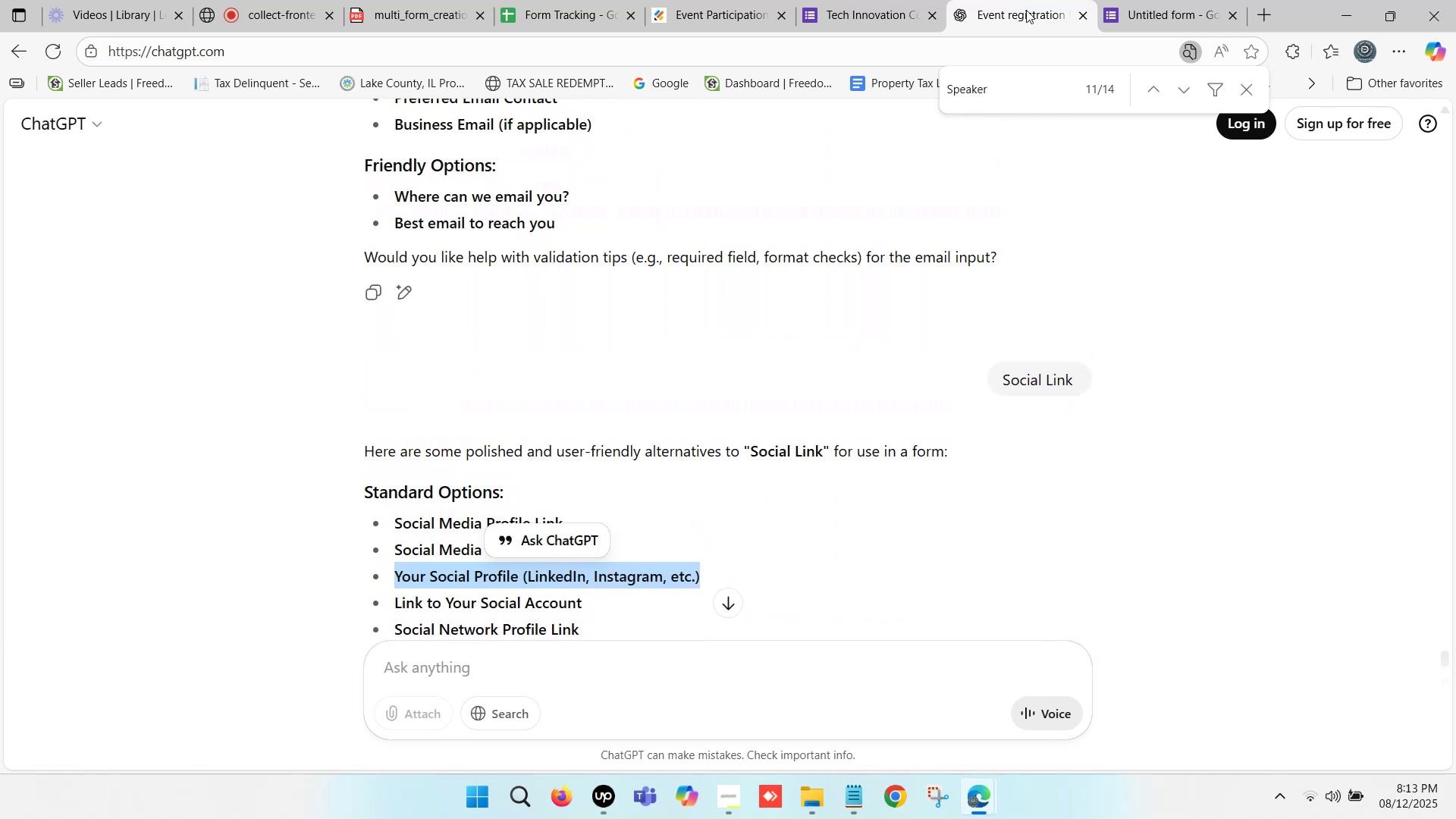 
key(ArrowUp)
 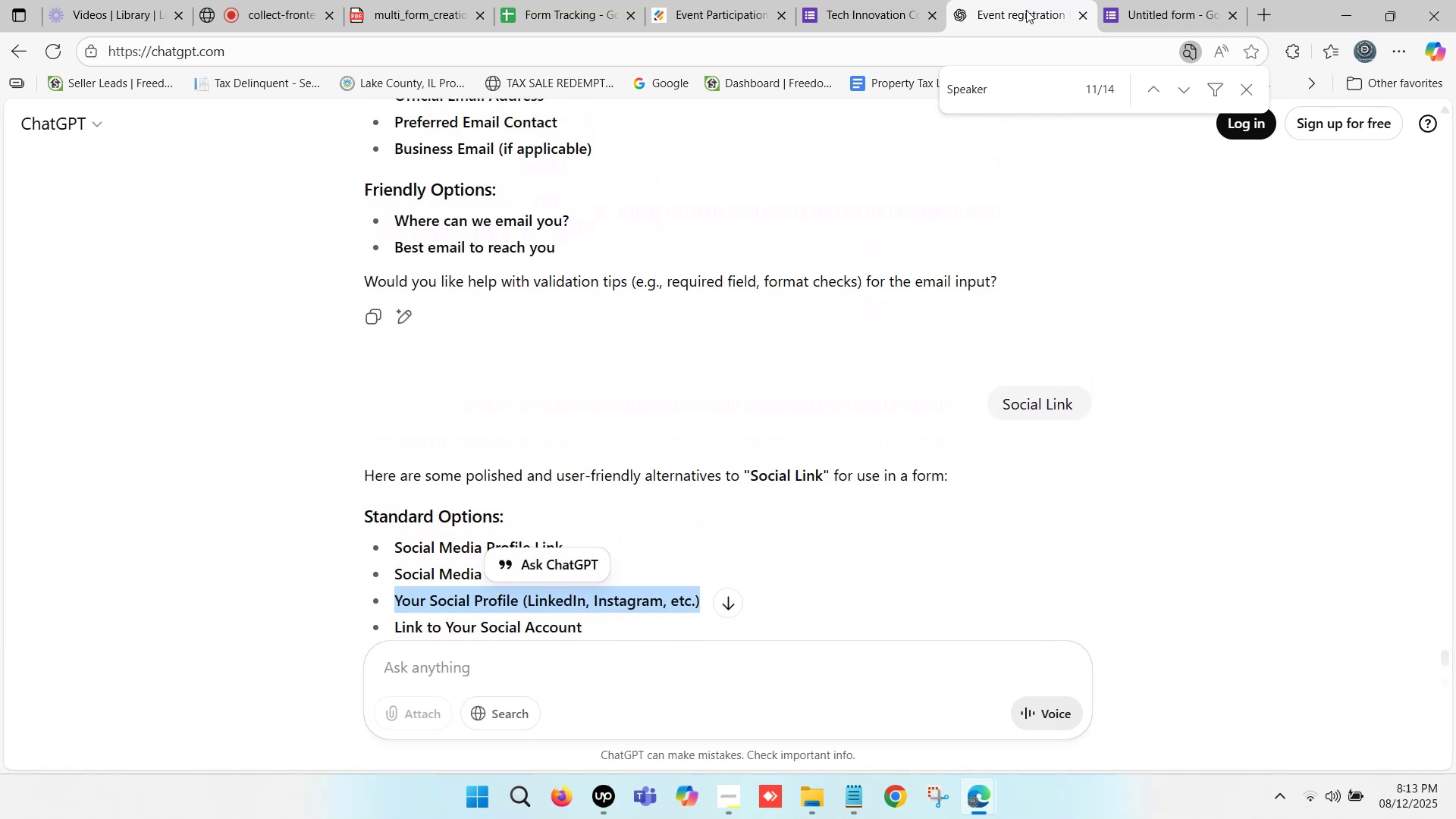 
key(ArrowUp)
 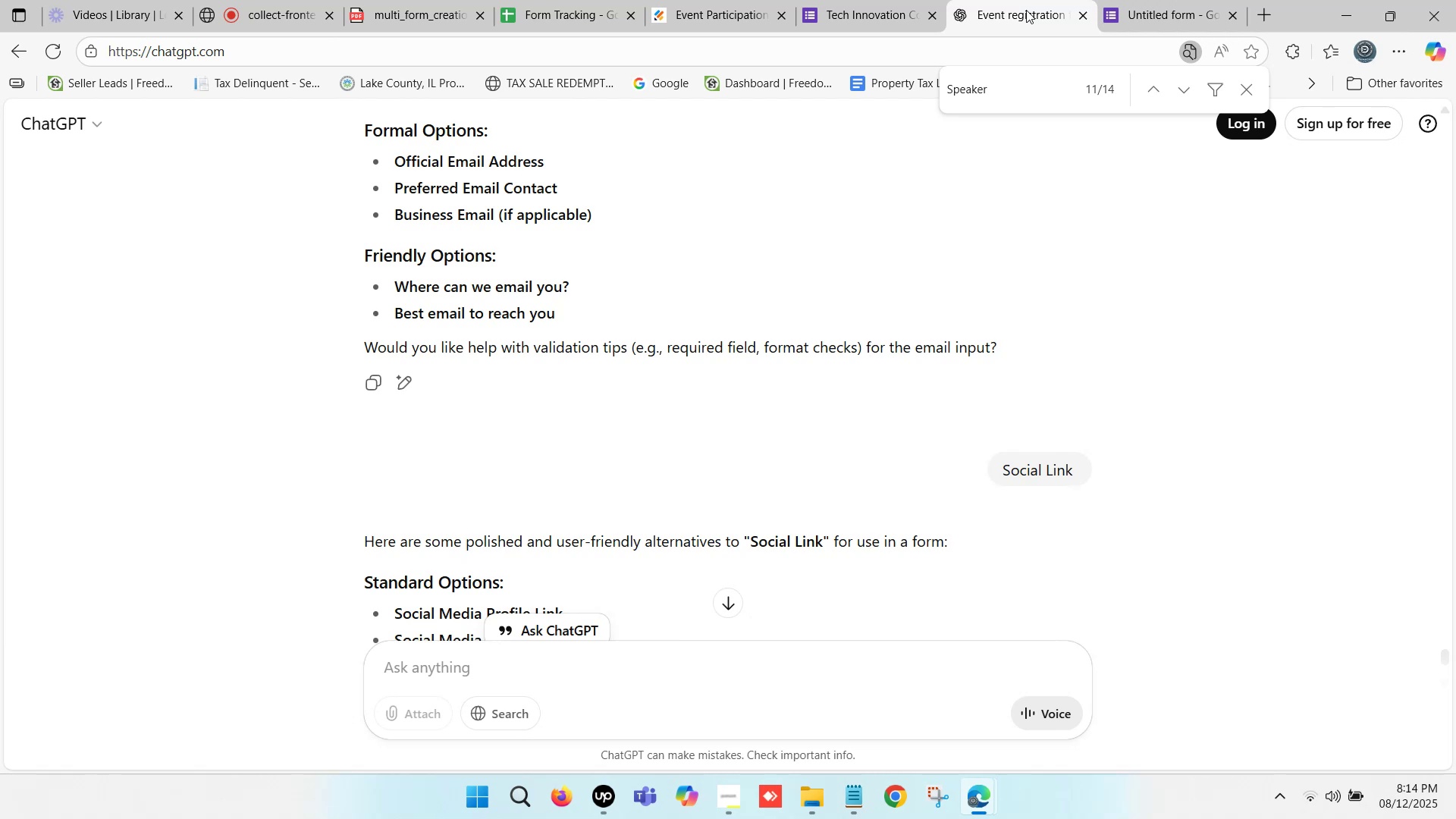 
wait(10.51)
 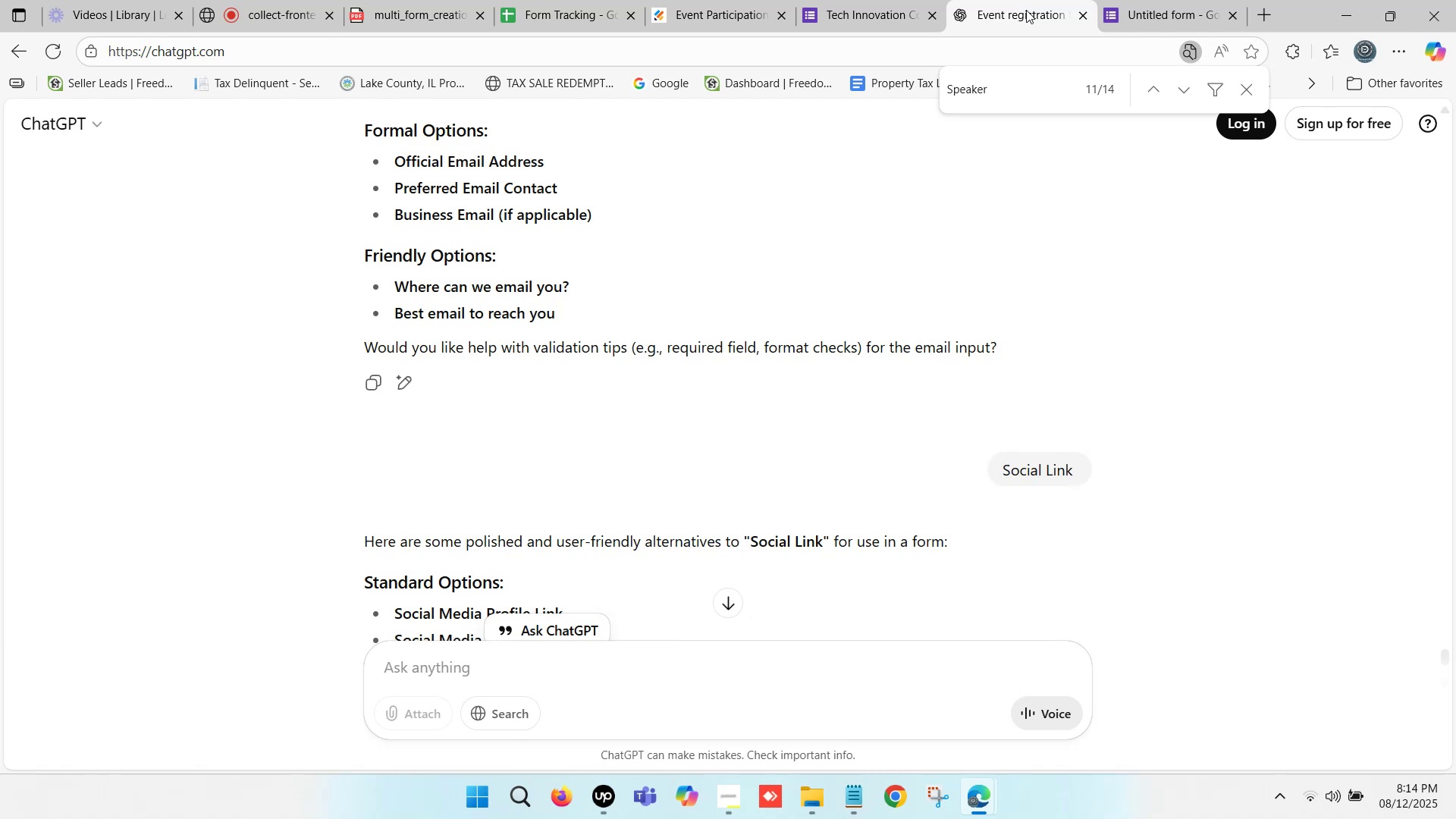 
scroll: coordinate [761, 191], scroll_direction: down, amount: 2.0
 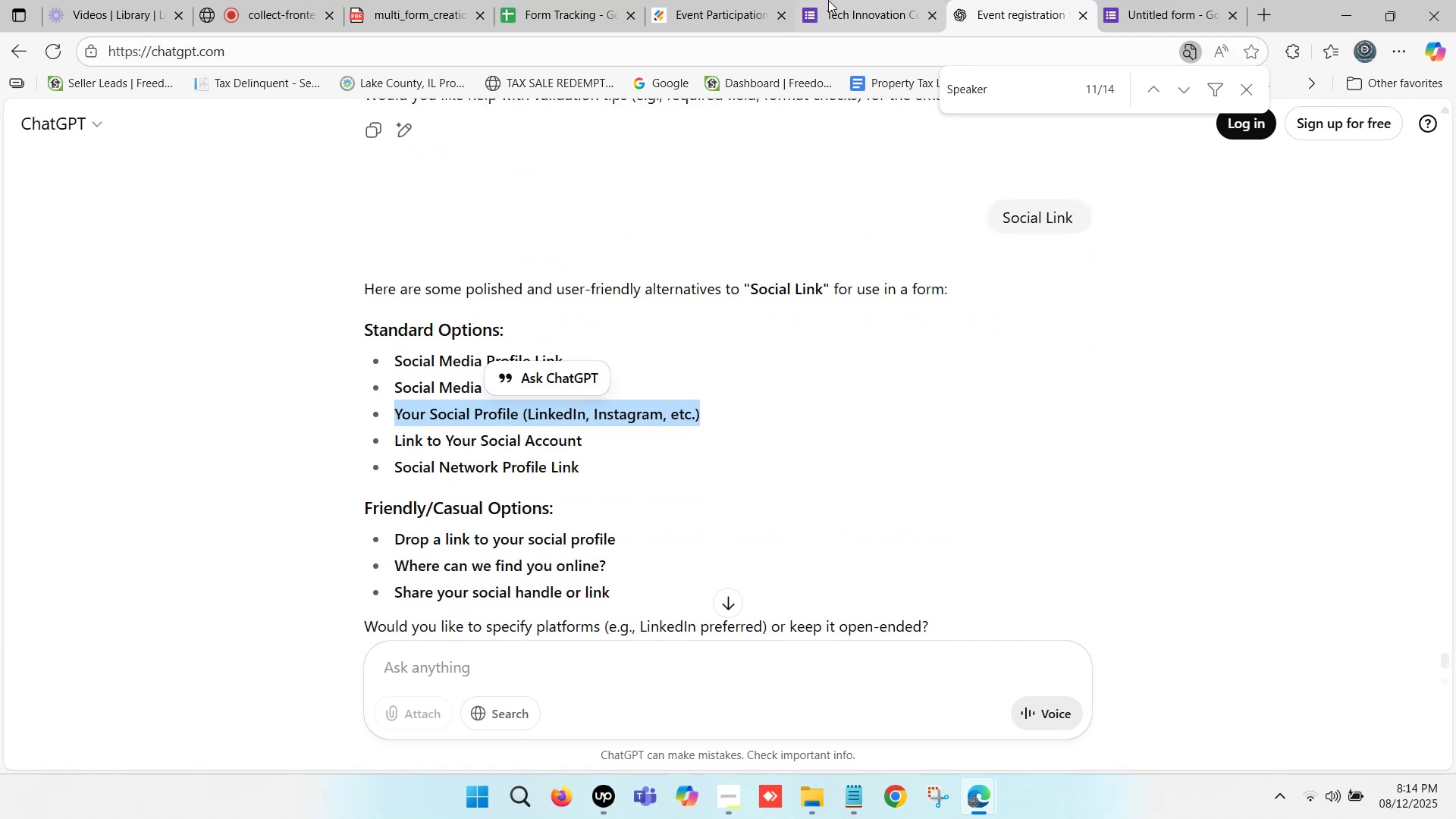 
left_click([829, 0])
 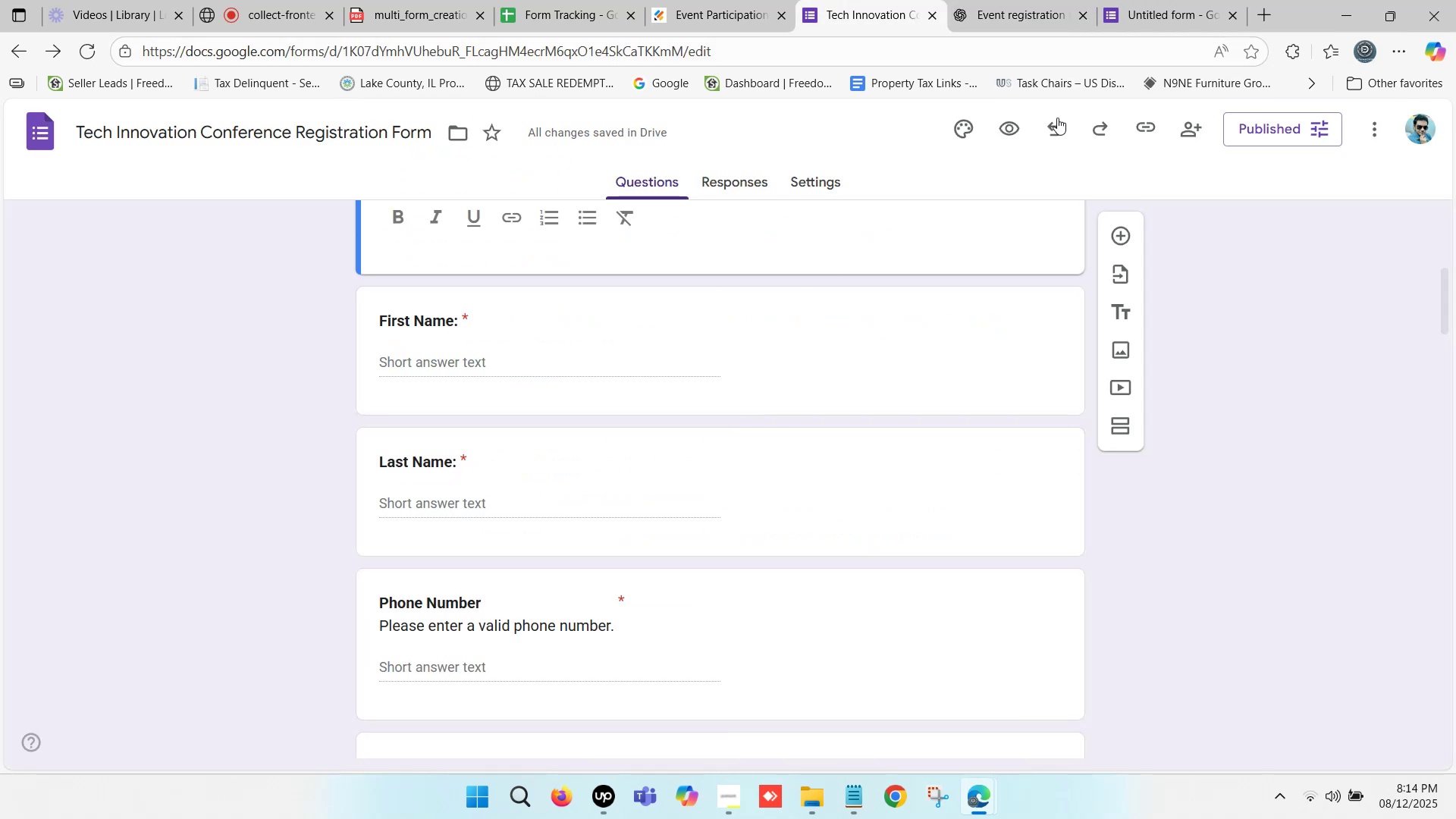 
left_click([1164, 0])
 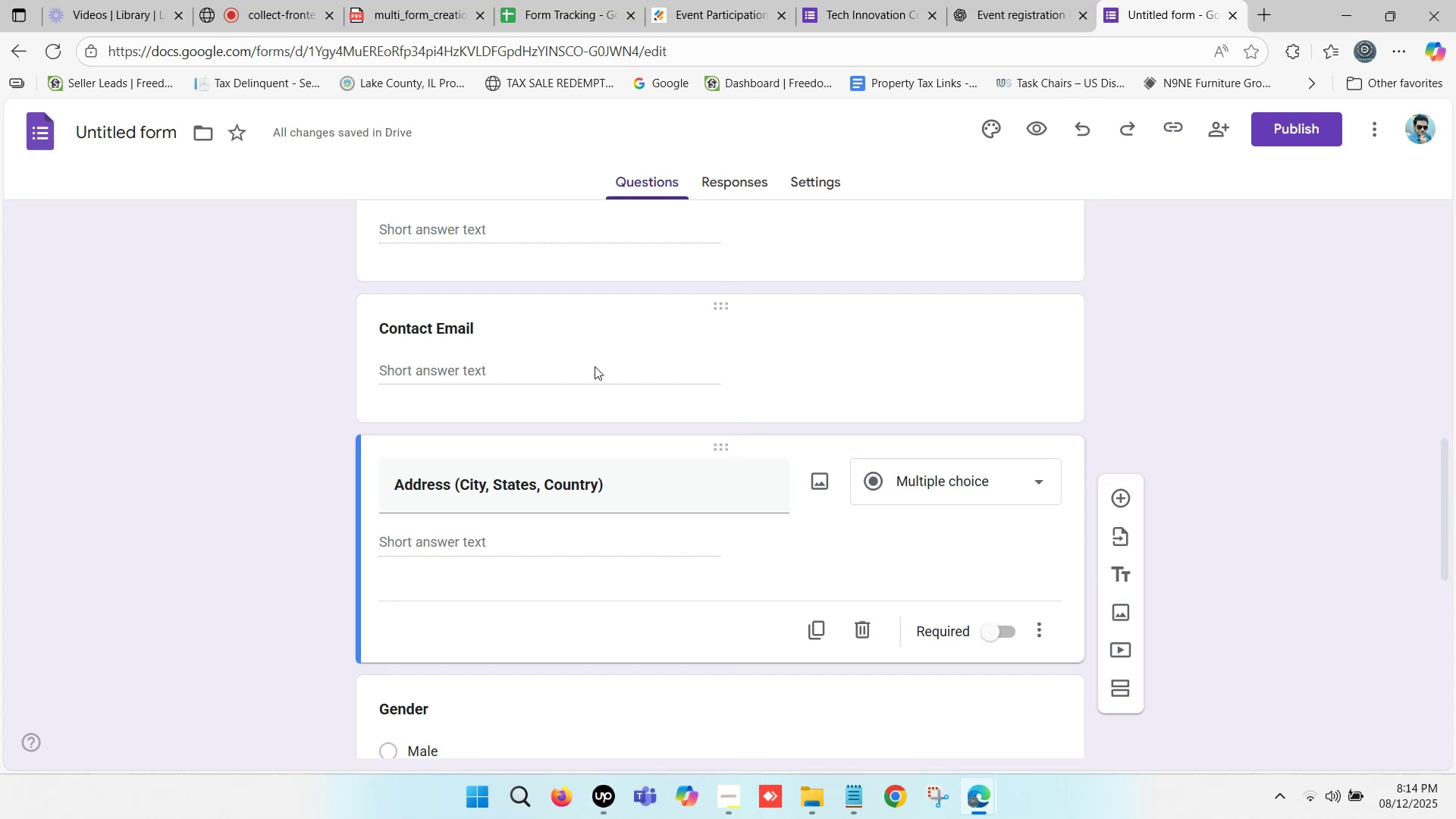 
scroll: coordinate [601, 366], scroll_direction: down, amount: 2.0
 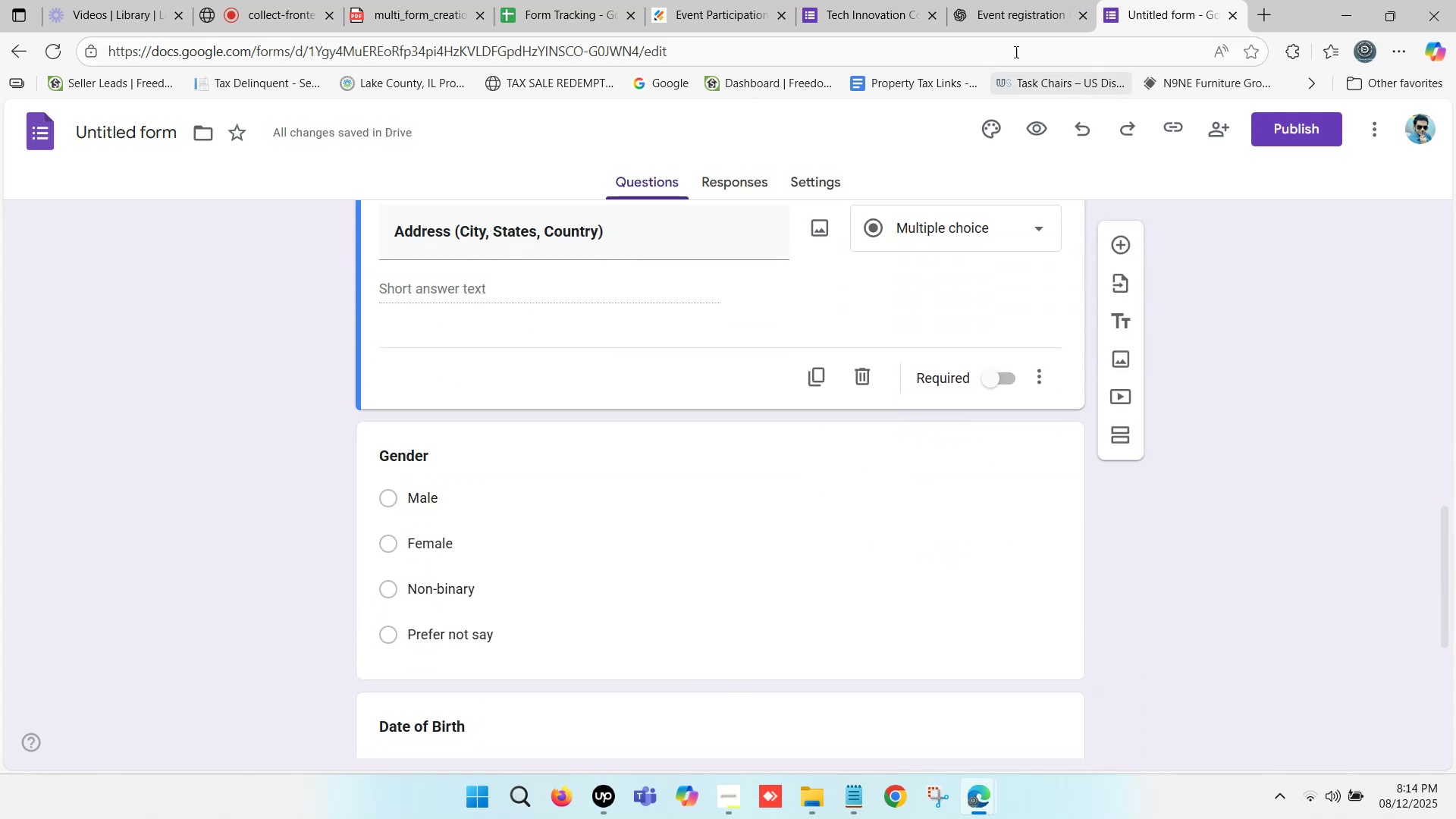 
left_click([921, 0])
 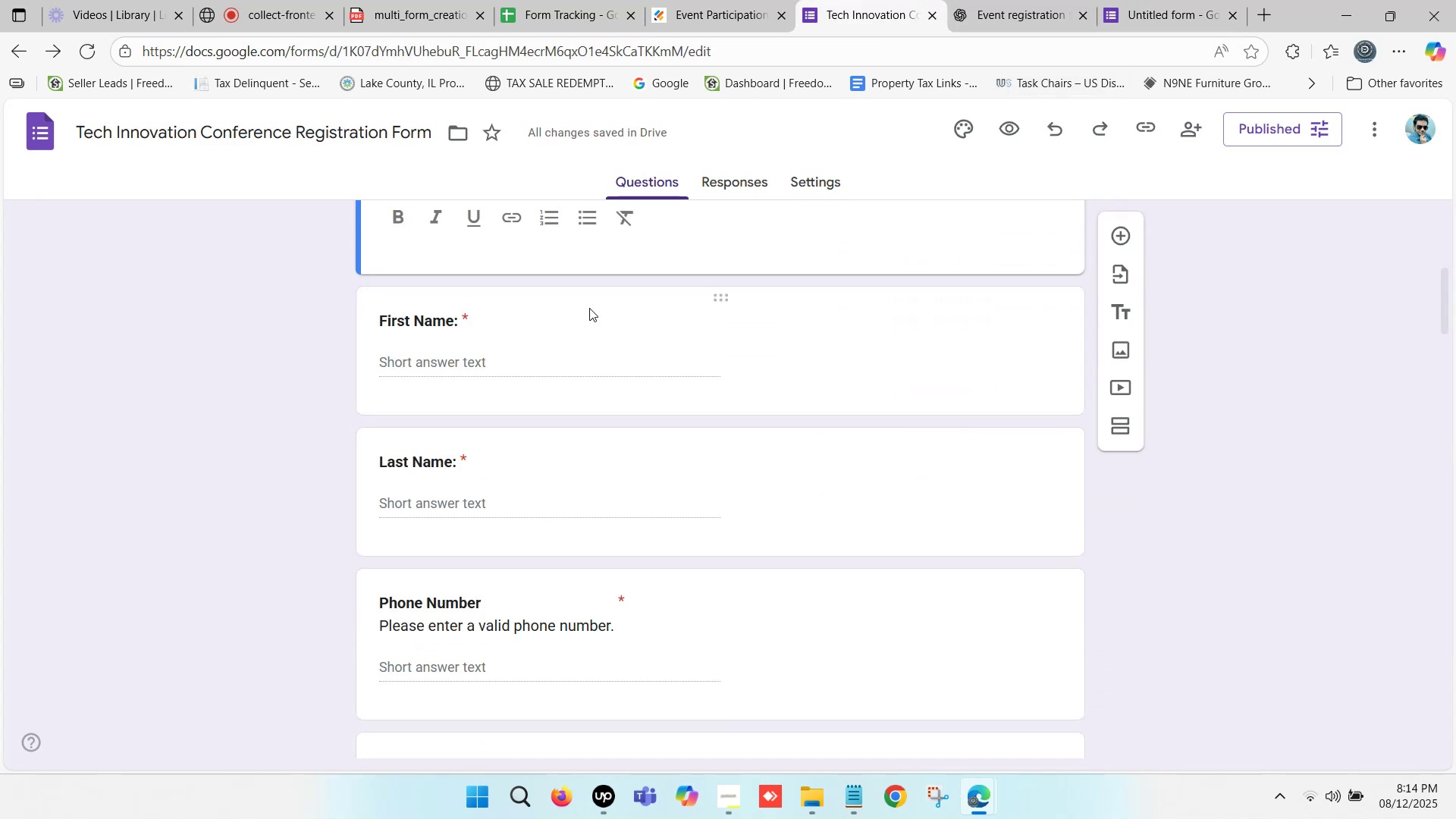 
scroll: coordinate [541, 488], scroll_direction: down, amount: 13.0
 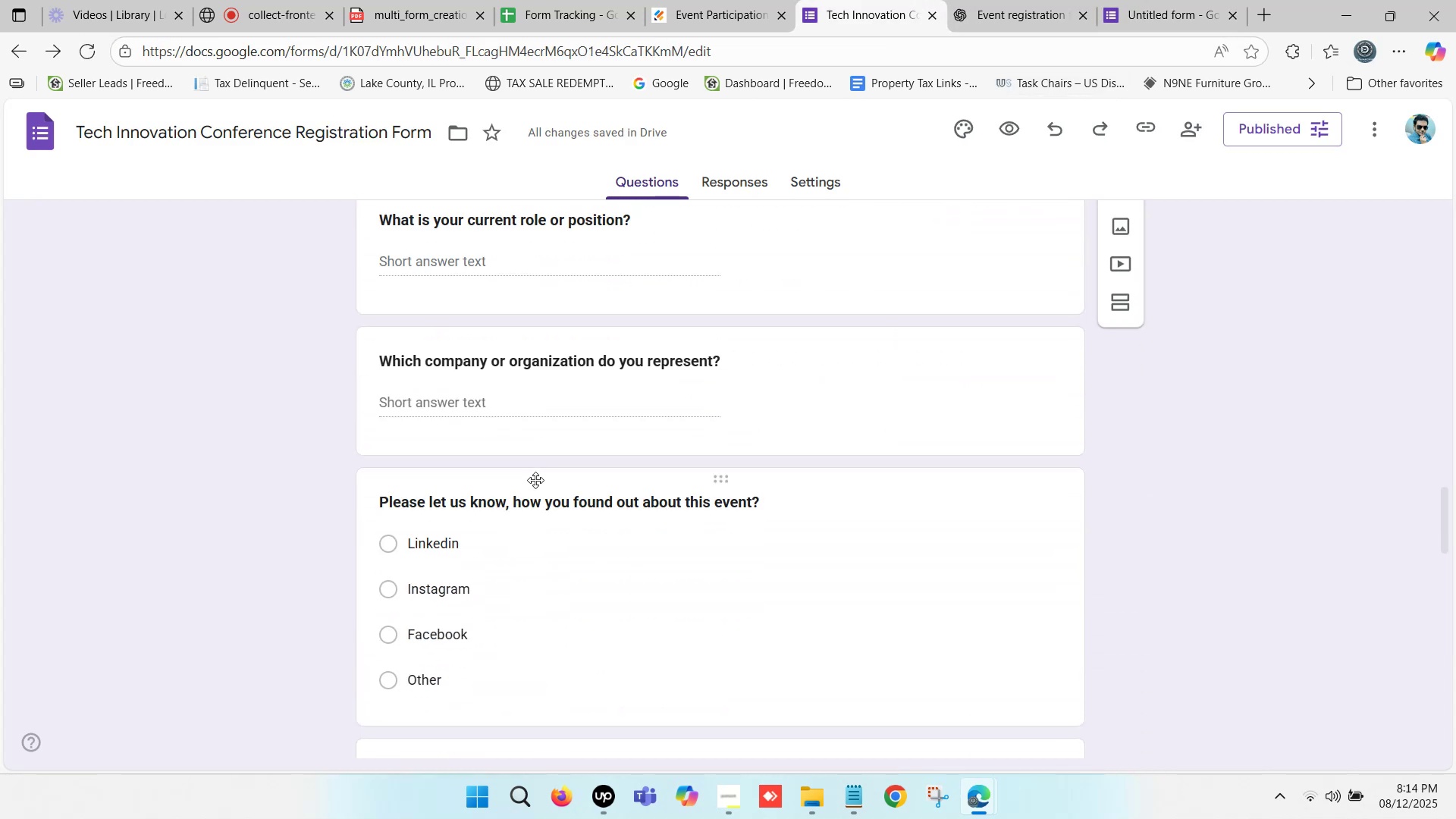 
scroll: coordinate [533, 475], scroll_direction: up, amount: 1.0
 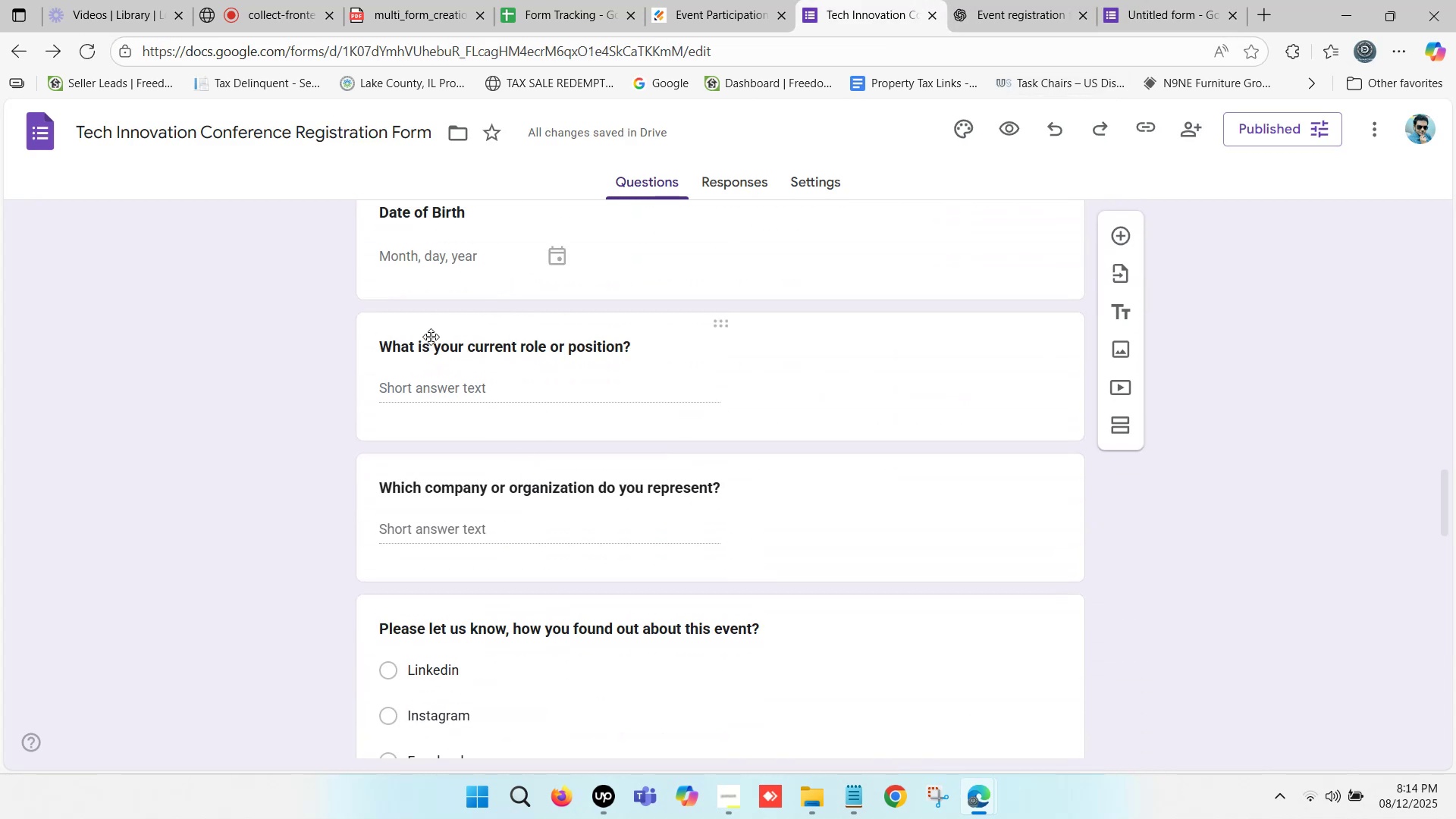 
left_click_drag(start_coordinate=[378, 347], to_coordinate=[579, 335])
 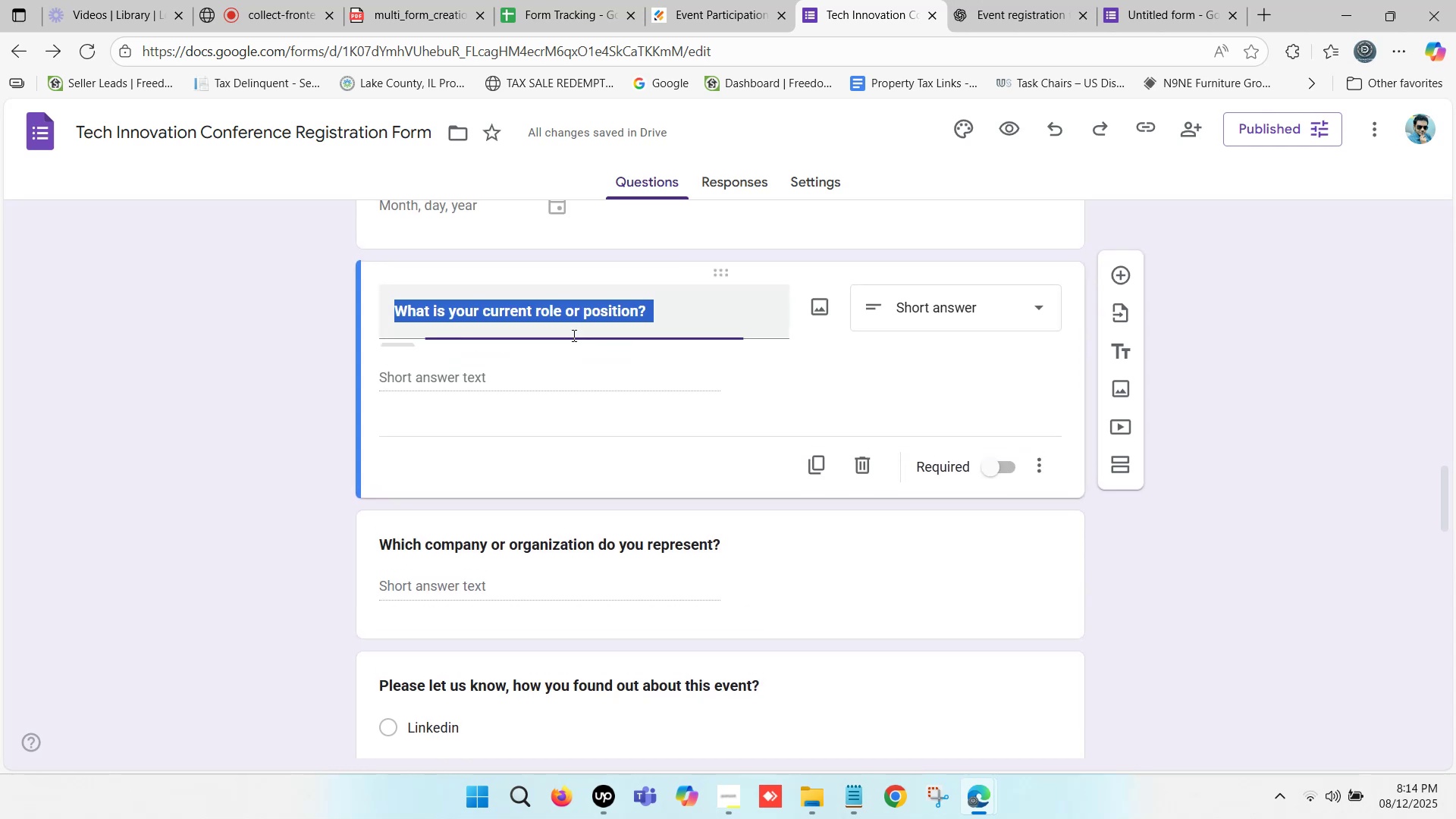 
key(Control+C)
 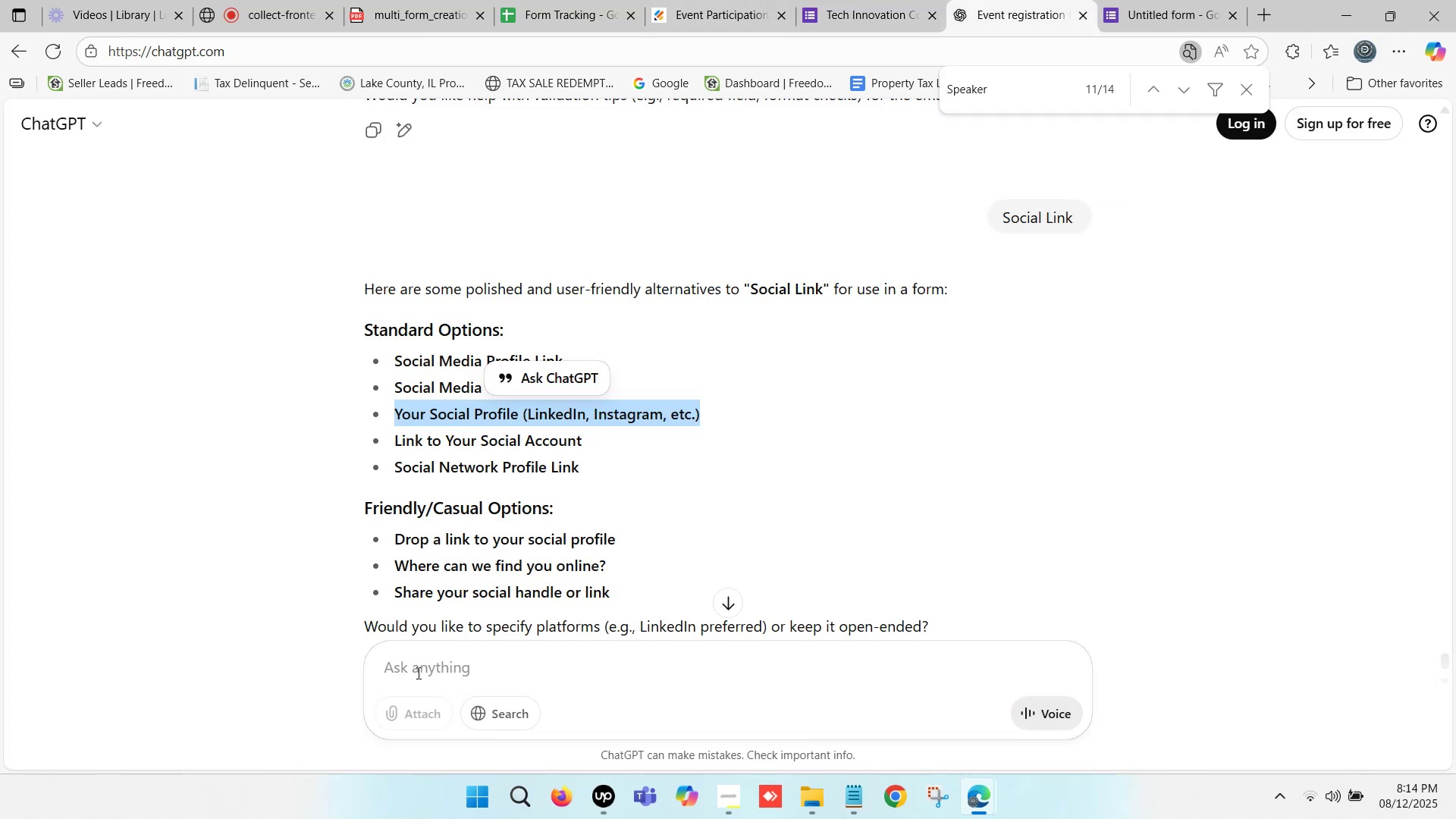 
type(Rewrite - )
 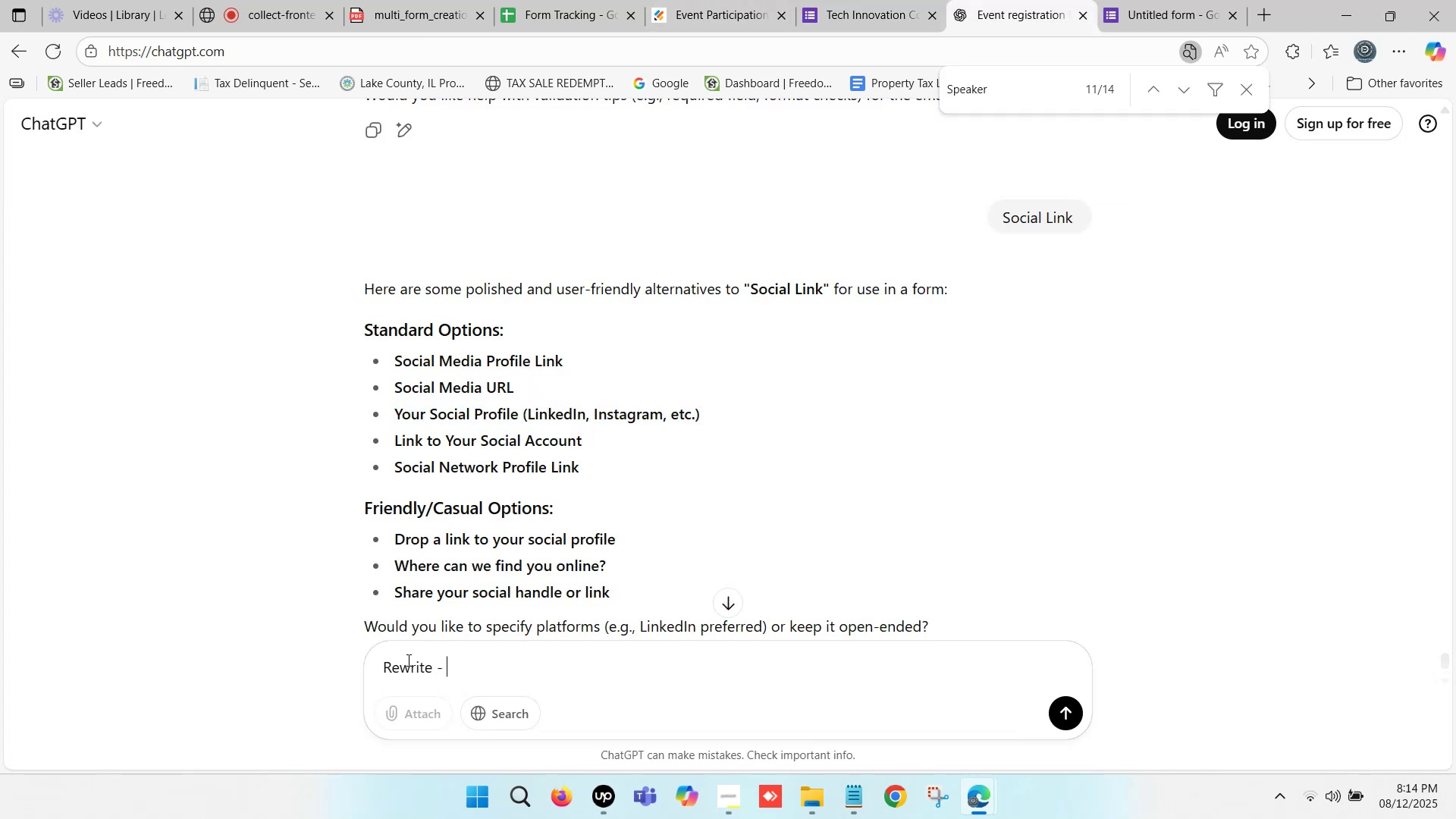 
key(Control+V)
 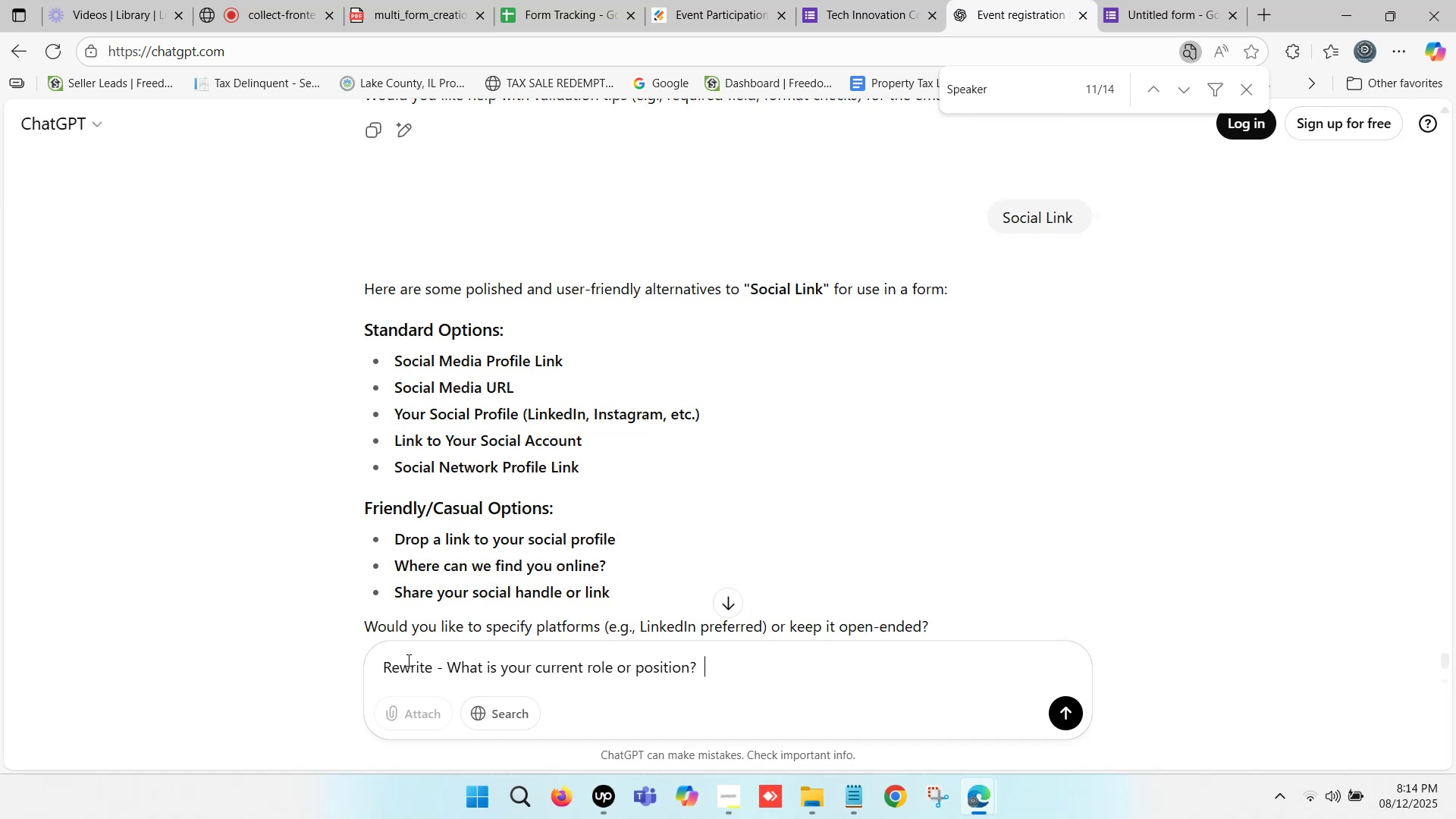 
key(Enter)
 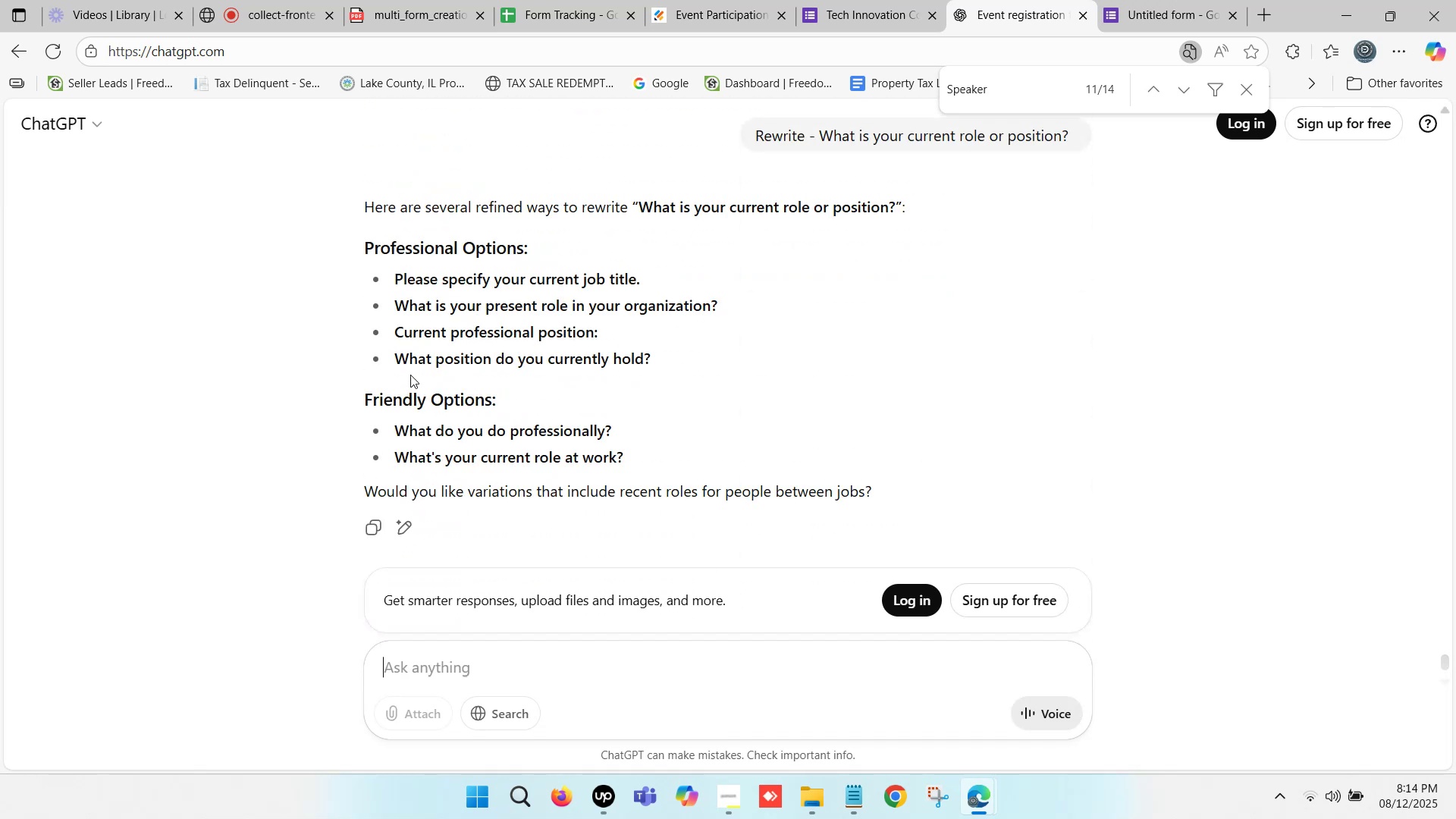 
wait(12.61)
 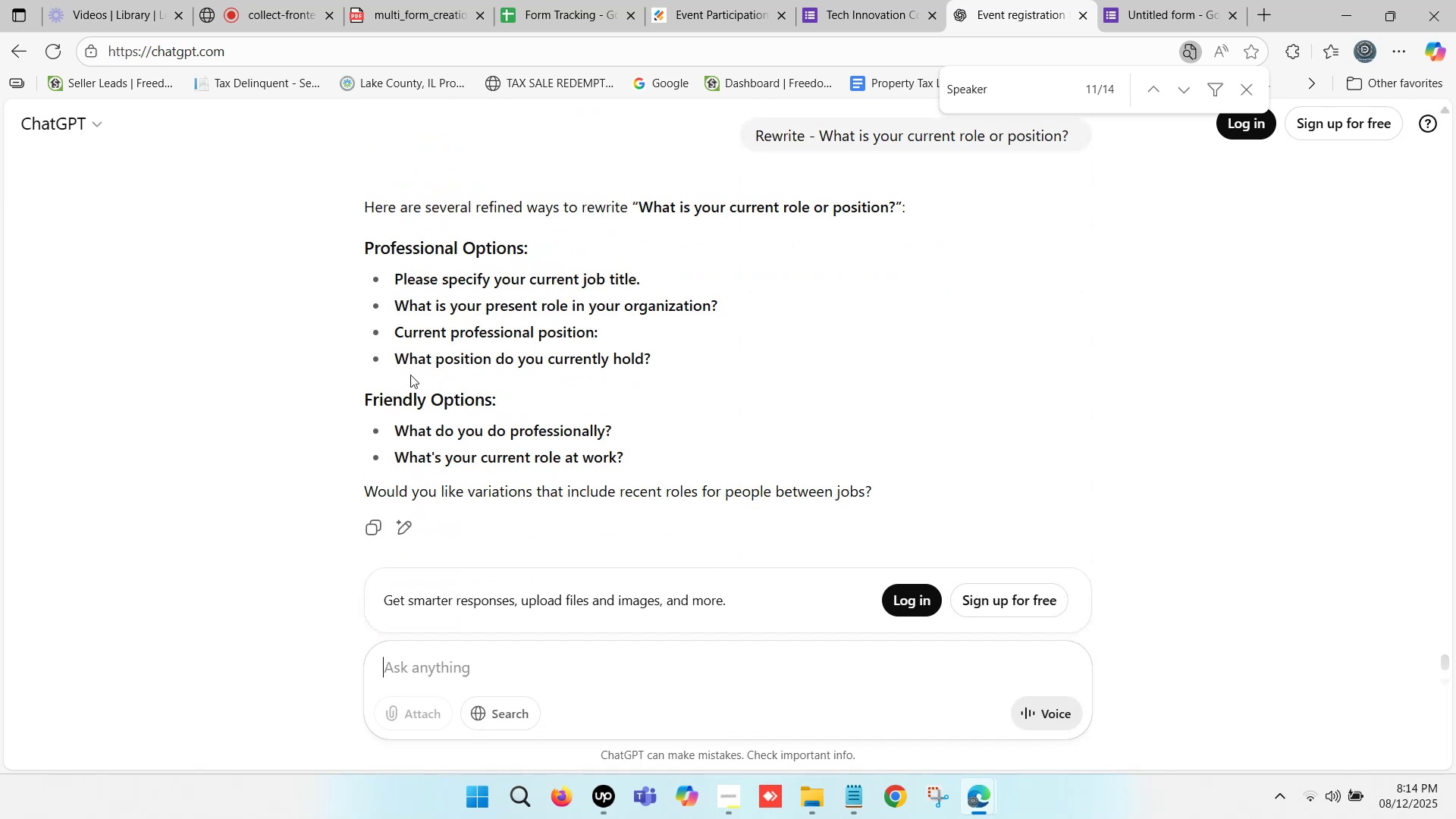 
left_click([479, 669])
 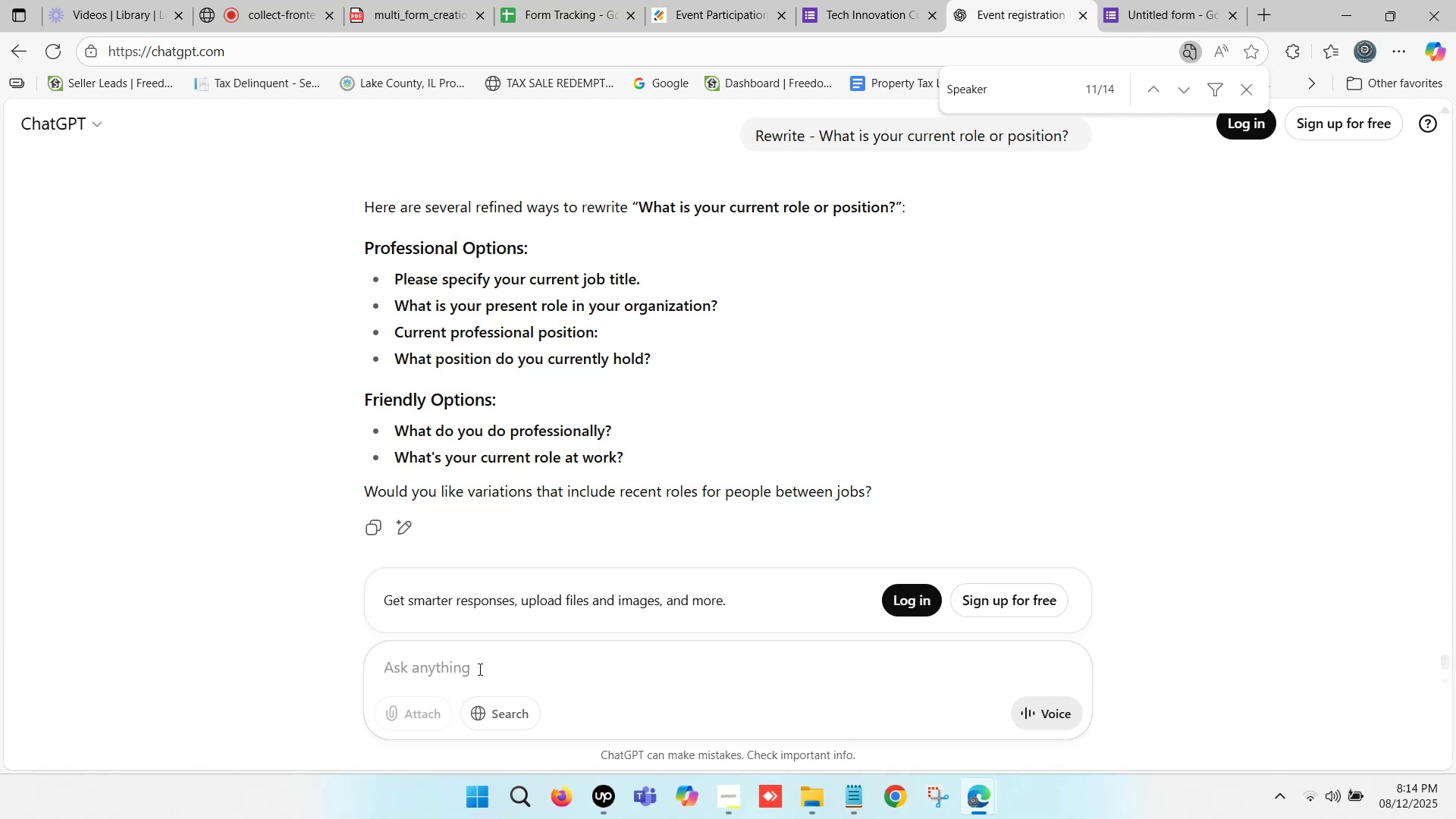 
key(Control+ControlLeft)
 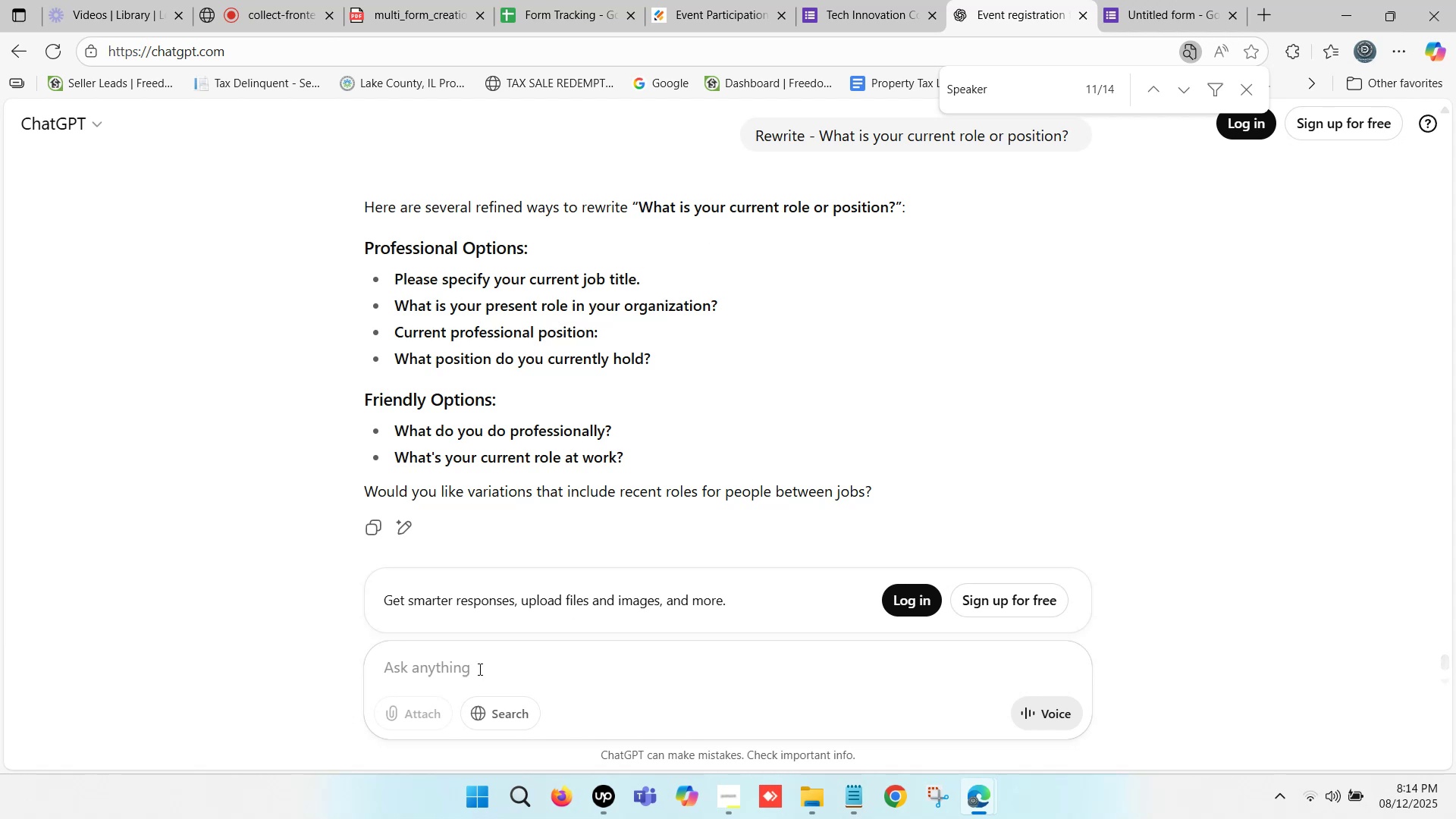 
key(Control+V)
 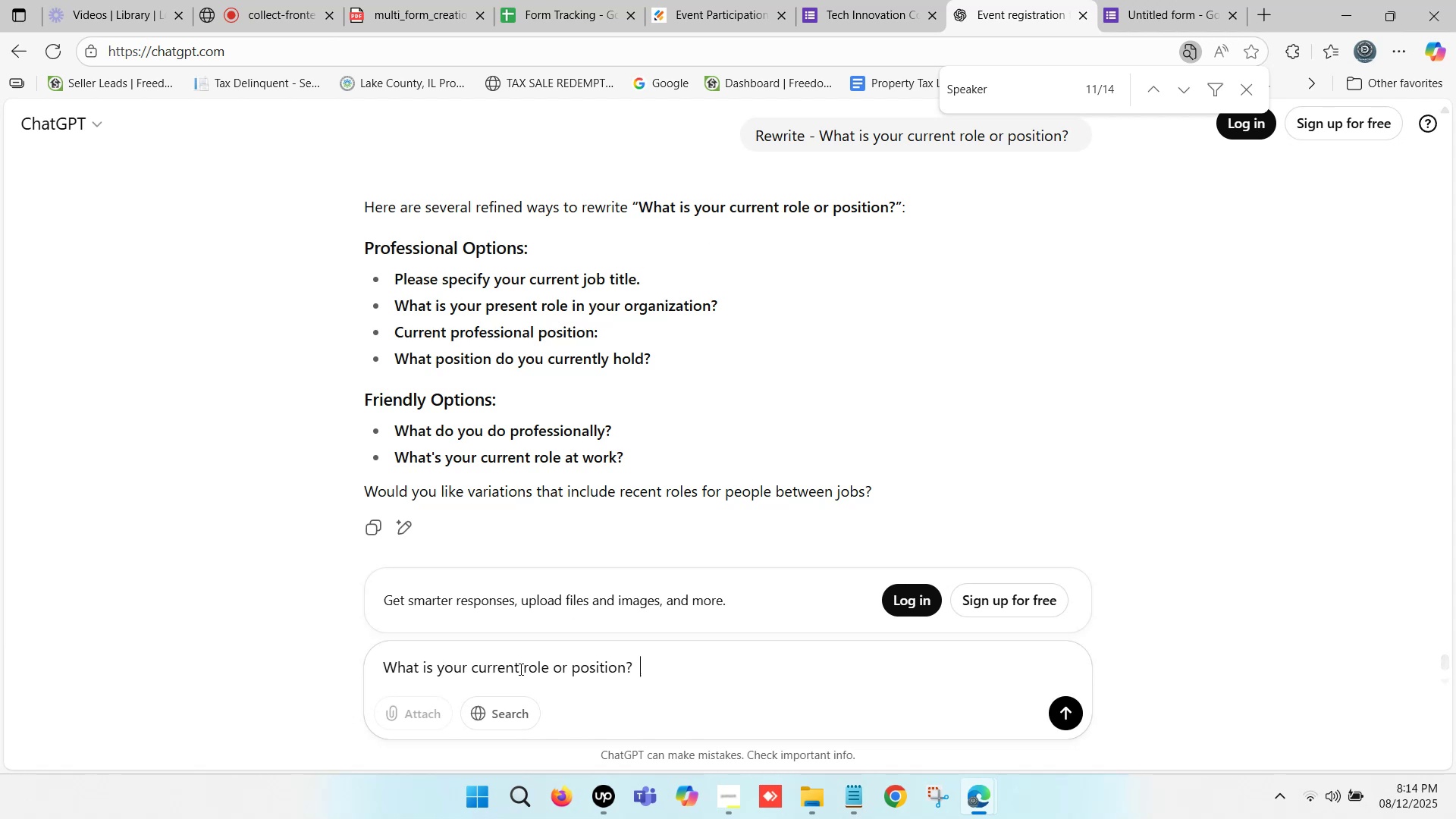 
left_click([522, 661])
 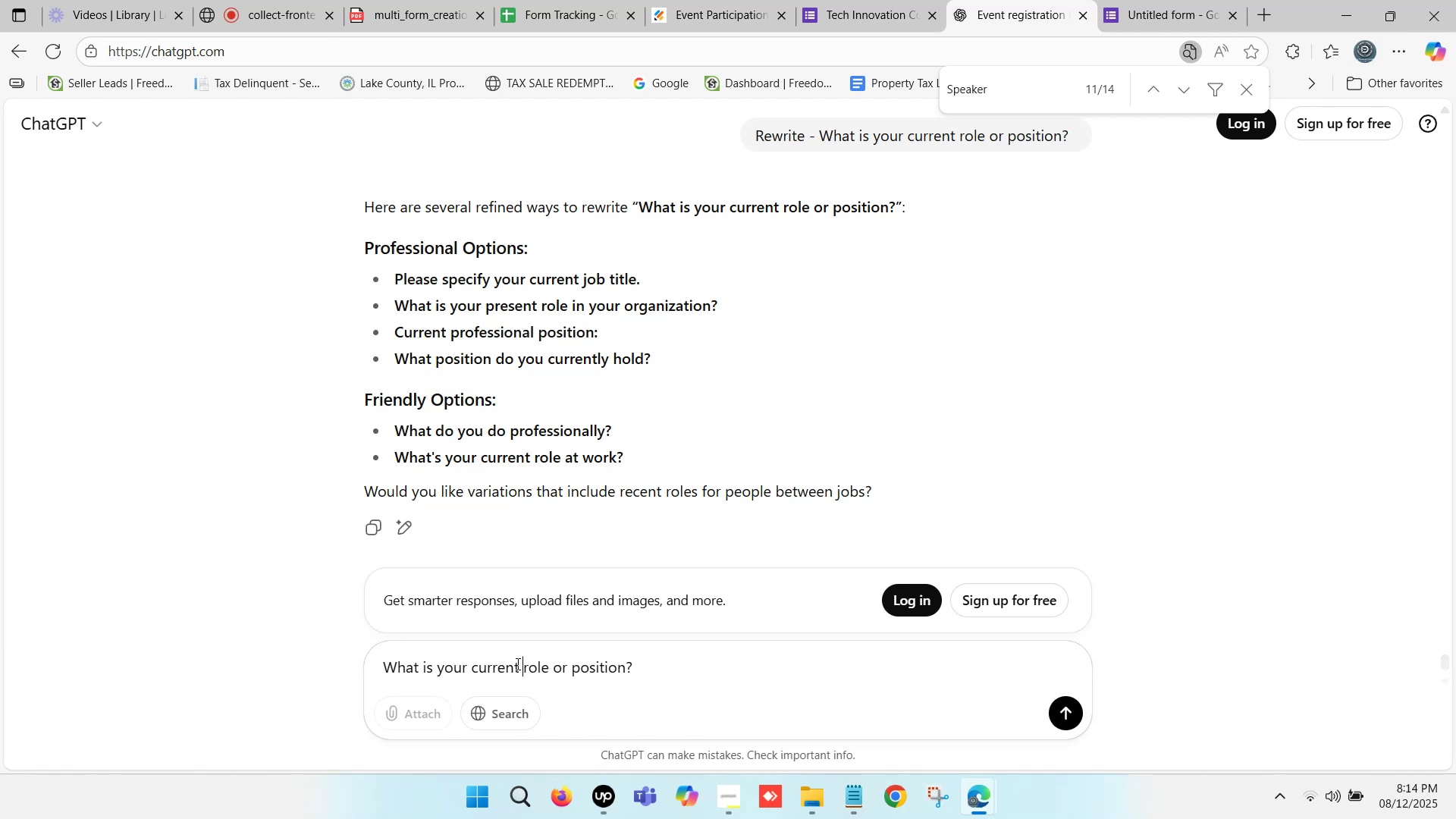 
left_click([520, 667])
 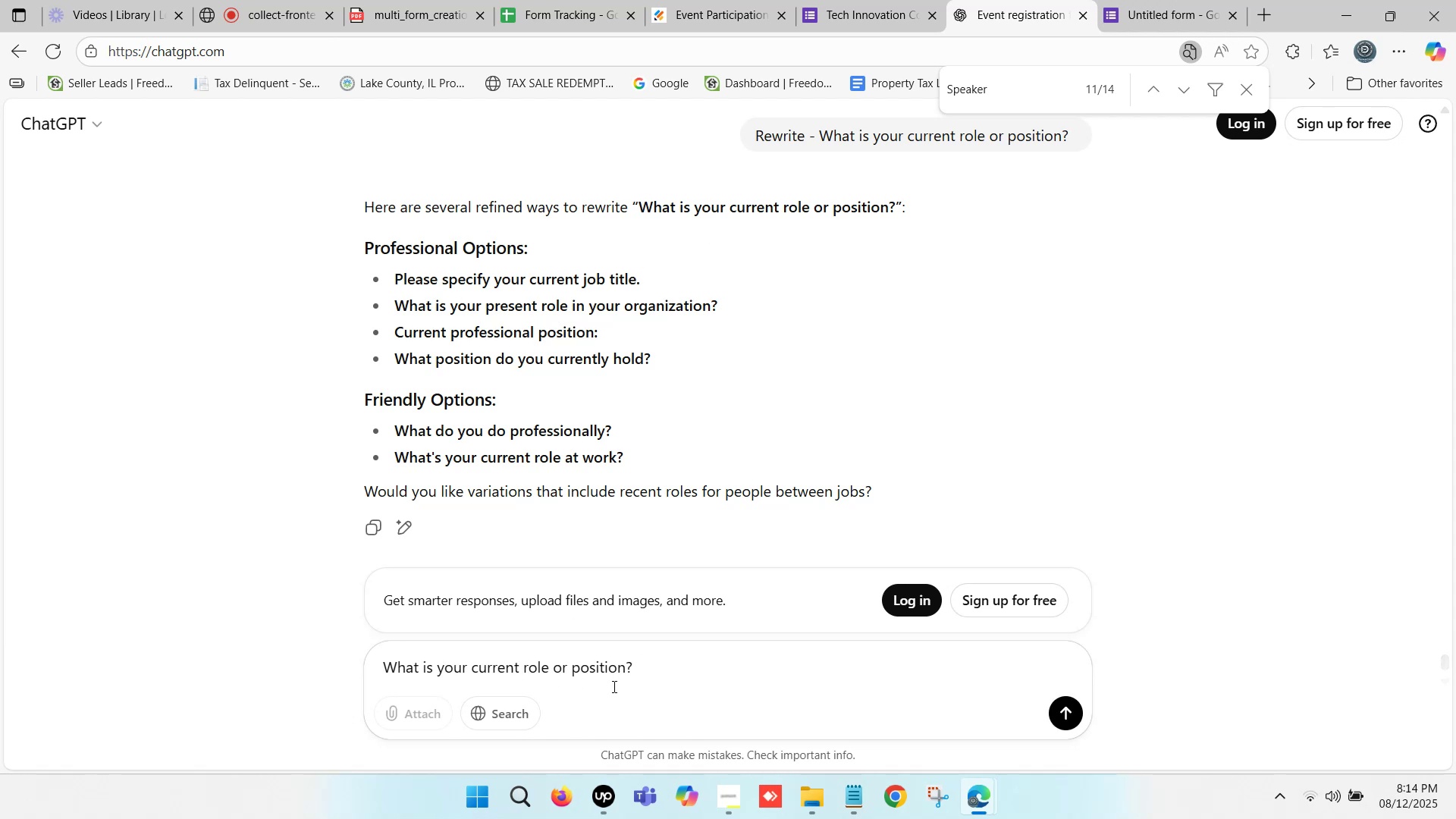 
type( or most recent)
 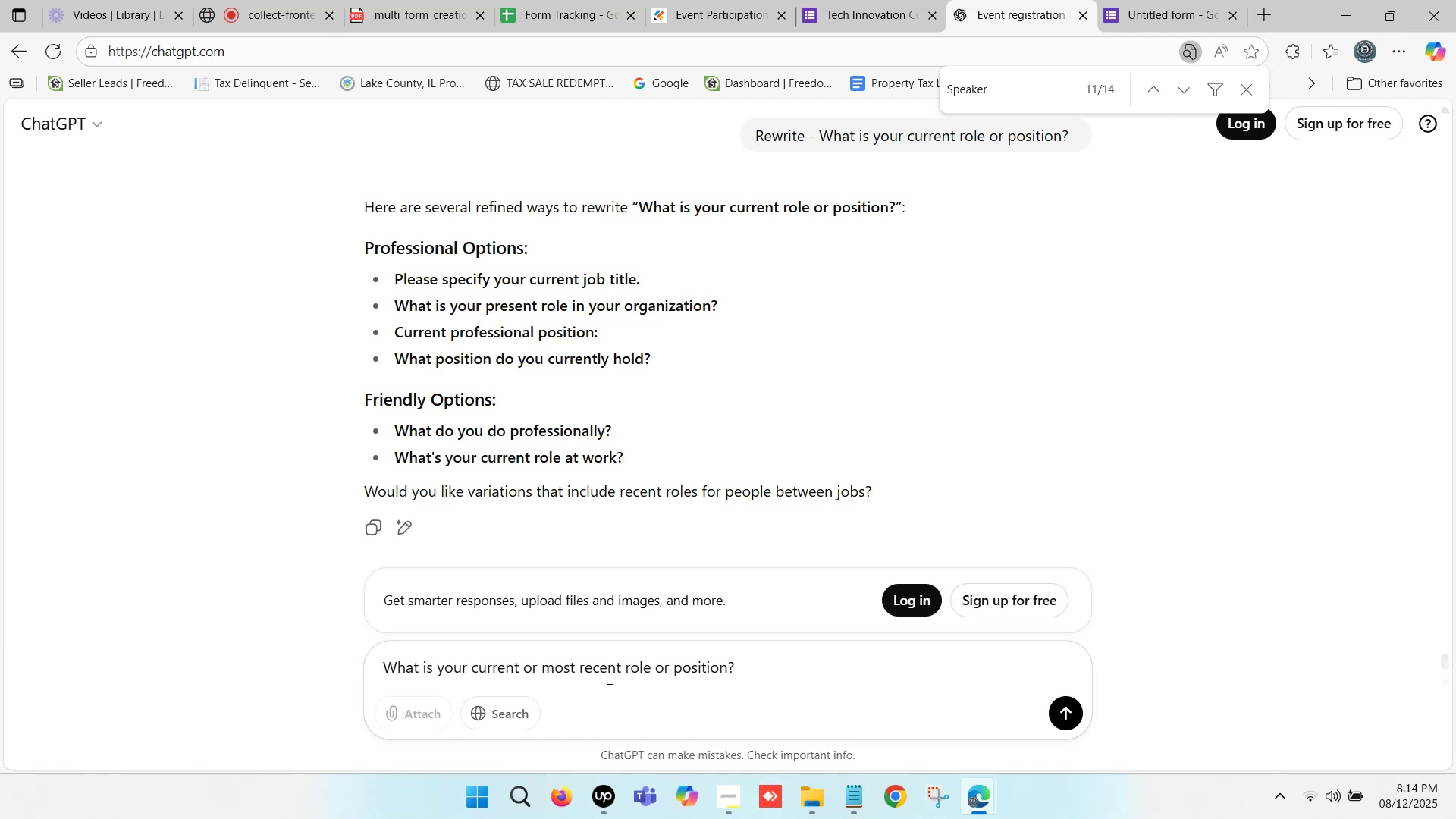 
key(Enter)
 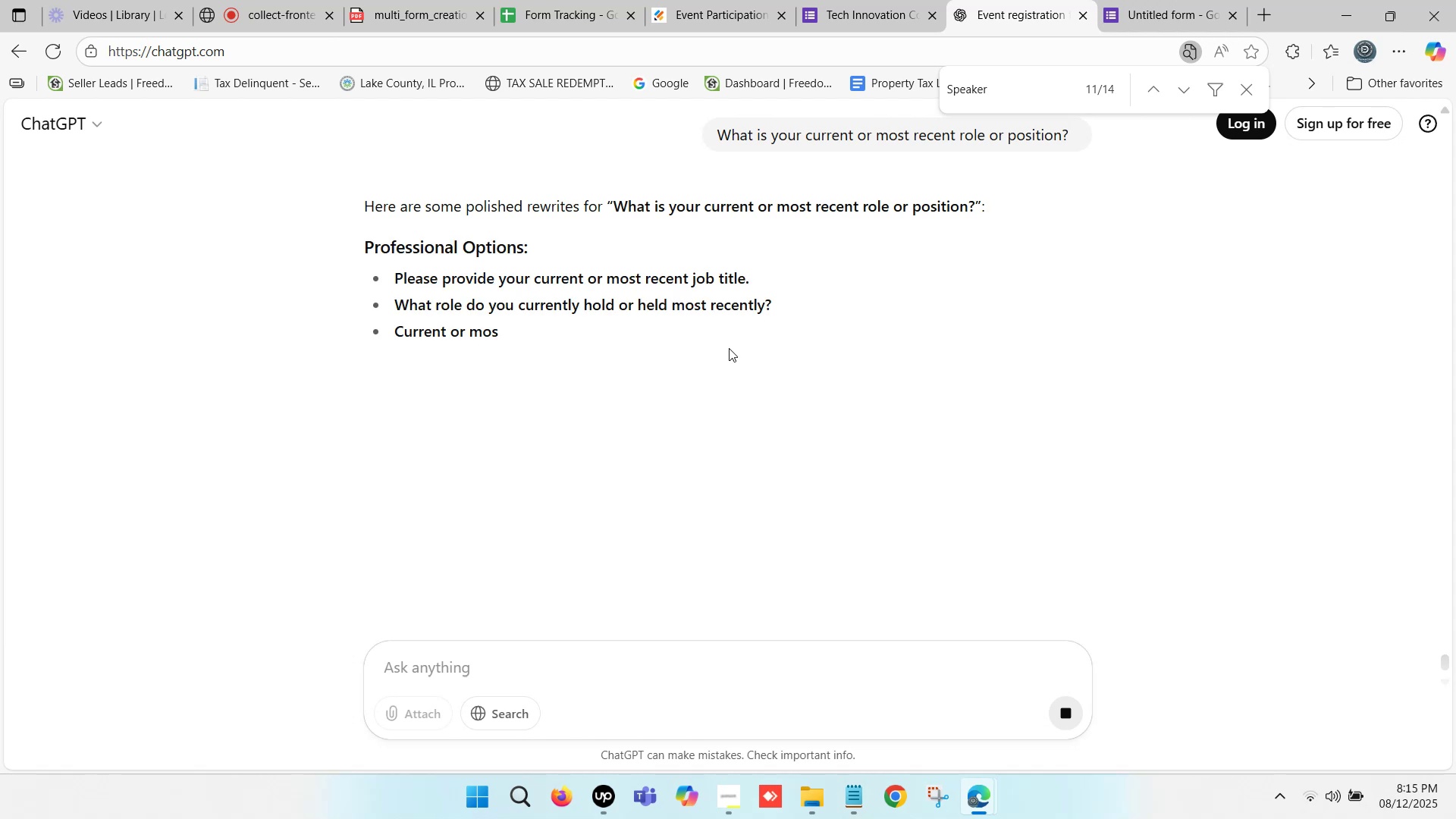 
wait(10.64)
 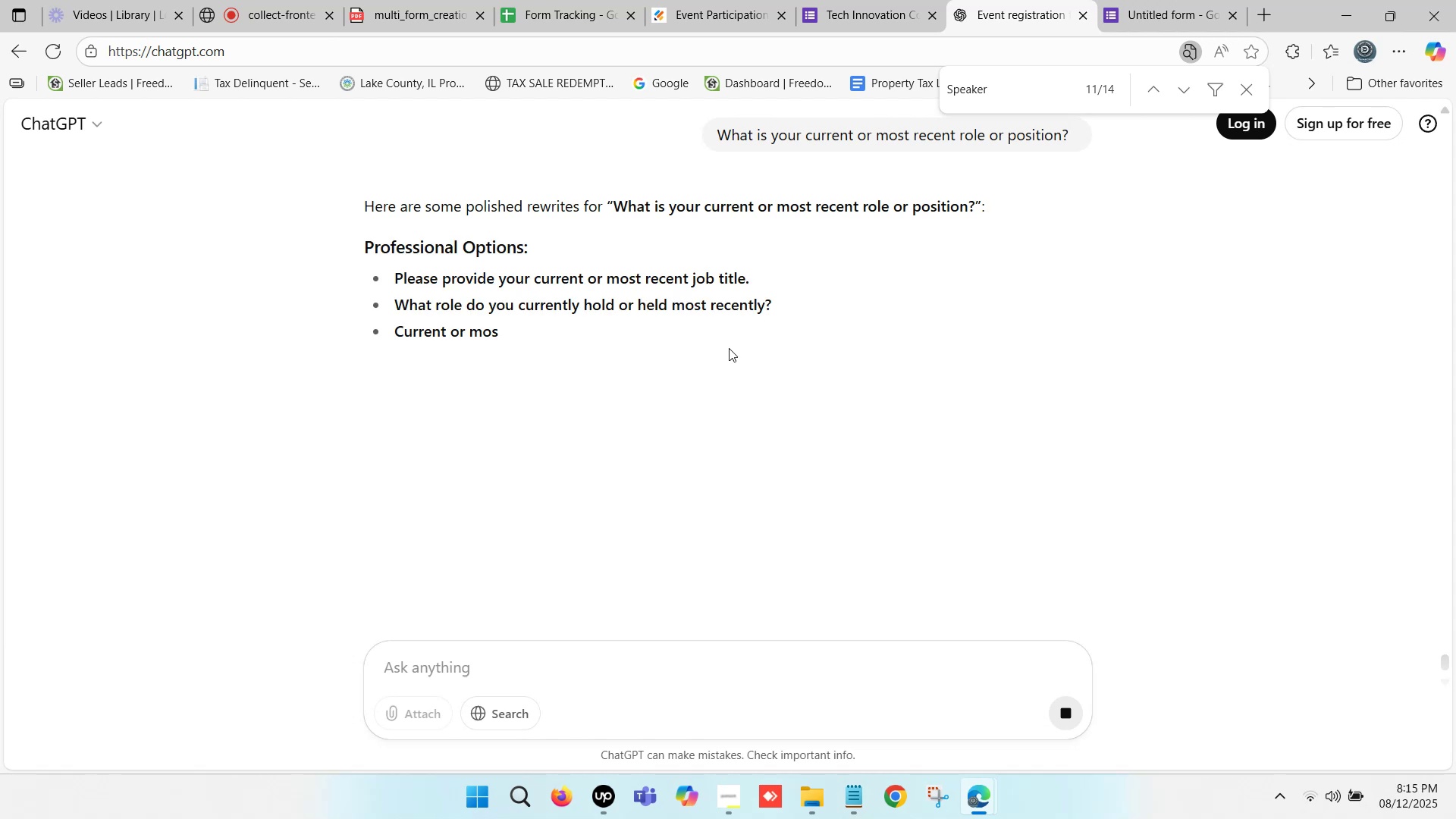 
left_click_drag(start_coordinate=[397, 275], to_coordinate=[743, 274])
 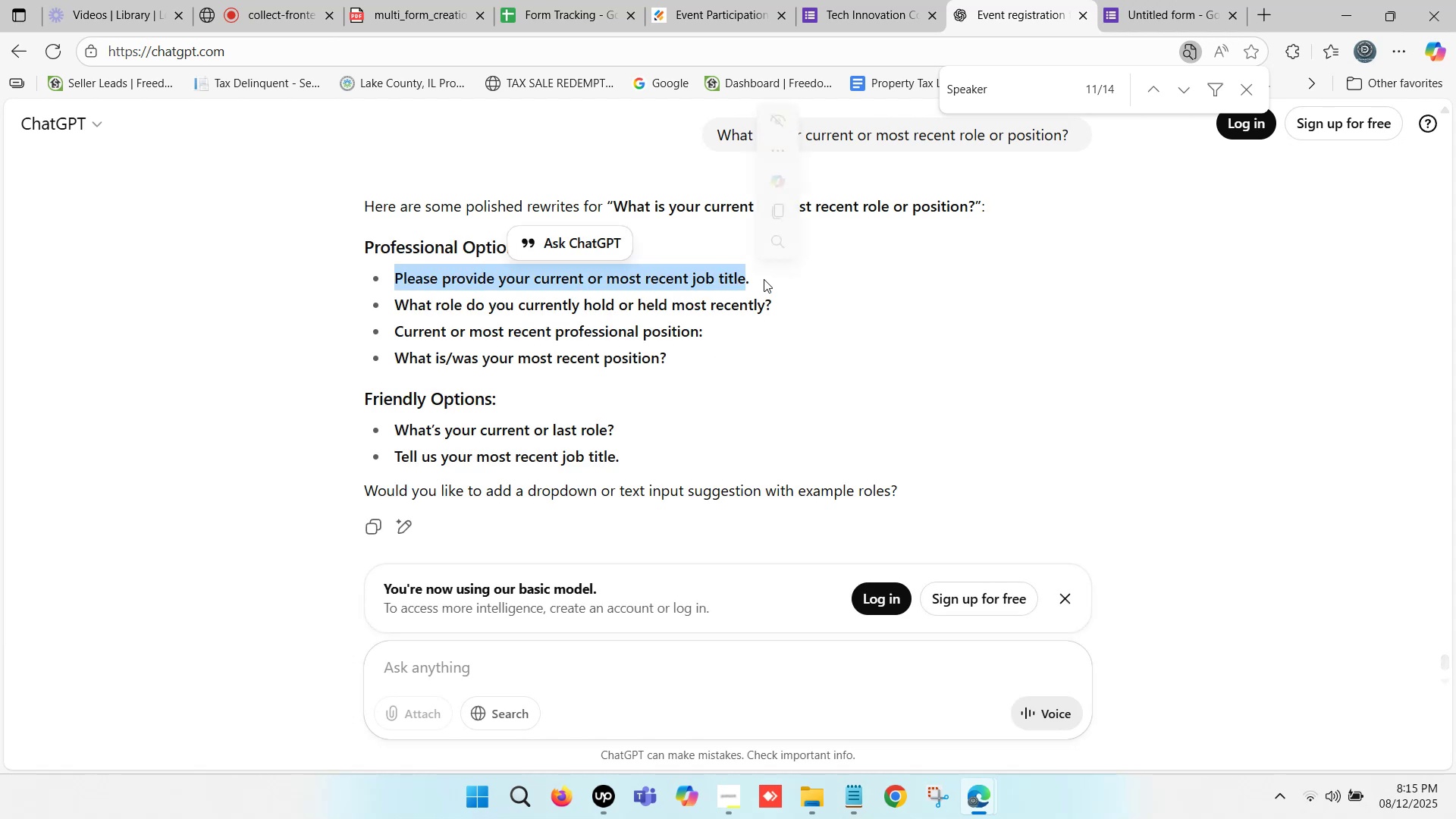 
key(Control+C)
 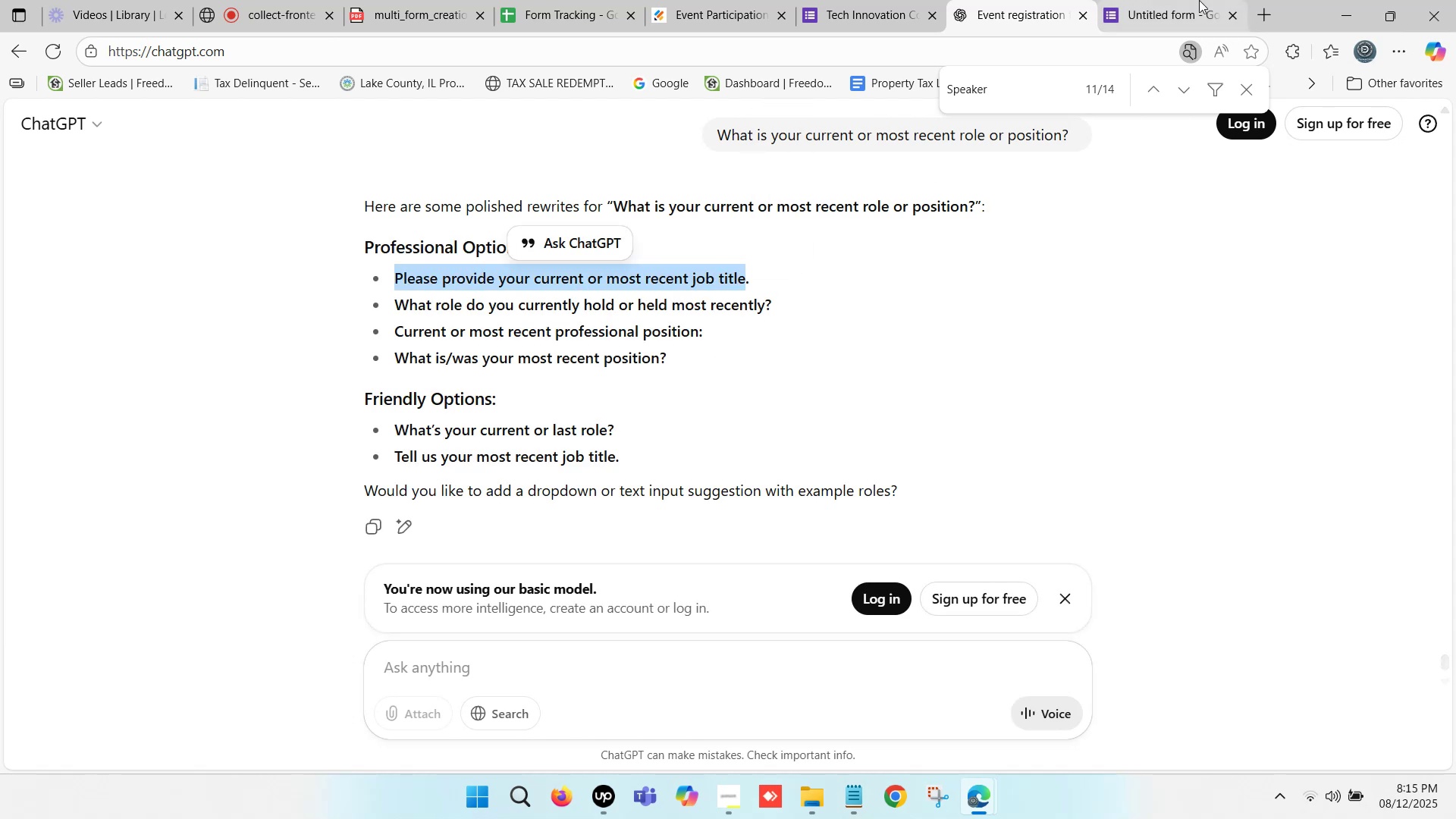 
left_click([1200, 0])
 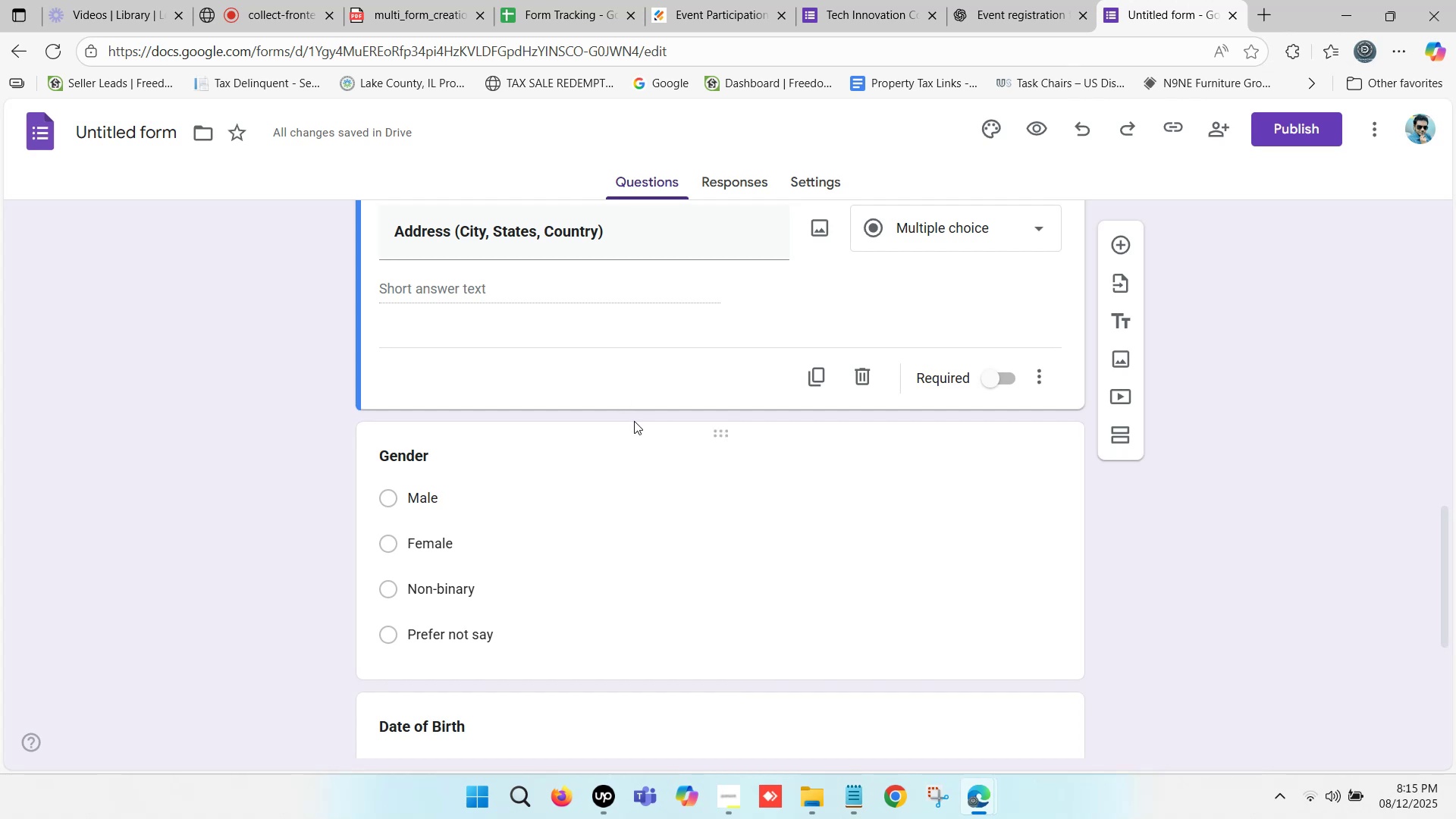 
scroll: coordinate [575, 447], scroll_direction: down, amount: 5.0
 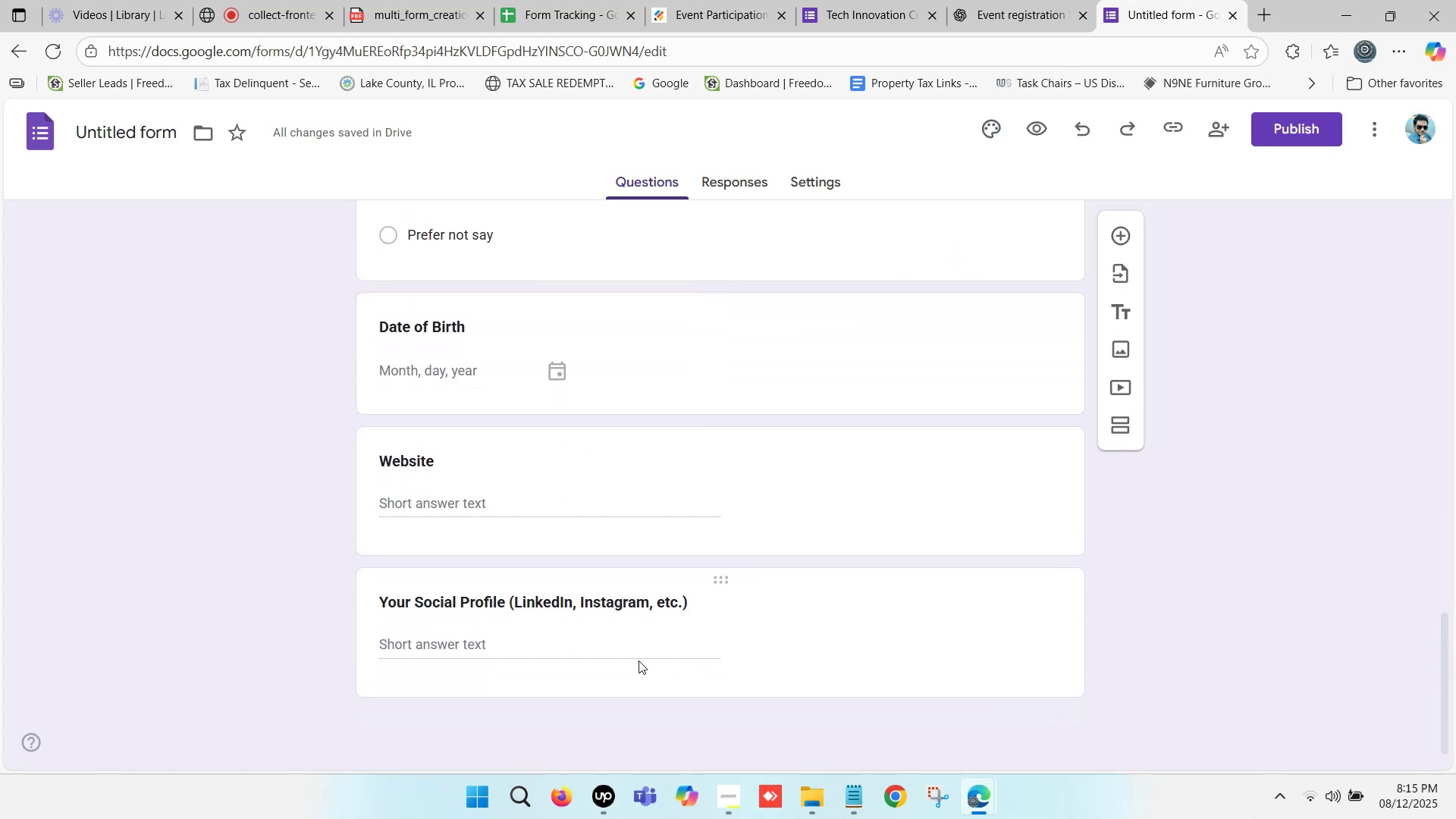 
left_click([631, 642])
 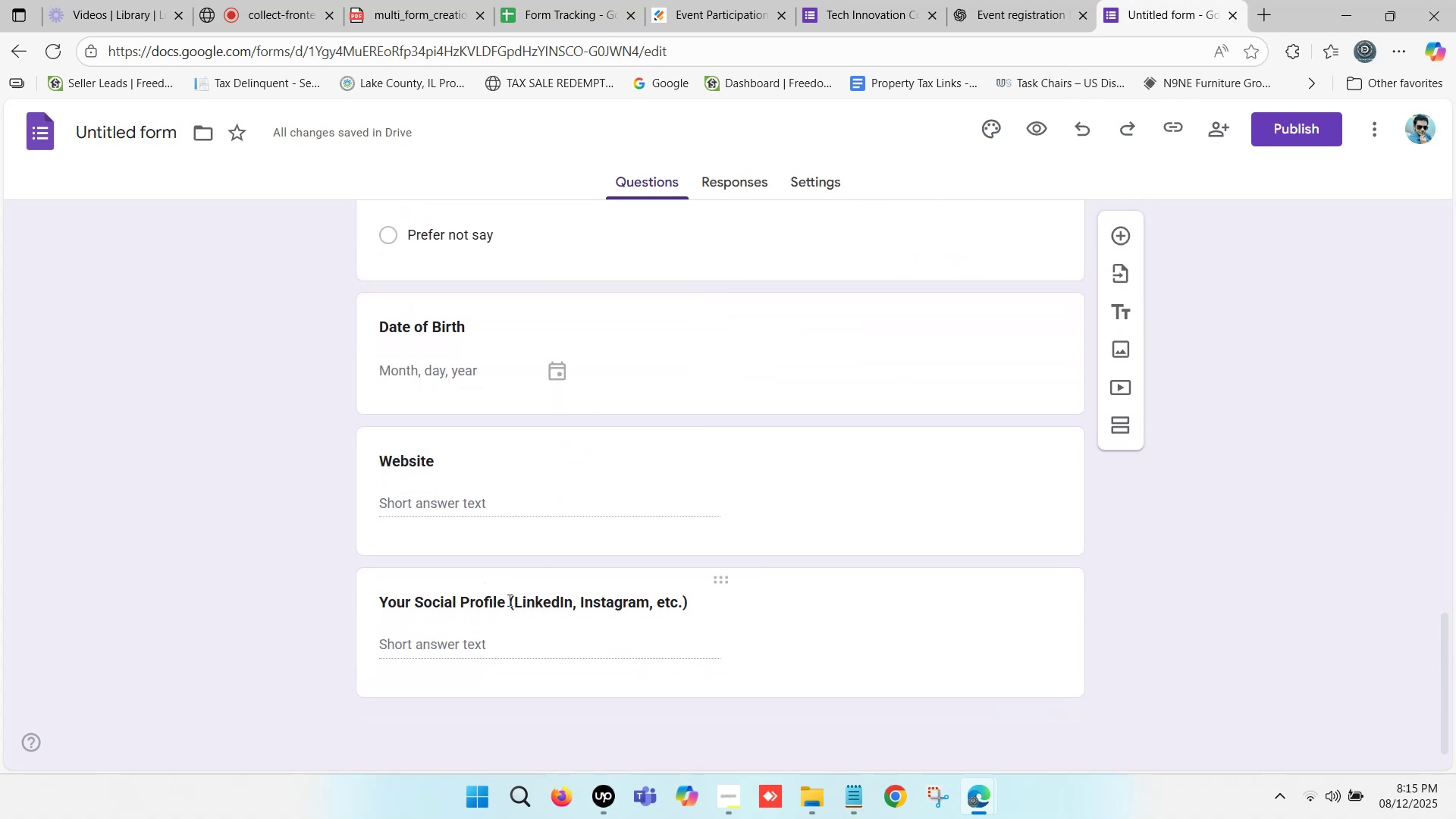 
left_click([509, 601])
 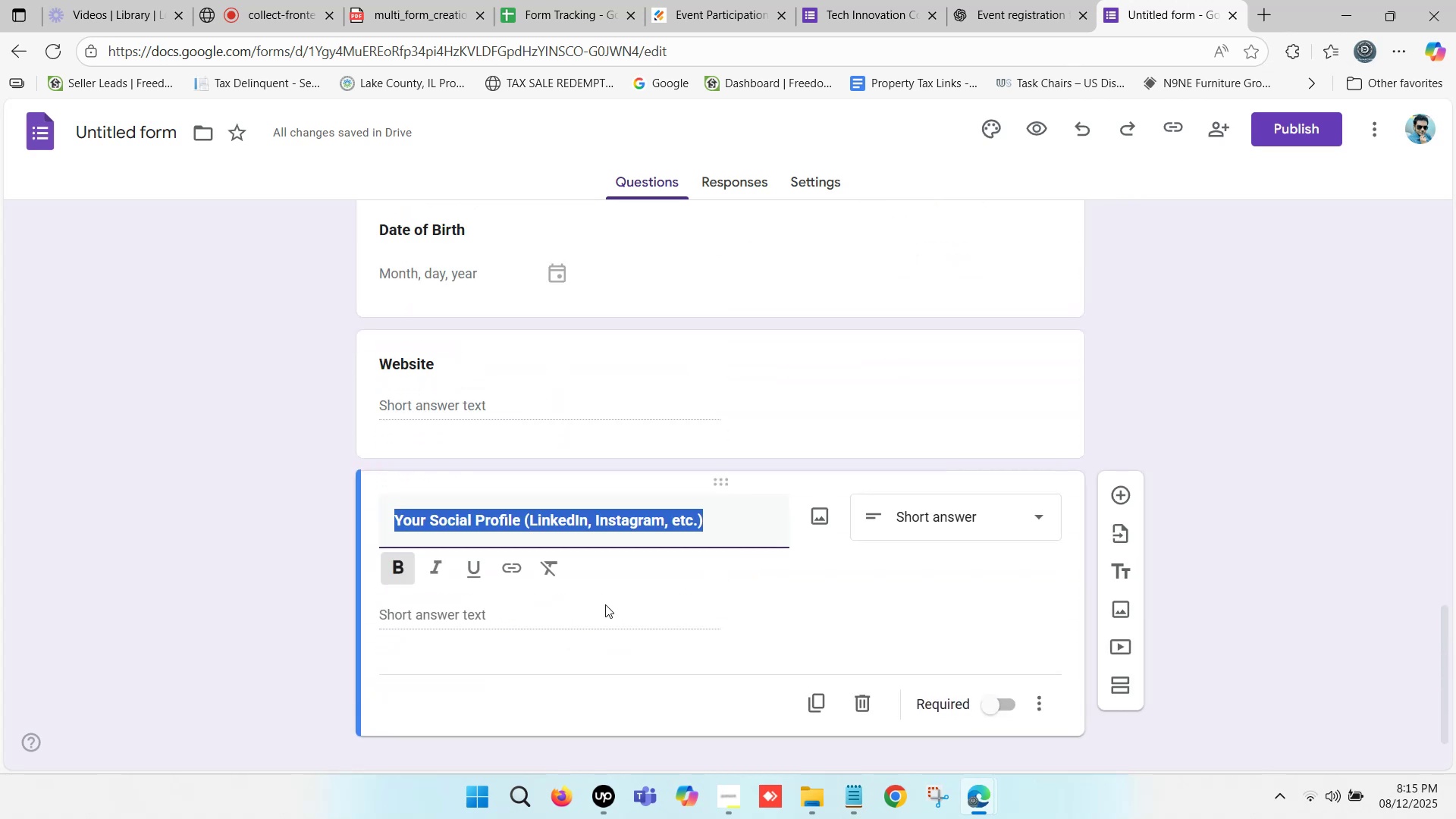 
scroll: coordinate [1043, 538], scroll_direction: down, amount: 1.0
 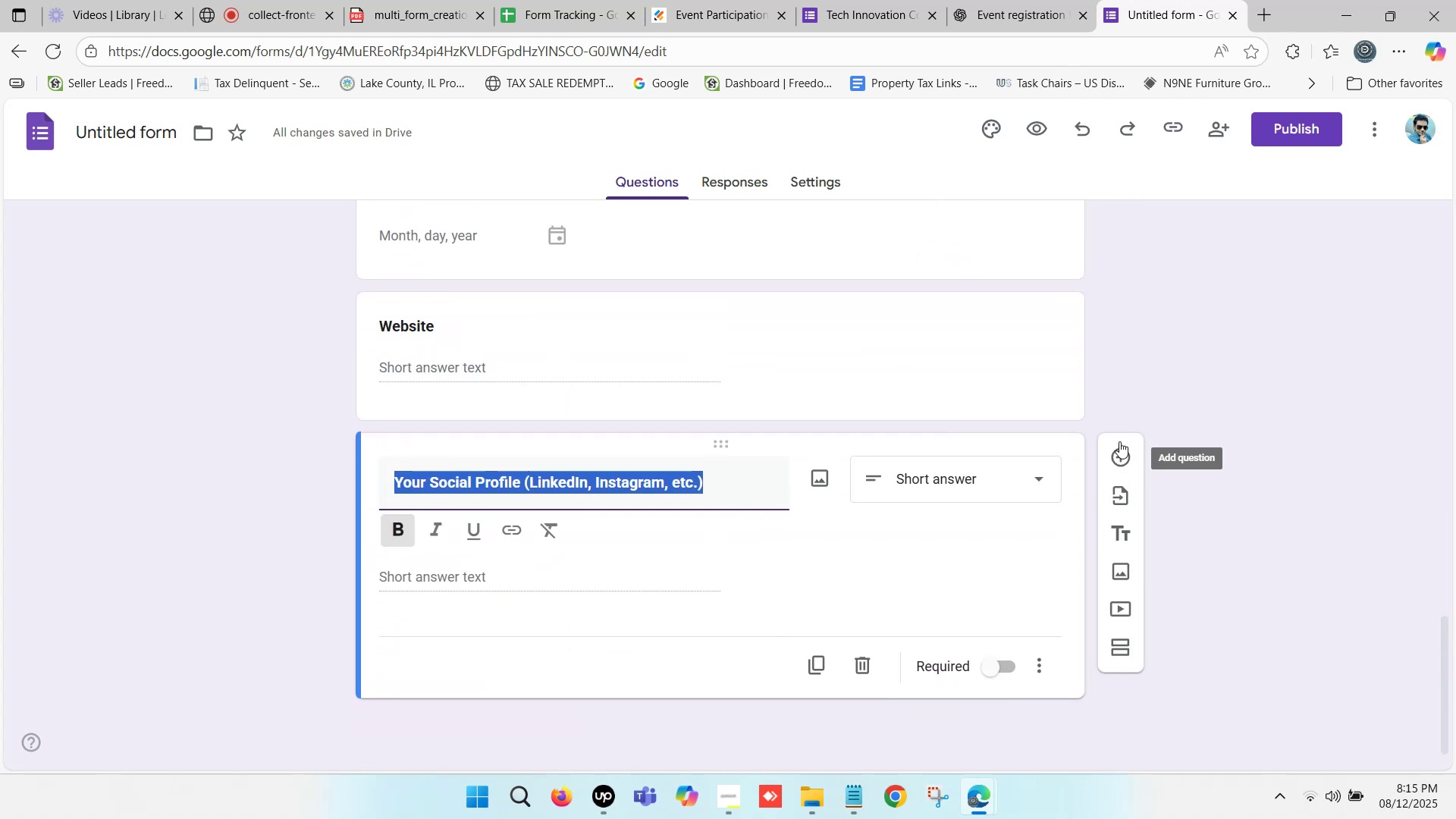 
left_click([1119, 451])
 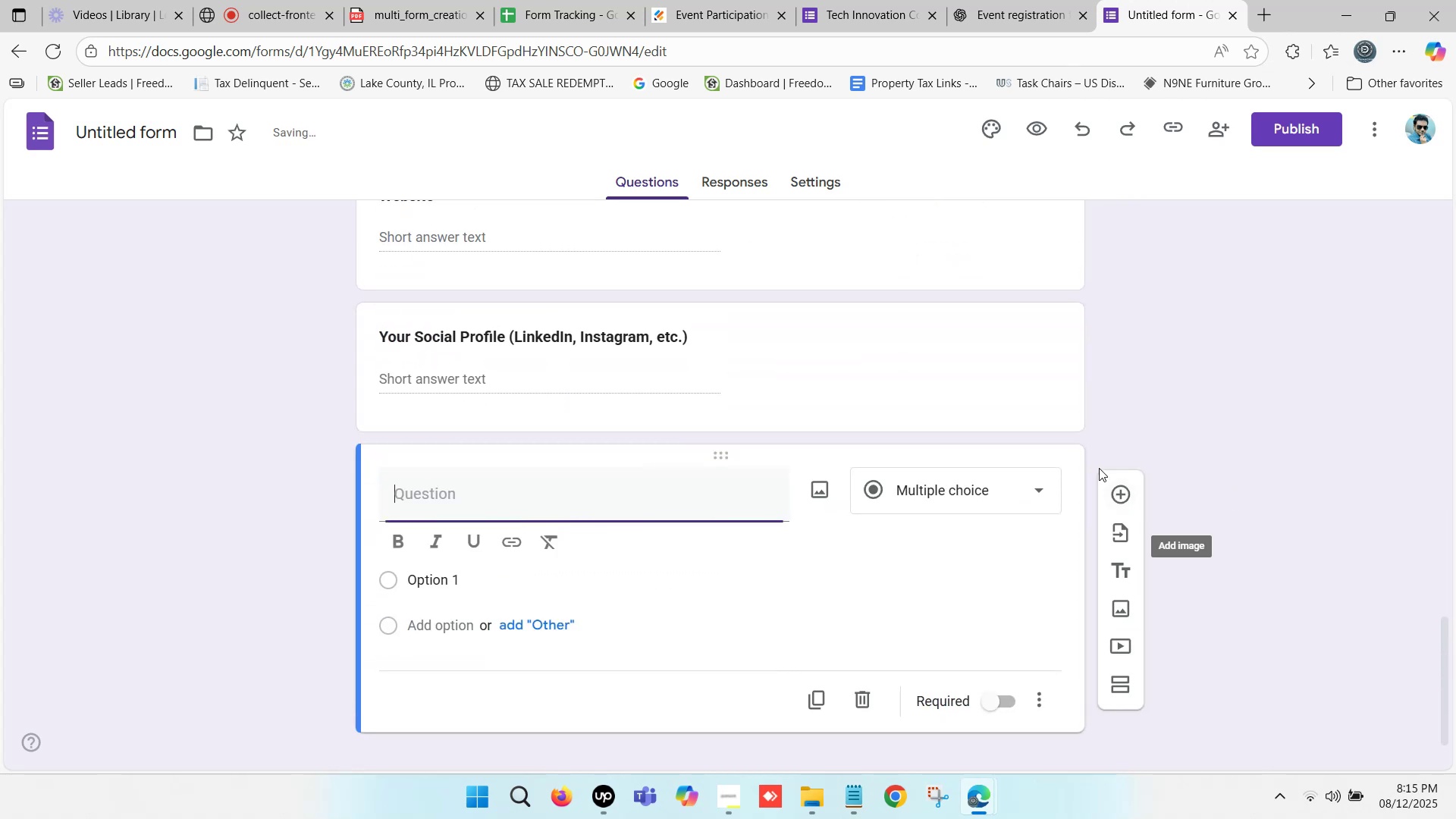 
scroll: coordinate [604, 416], scroll_direction: down, amount: 1.0
 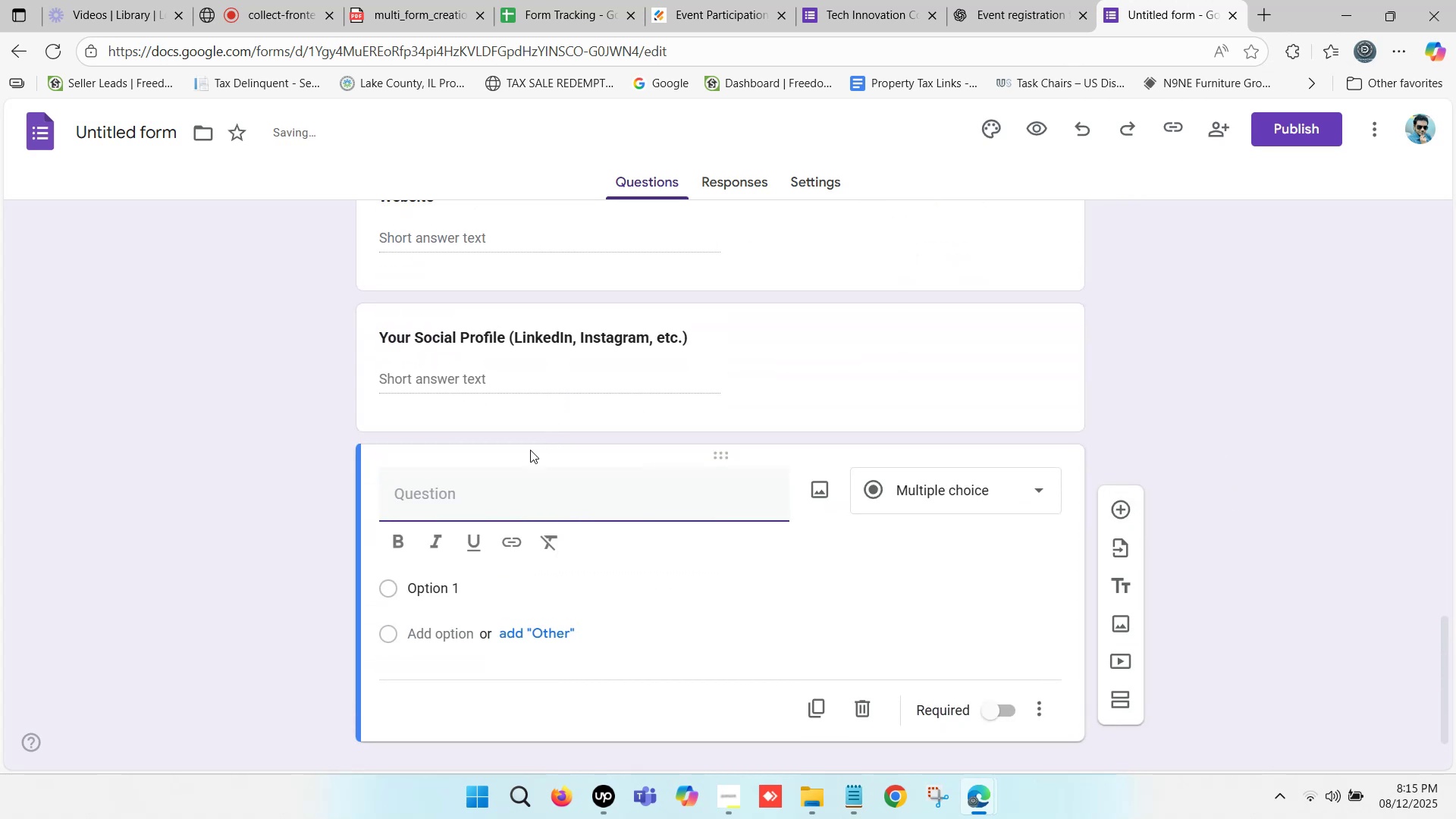 
key(Control+V)
 